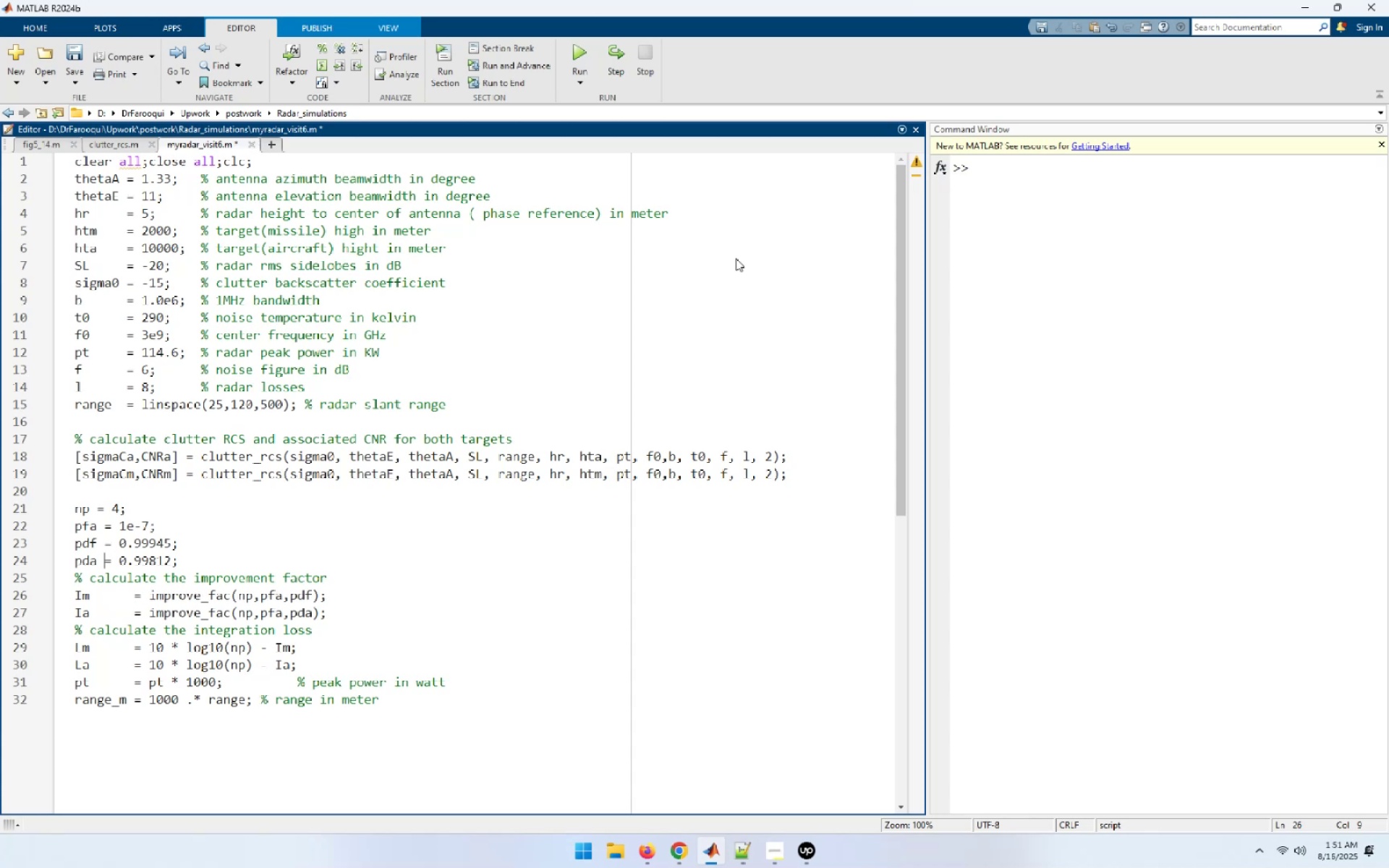 
key(Space)
 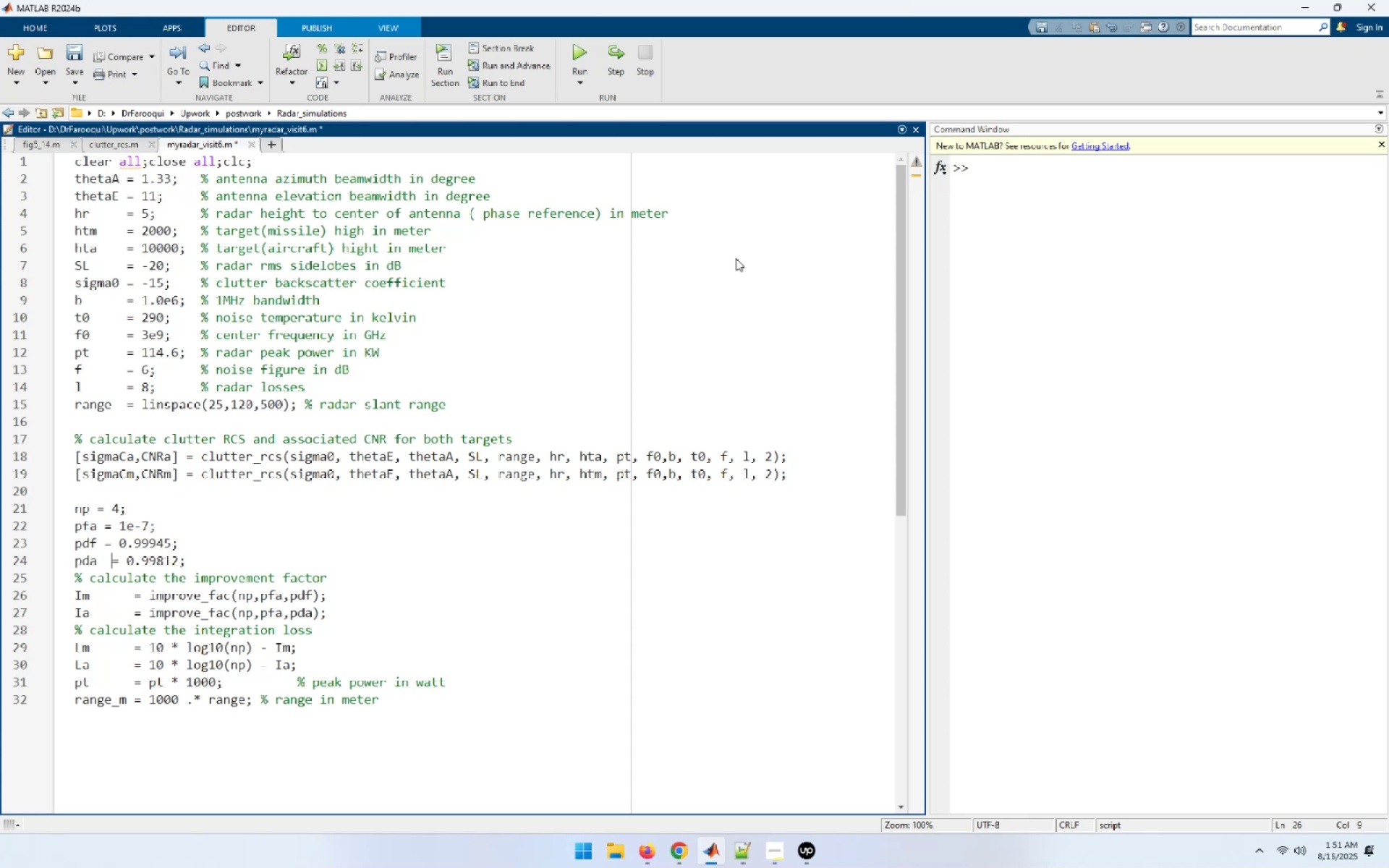 
key(Space)
 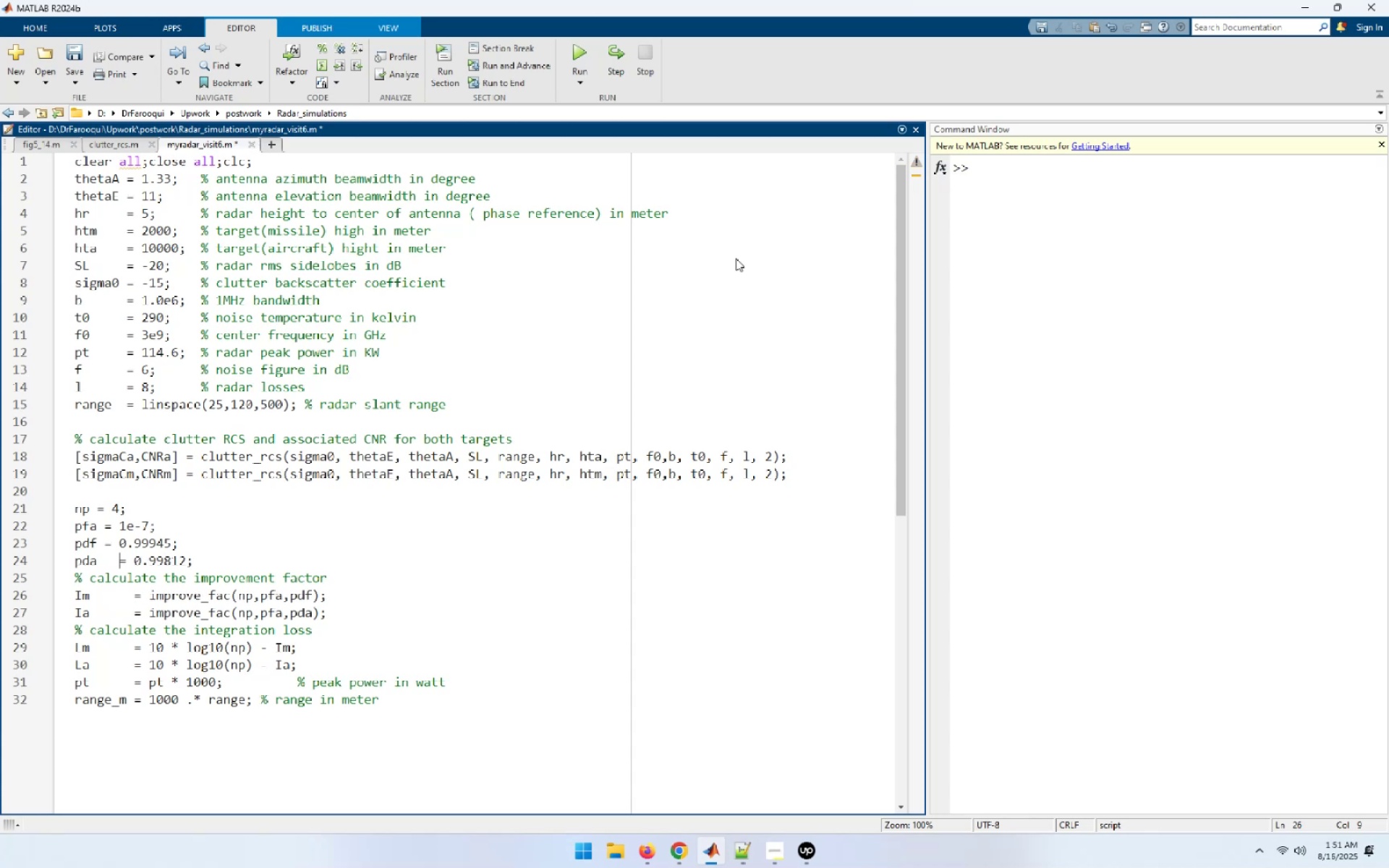 
key(Space)
 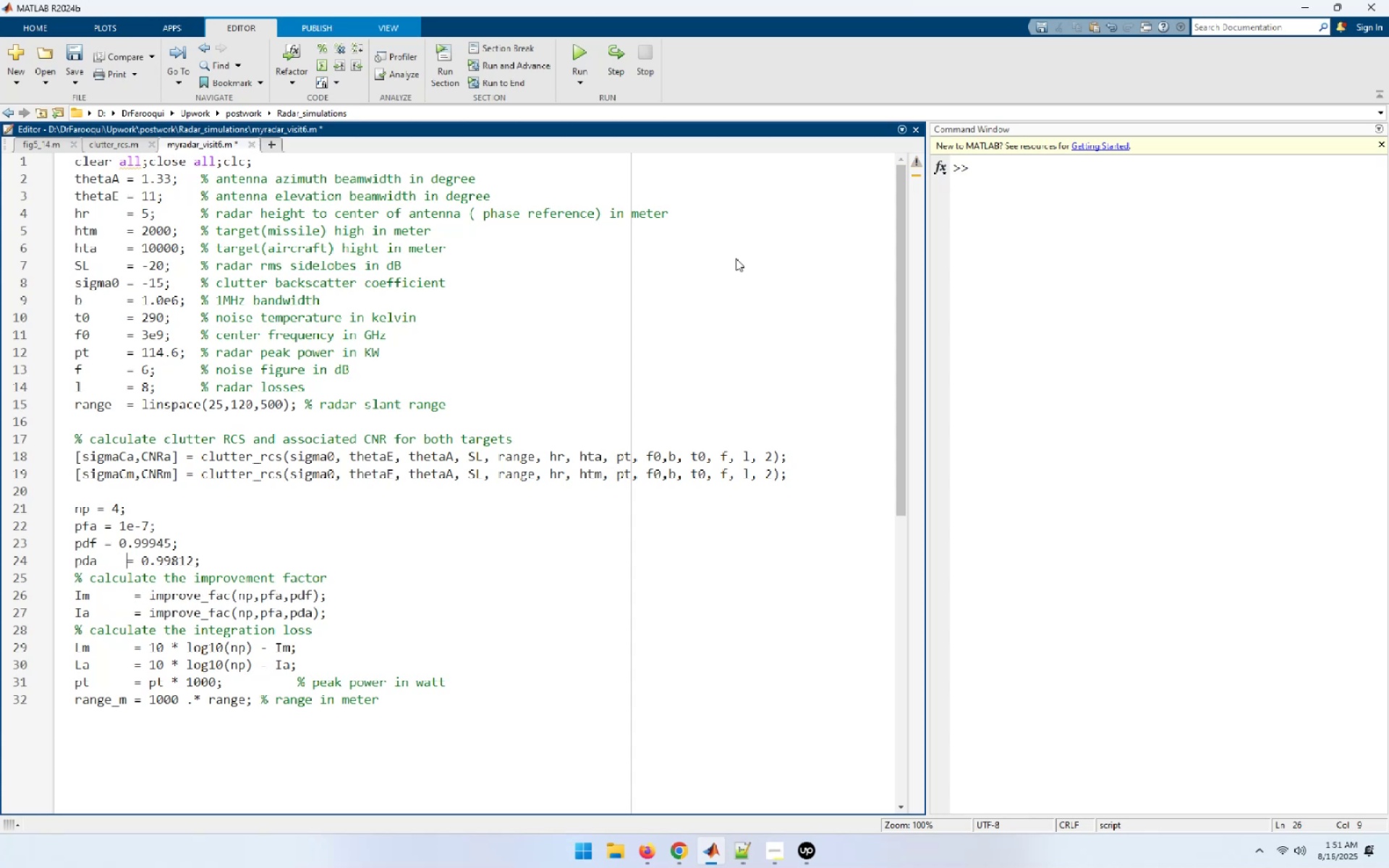 
key(Space)
 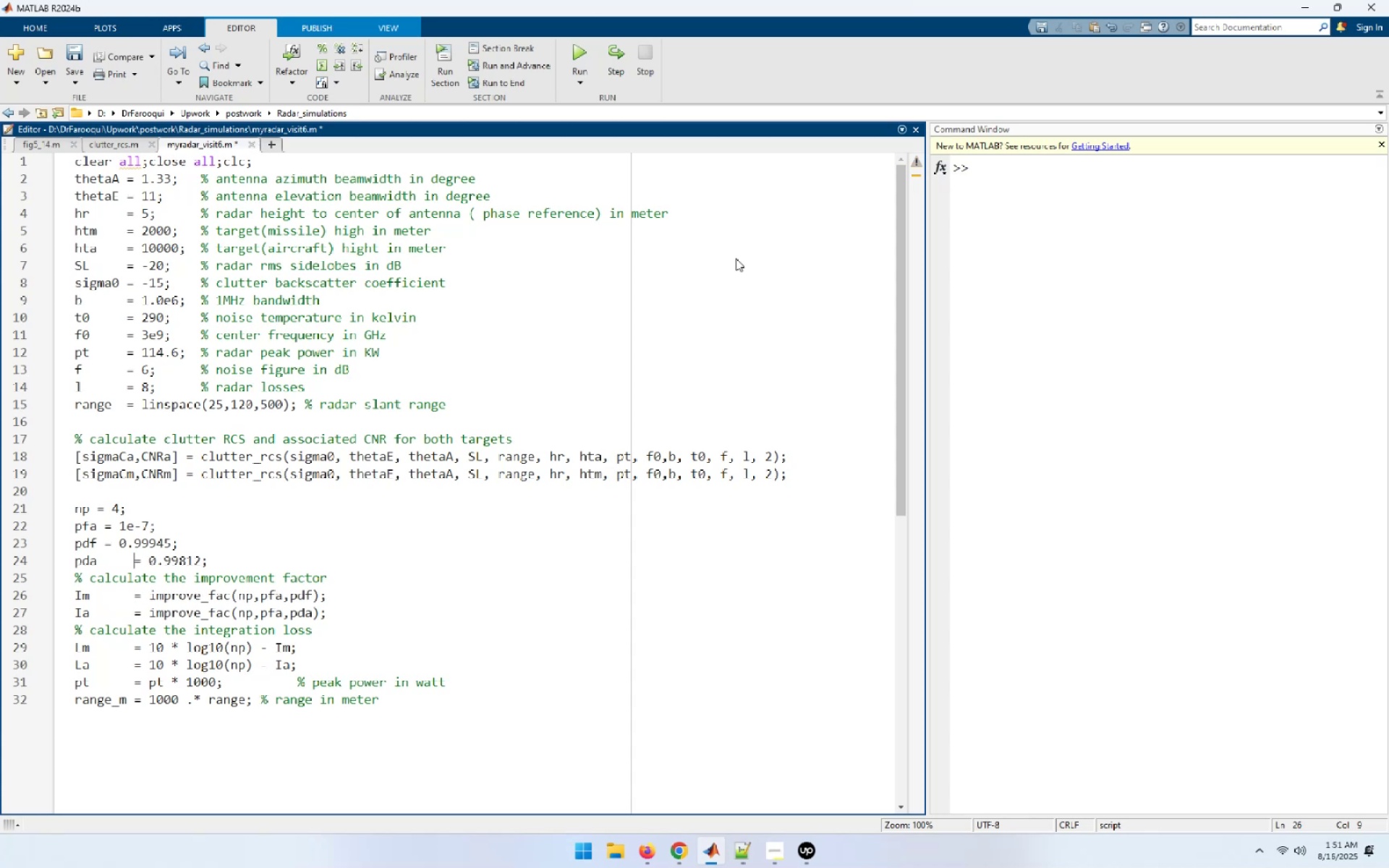 
key(ArrowUp)
 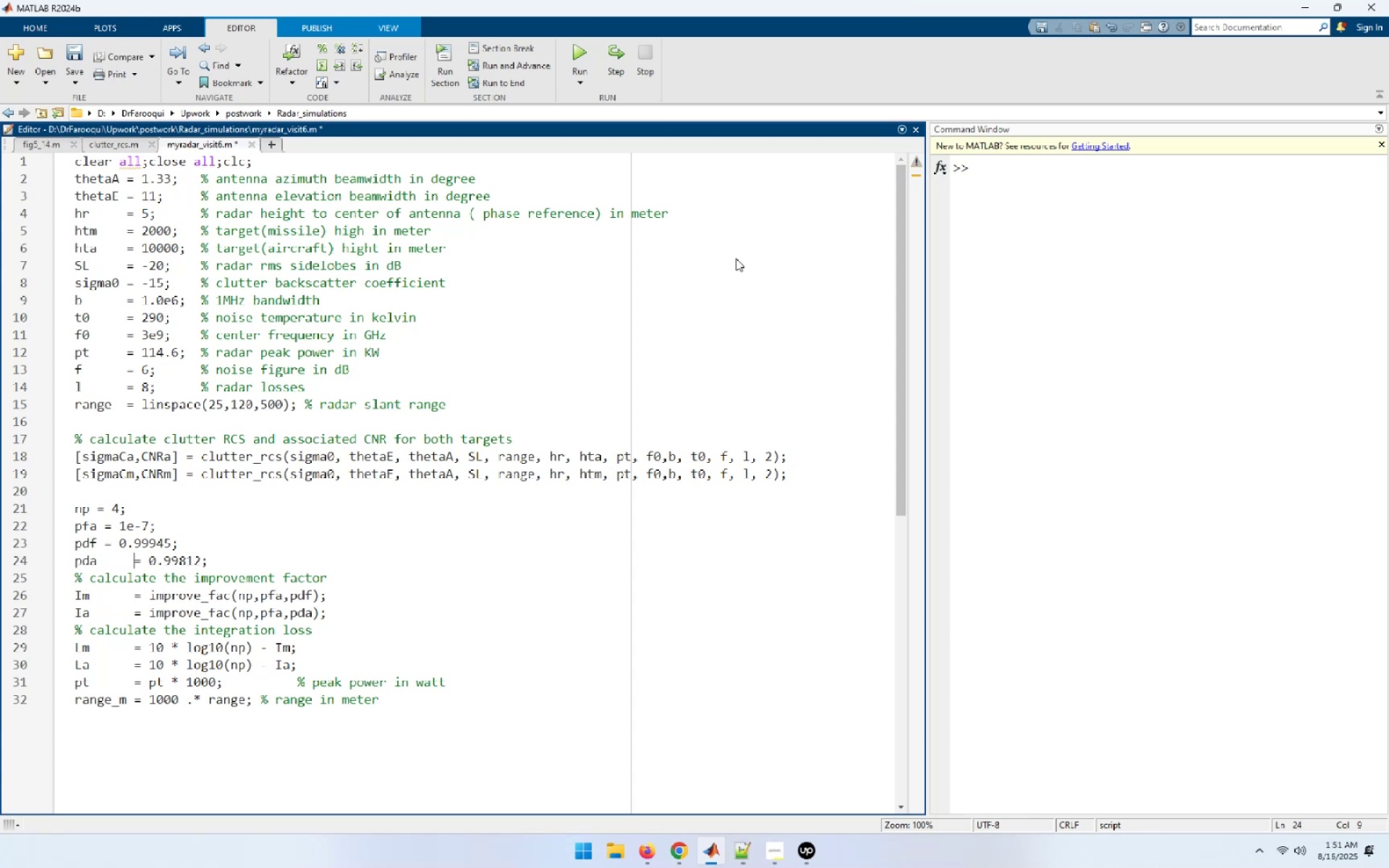 
key(ArrowLeft)
 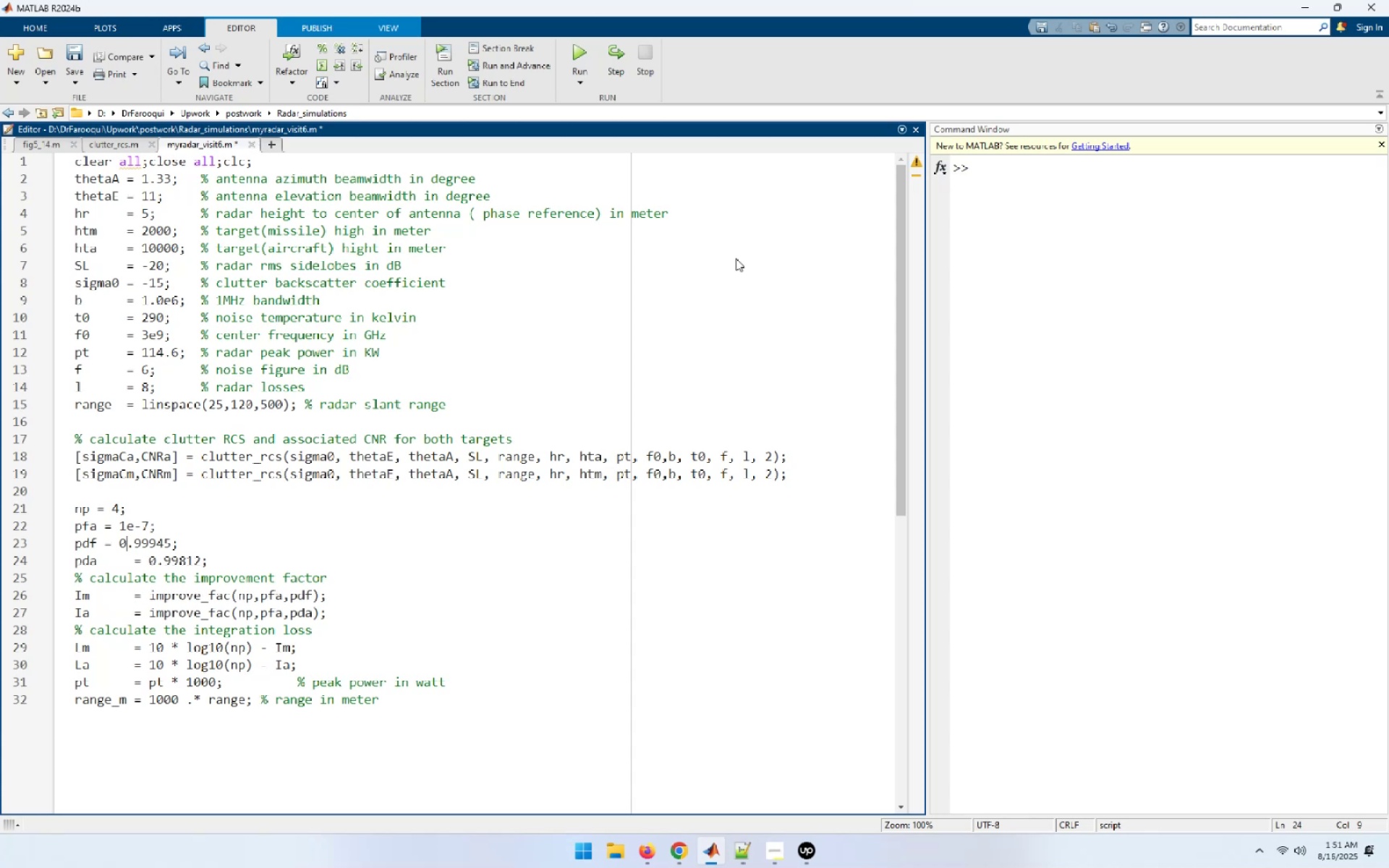 
key(ArrowLeft)
 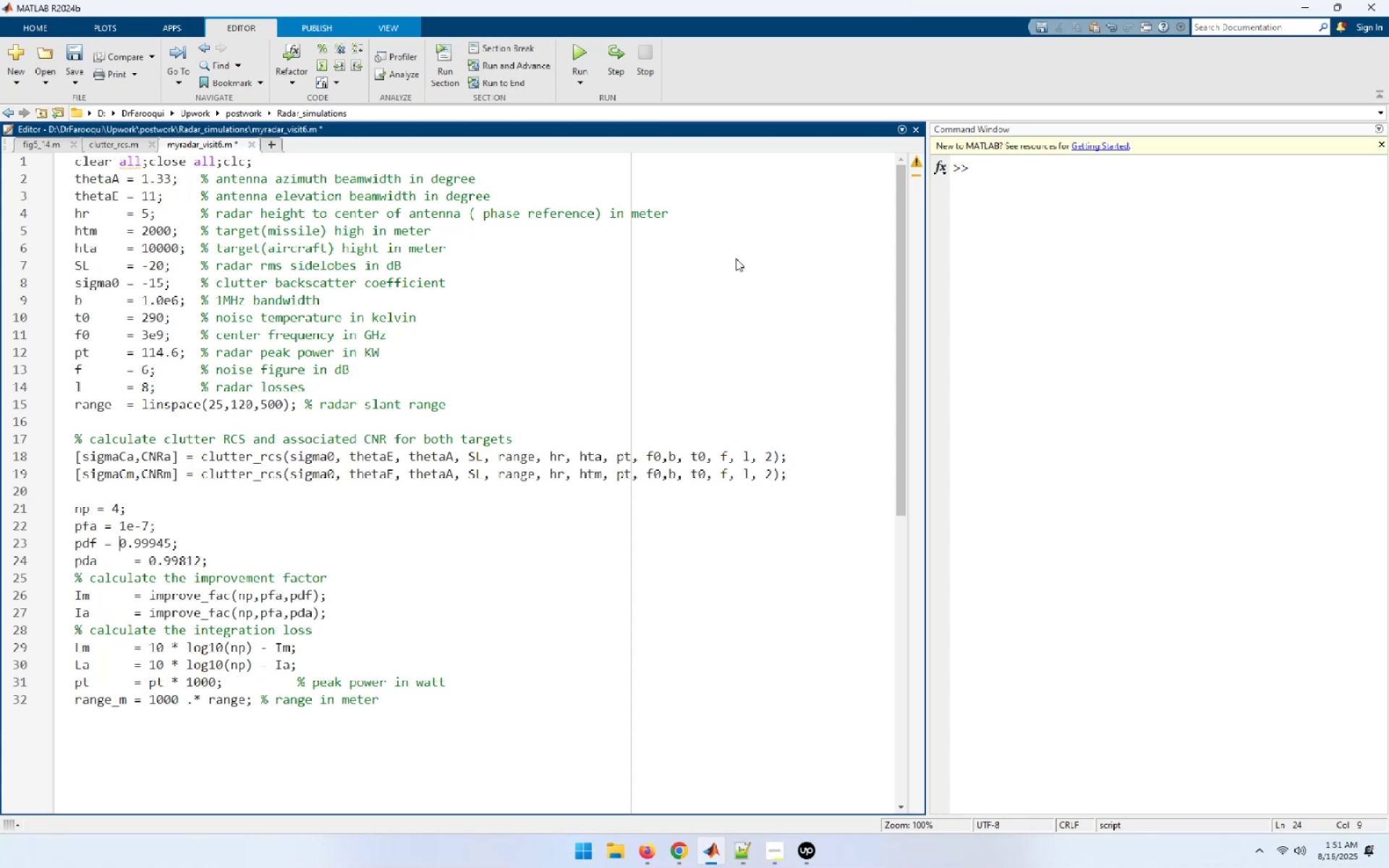 
key(ArrowLeft)
 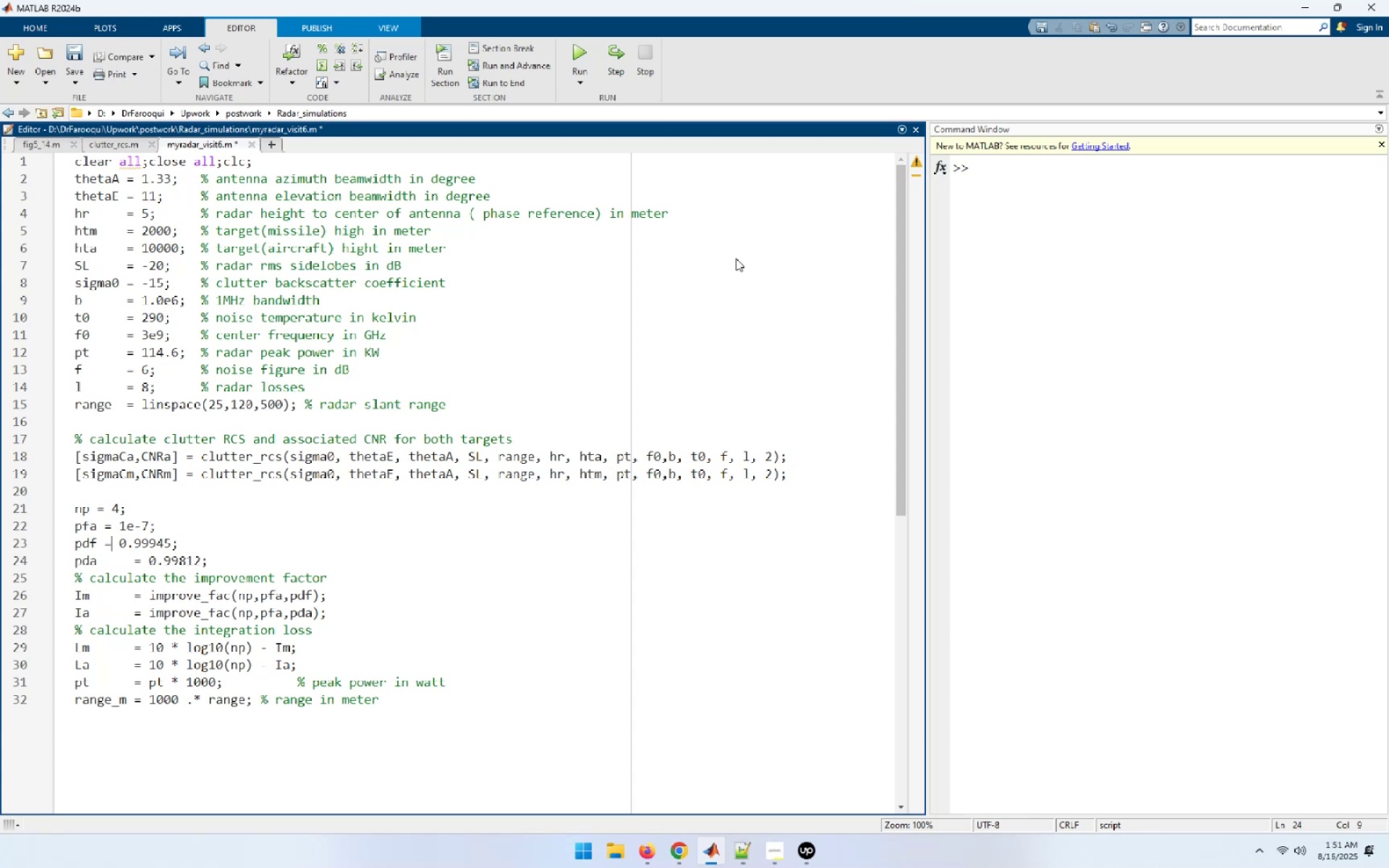 
key(ArrowLeft)
 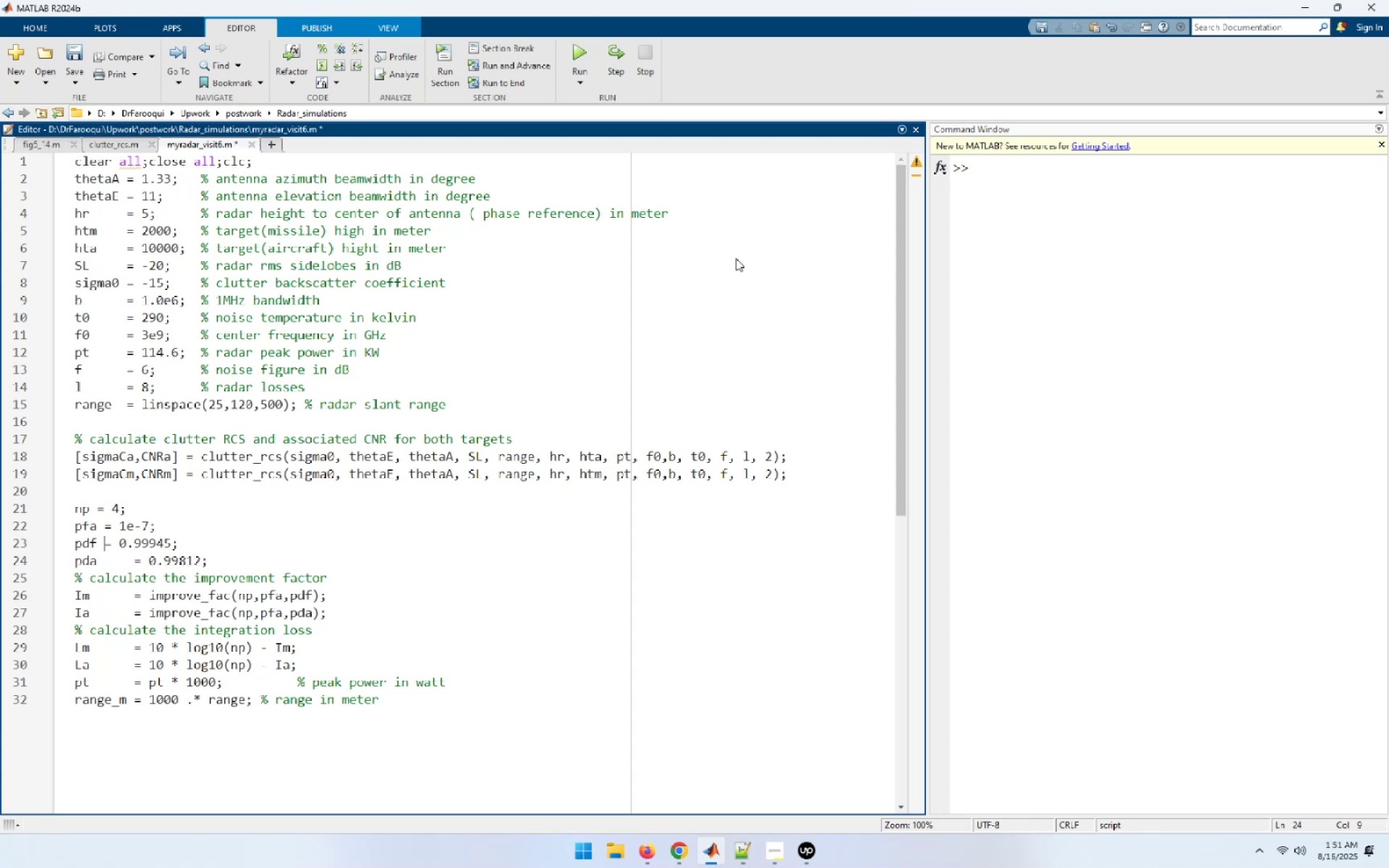 
key(Space)
 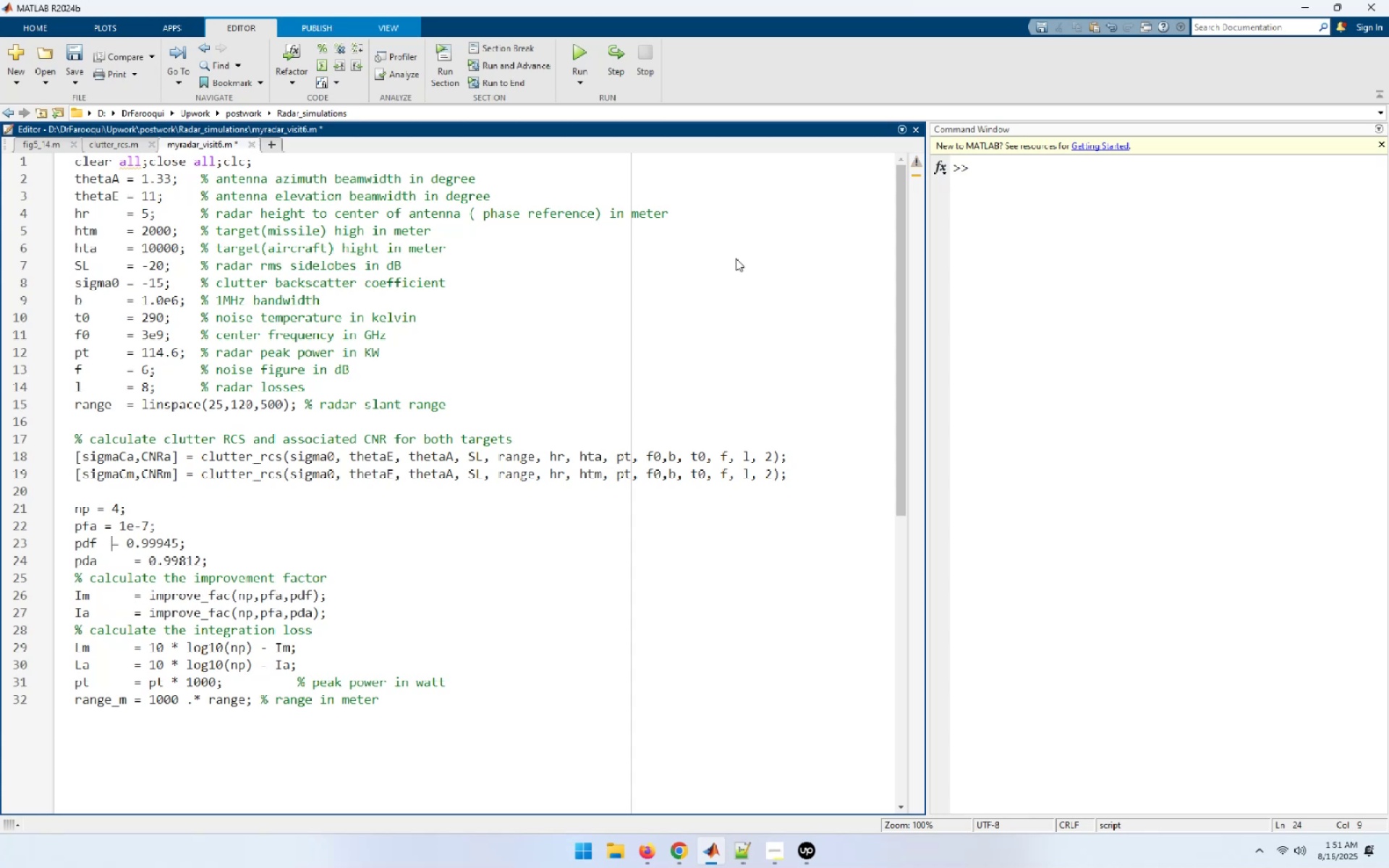 
key(Space)
 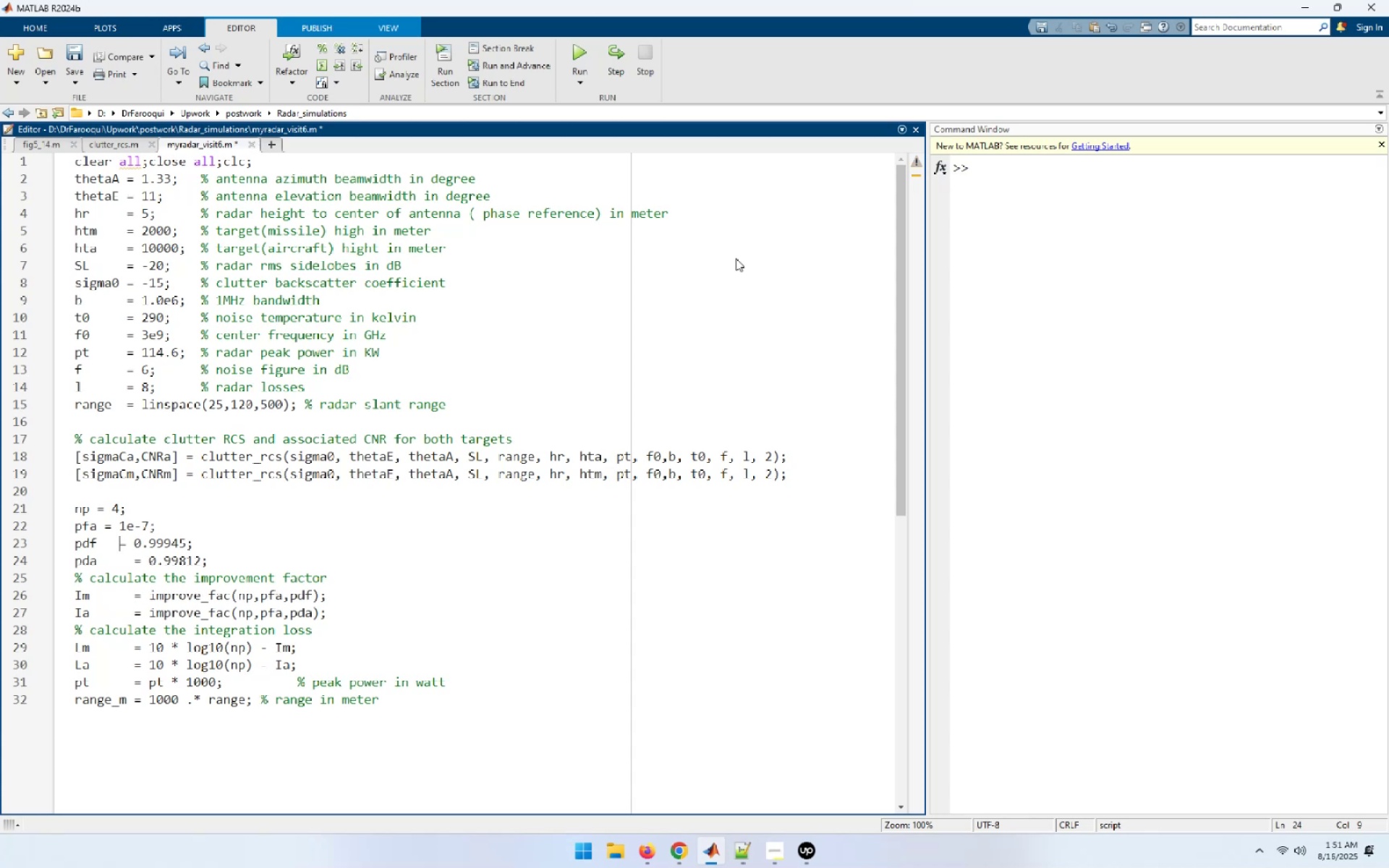 
key(Space)
 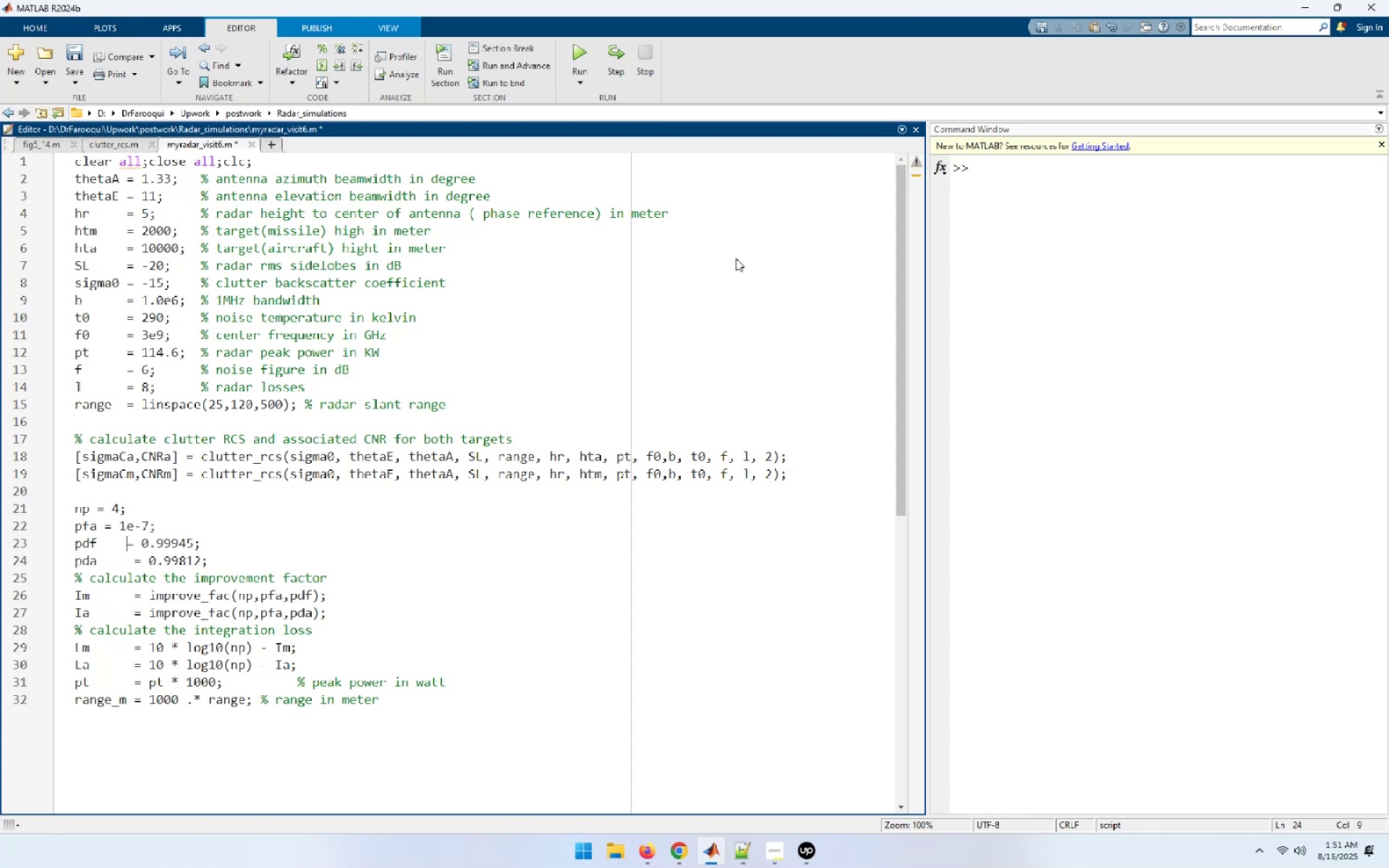 
key(Space)
 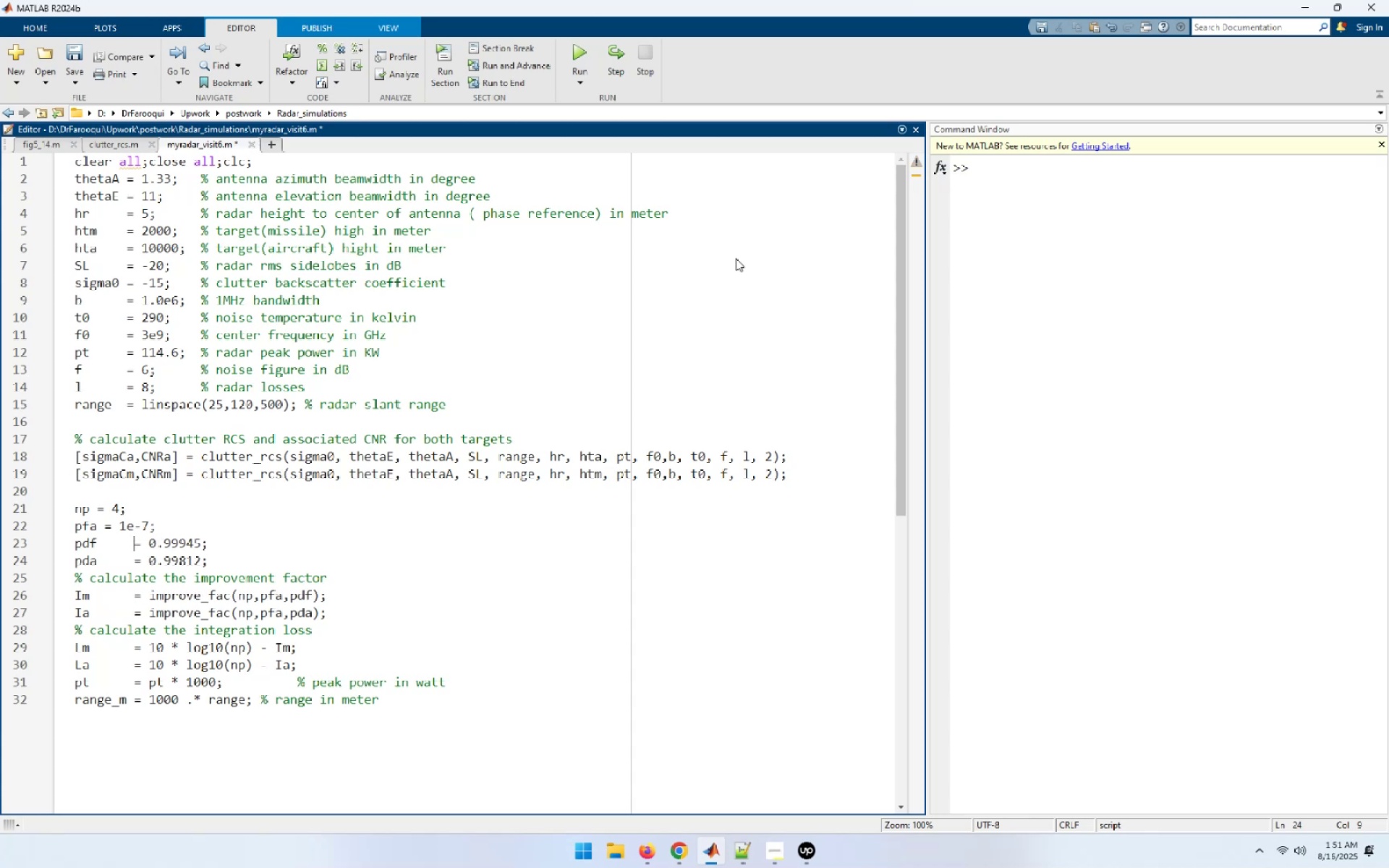 
key(ArrowLeft)
 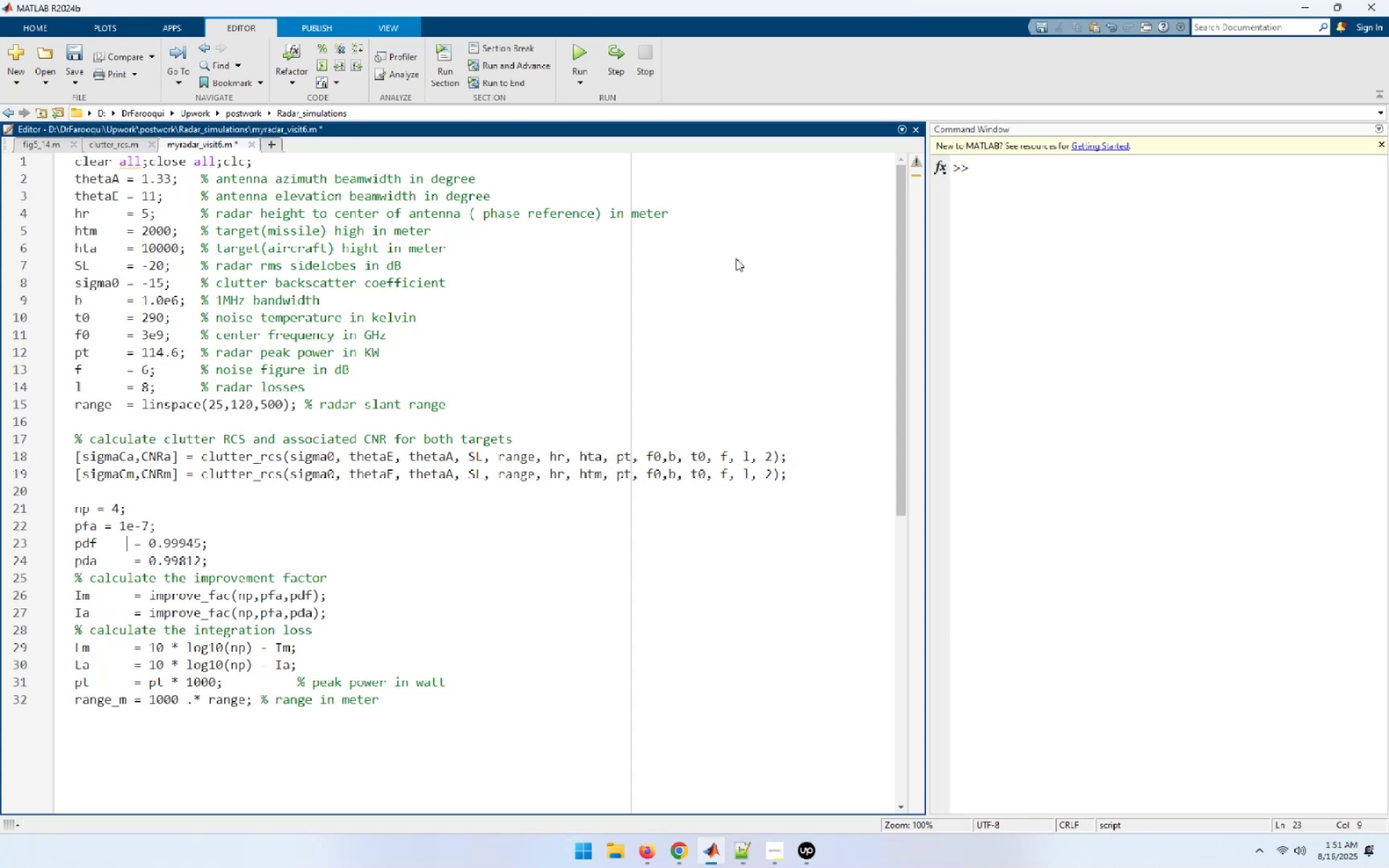 
key(ArrowLeft)
 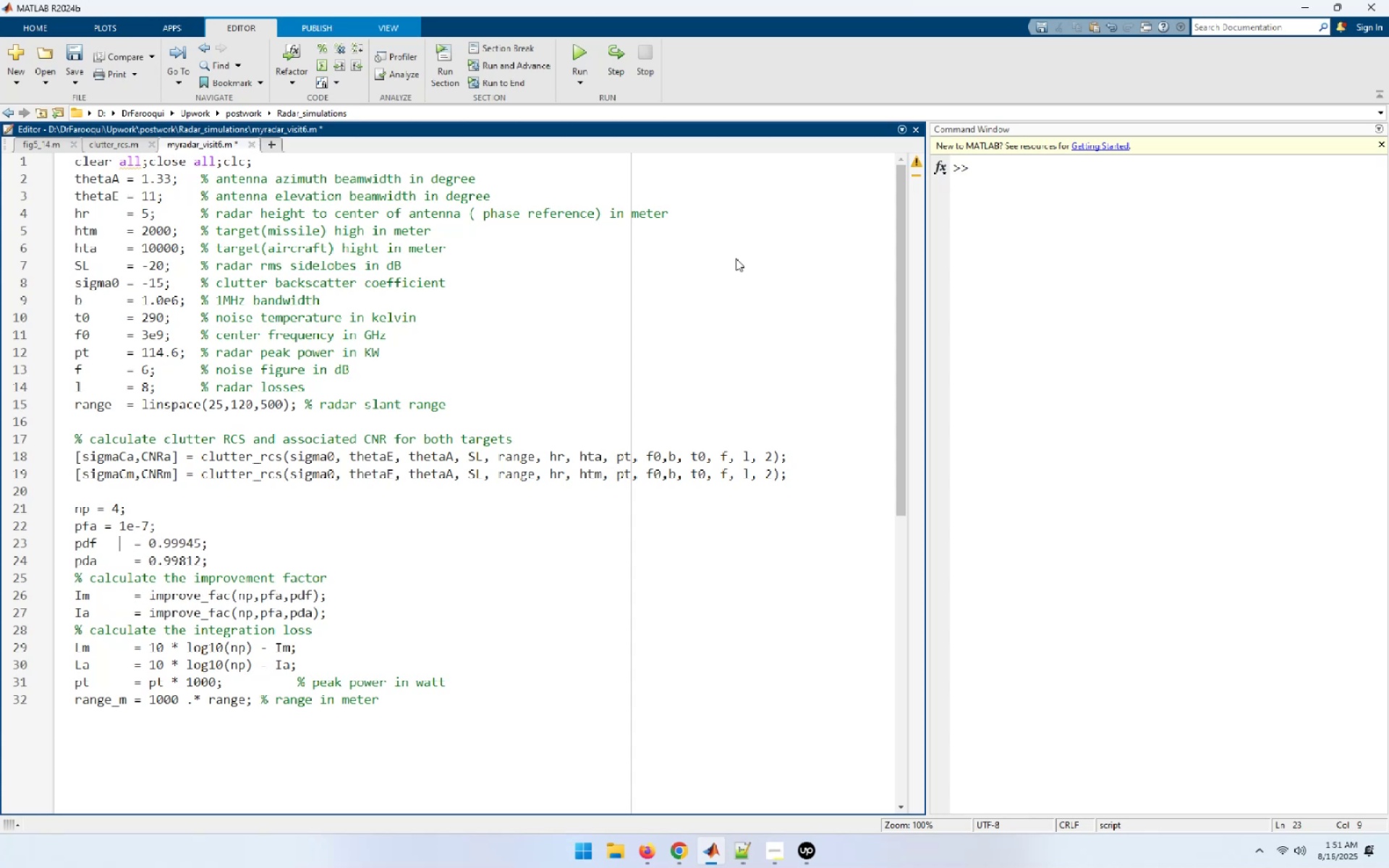 
key(ArrowLeft)
 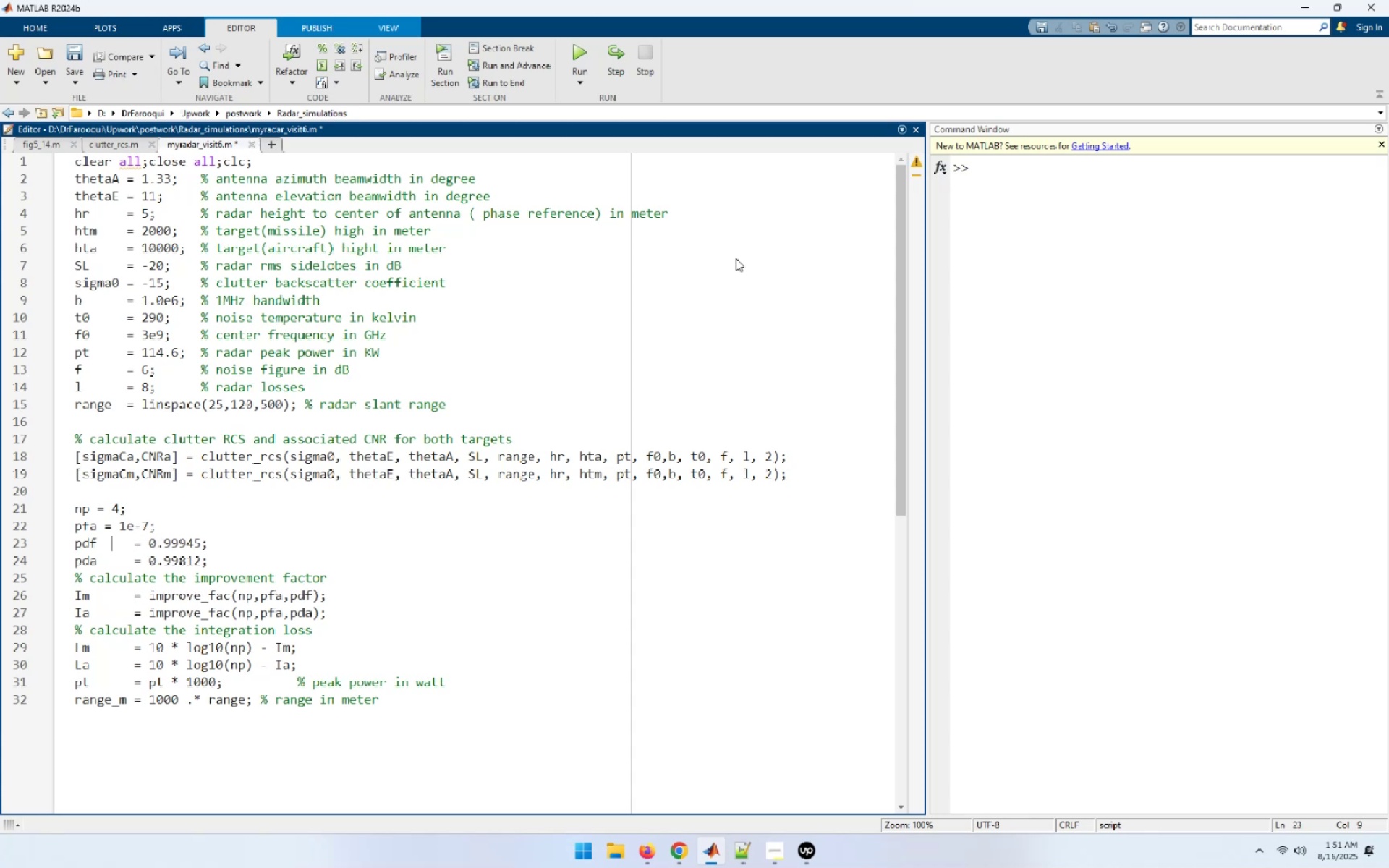 
key(ArrowUp)
 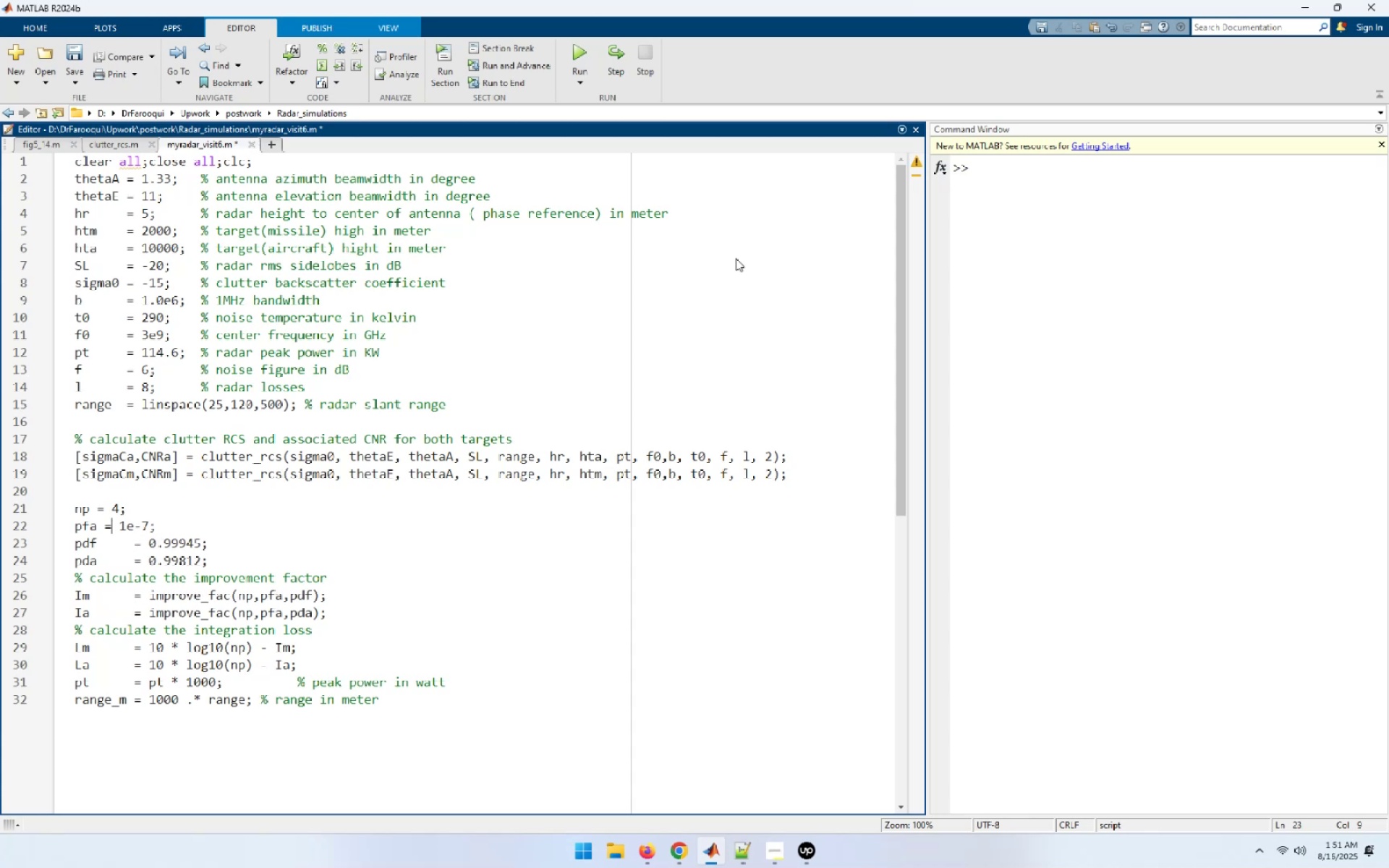 
key(ArrowLeft)
 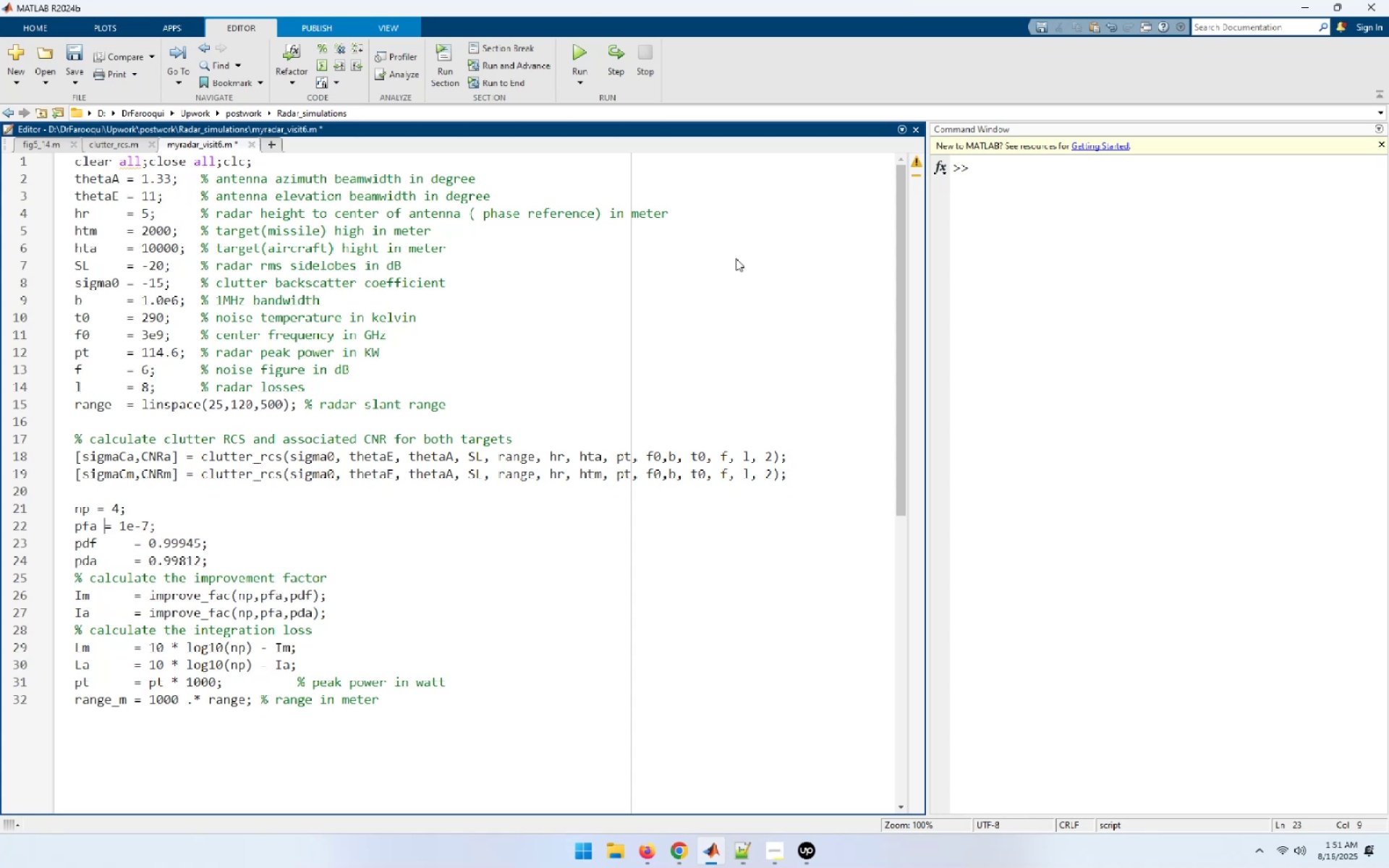 
key(Space)
 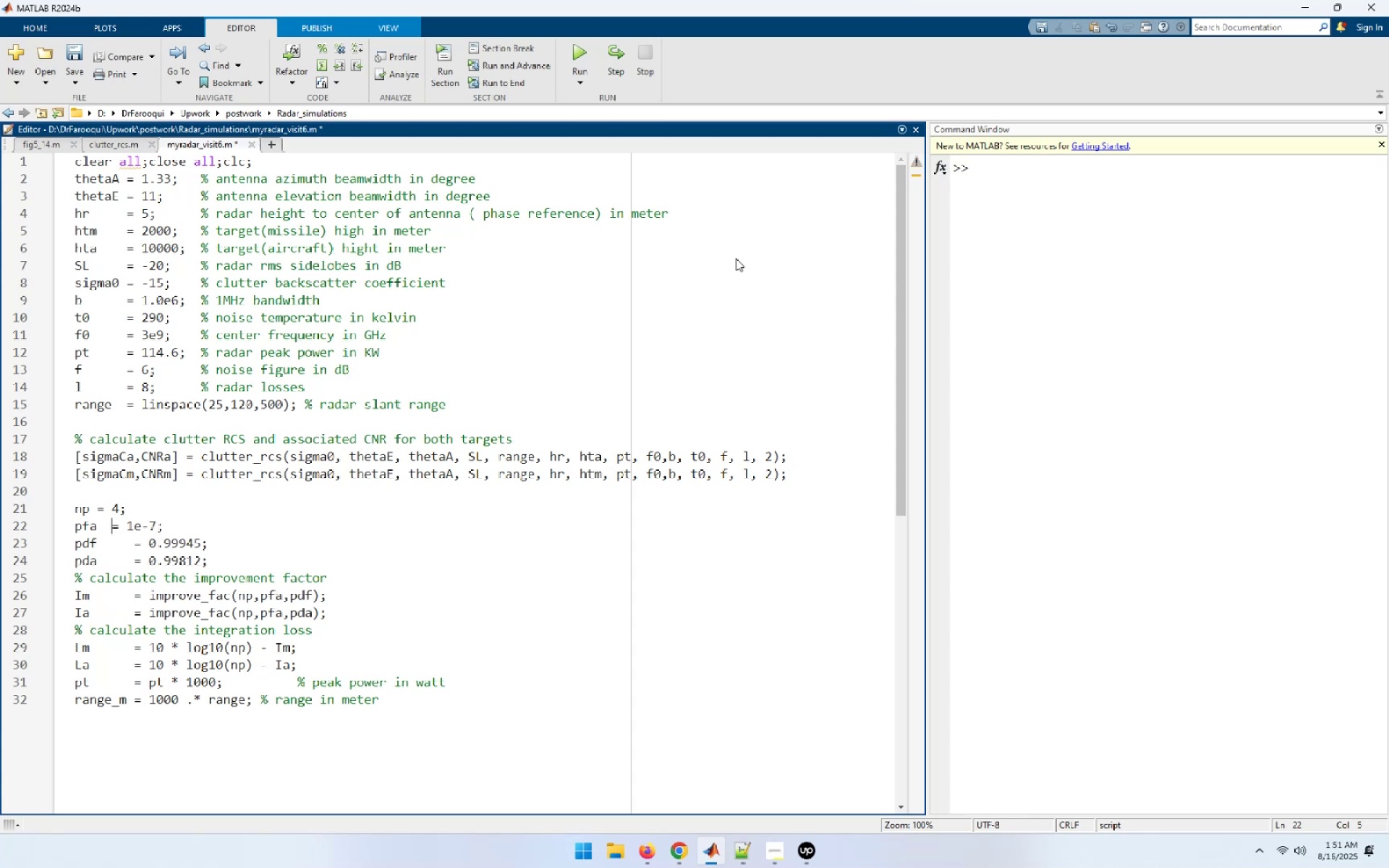 
key(Space)
 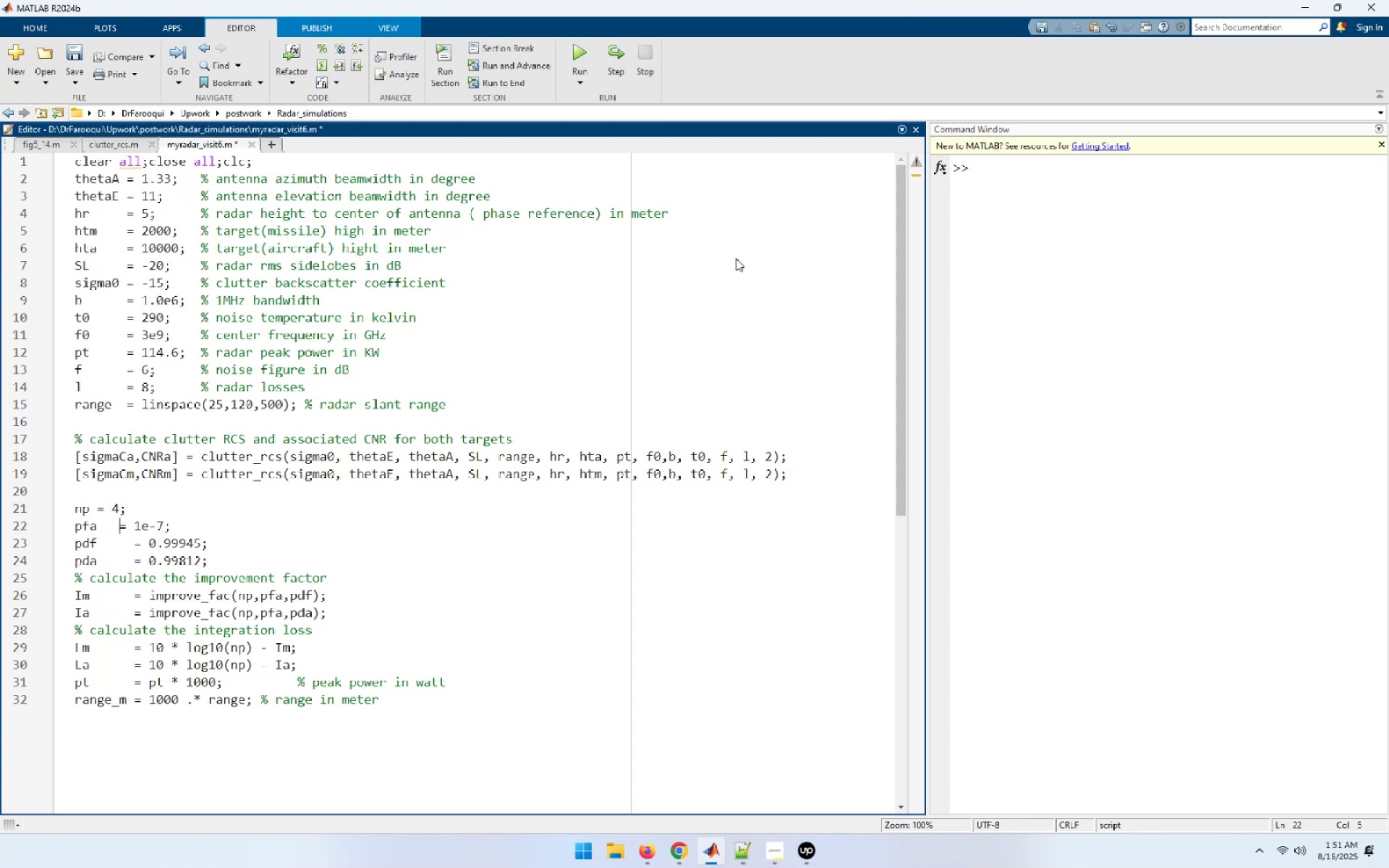 
key(Space)
 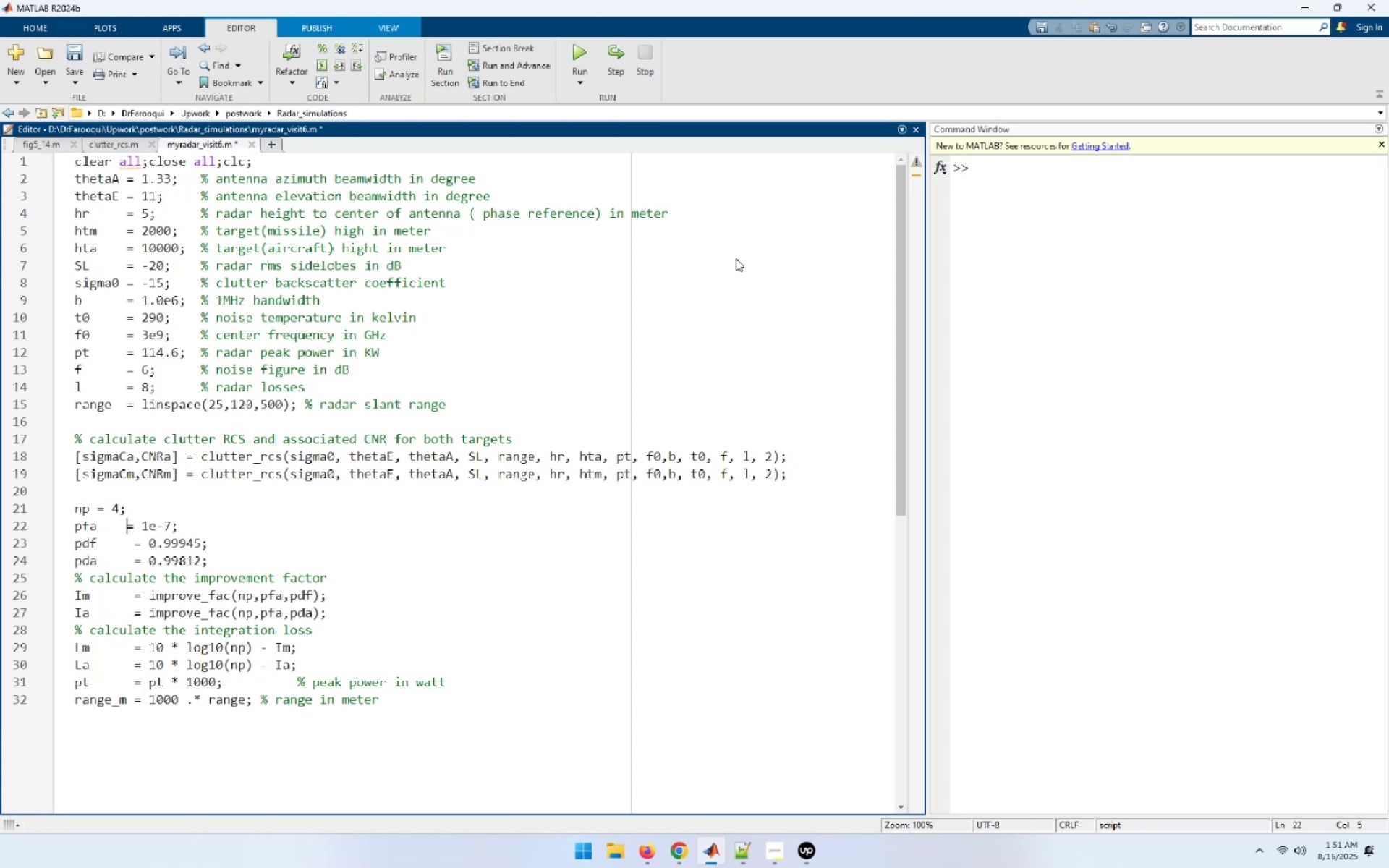 
key(Space)
 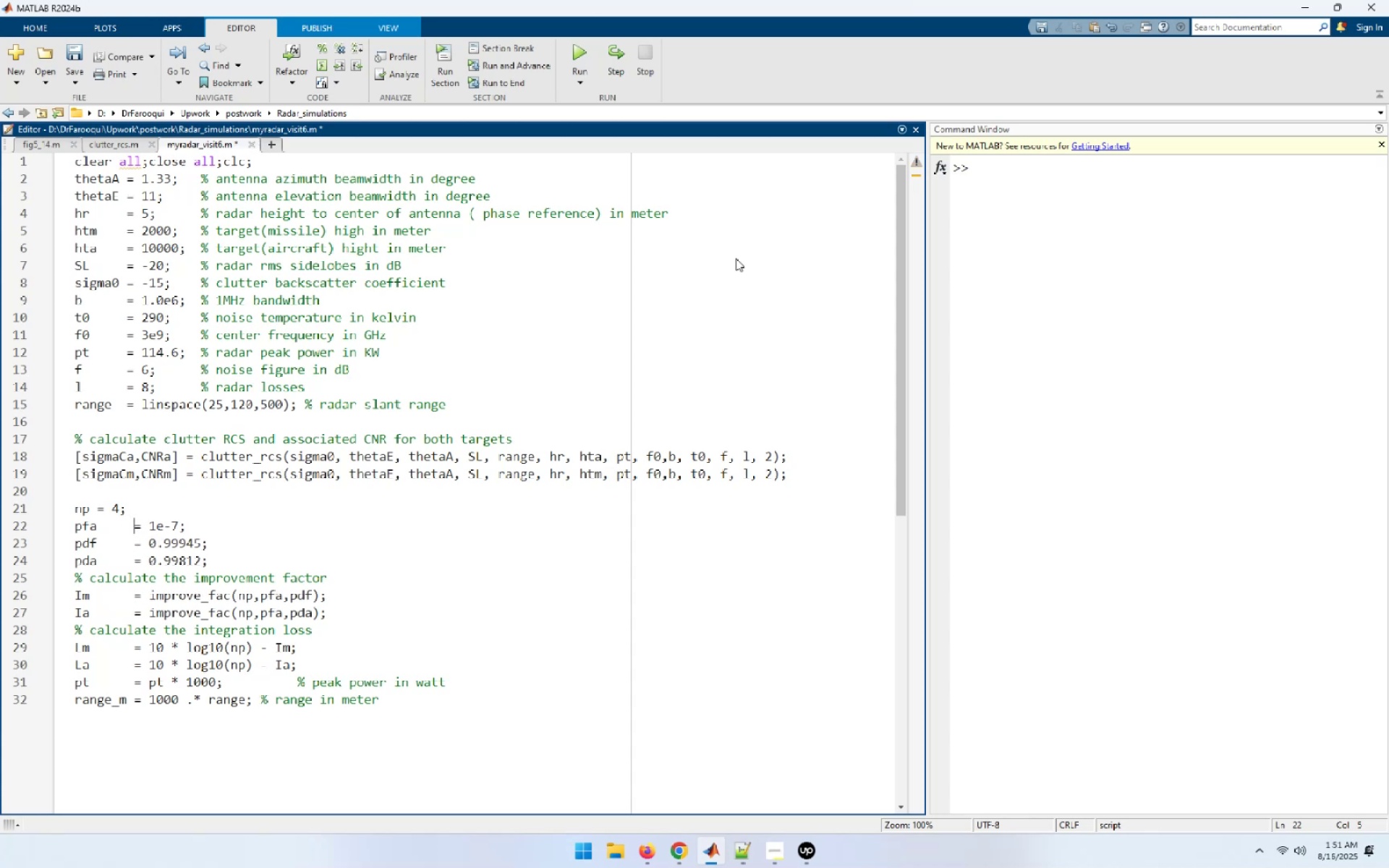 
key(ArrowUp)
 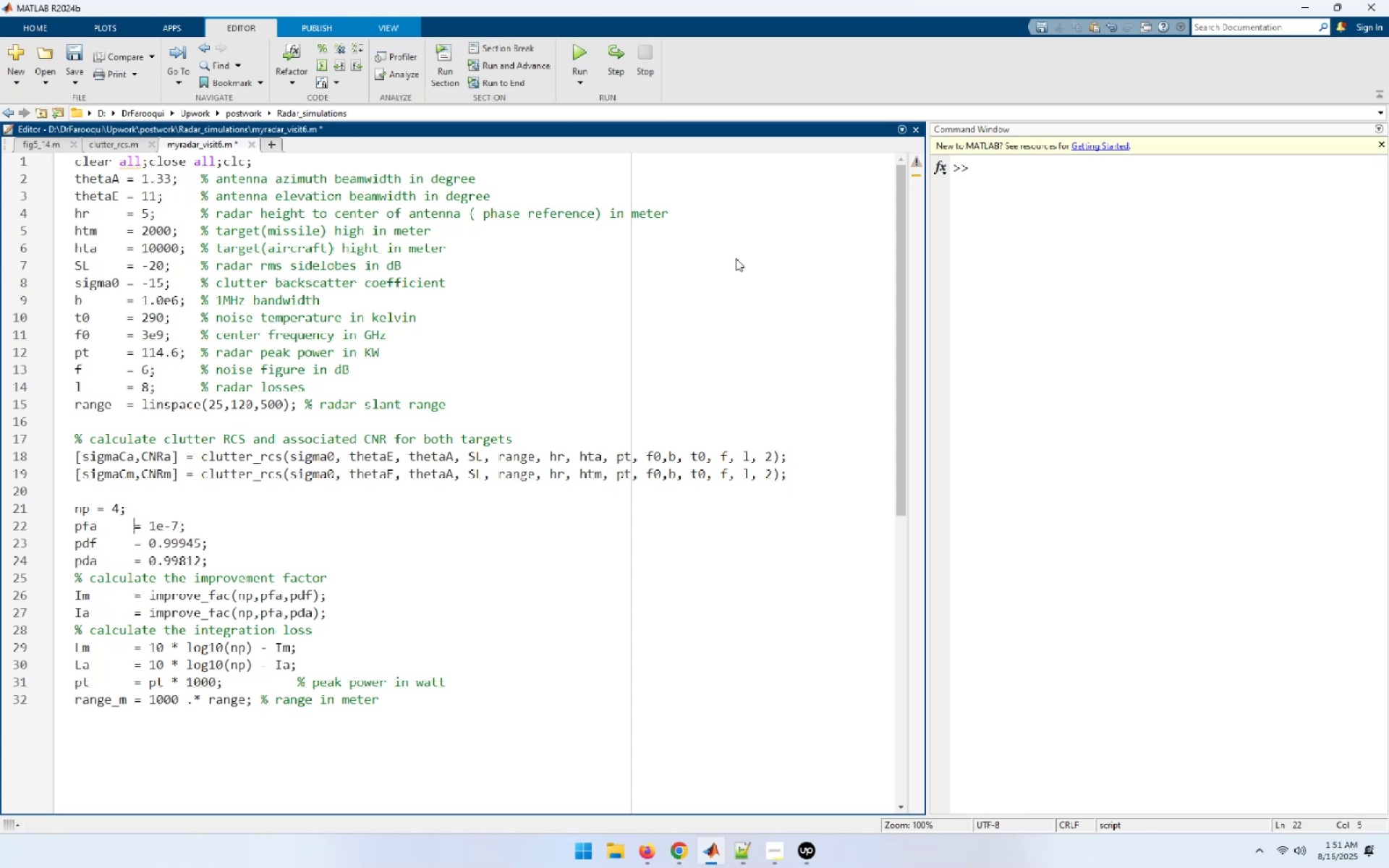 
key(ArrowLeft)
 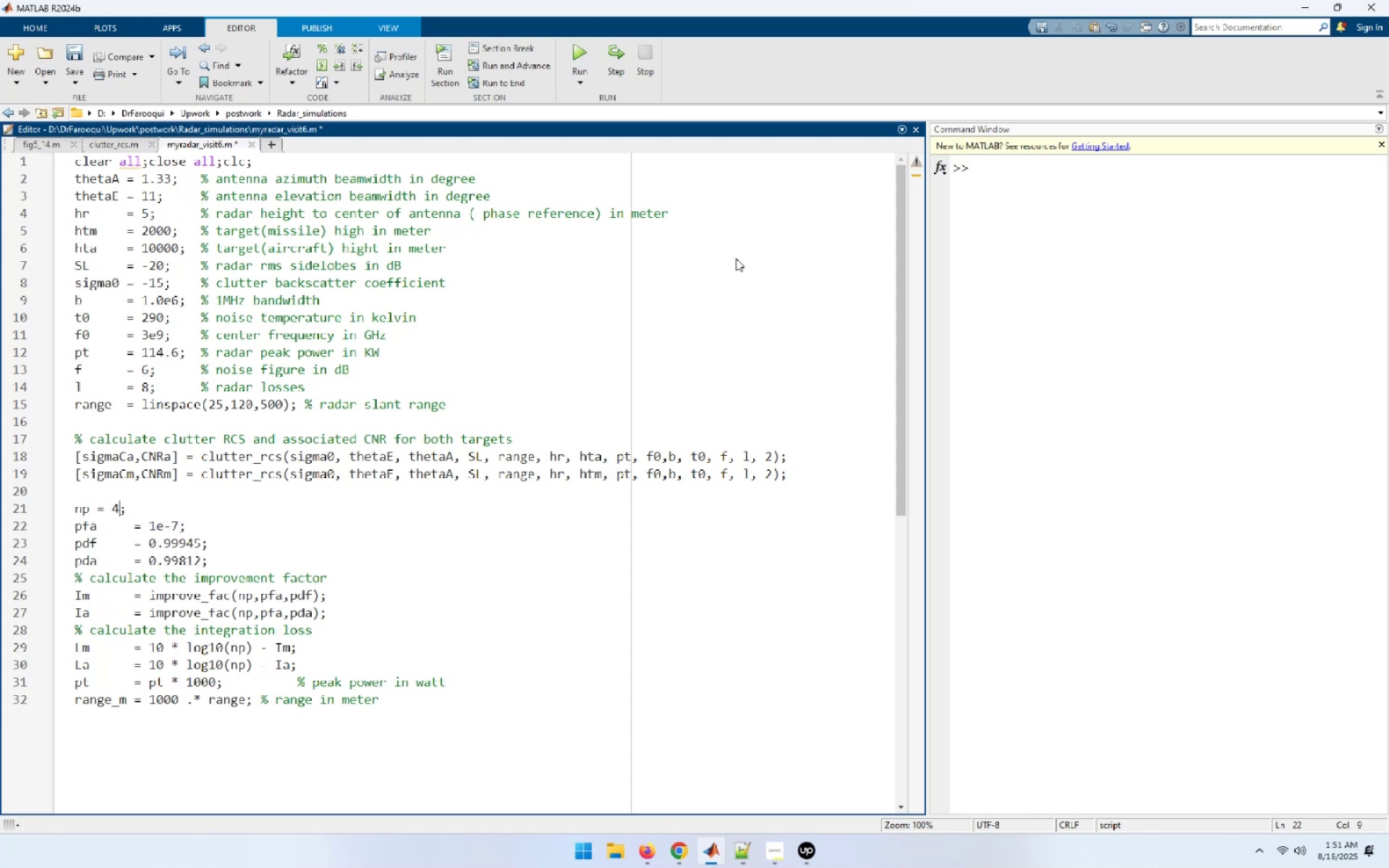 
key(ArrowLeft)
 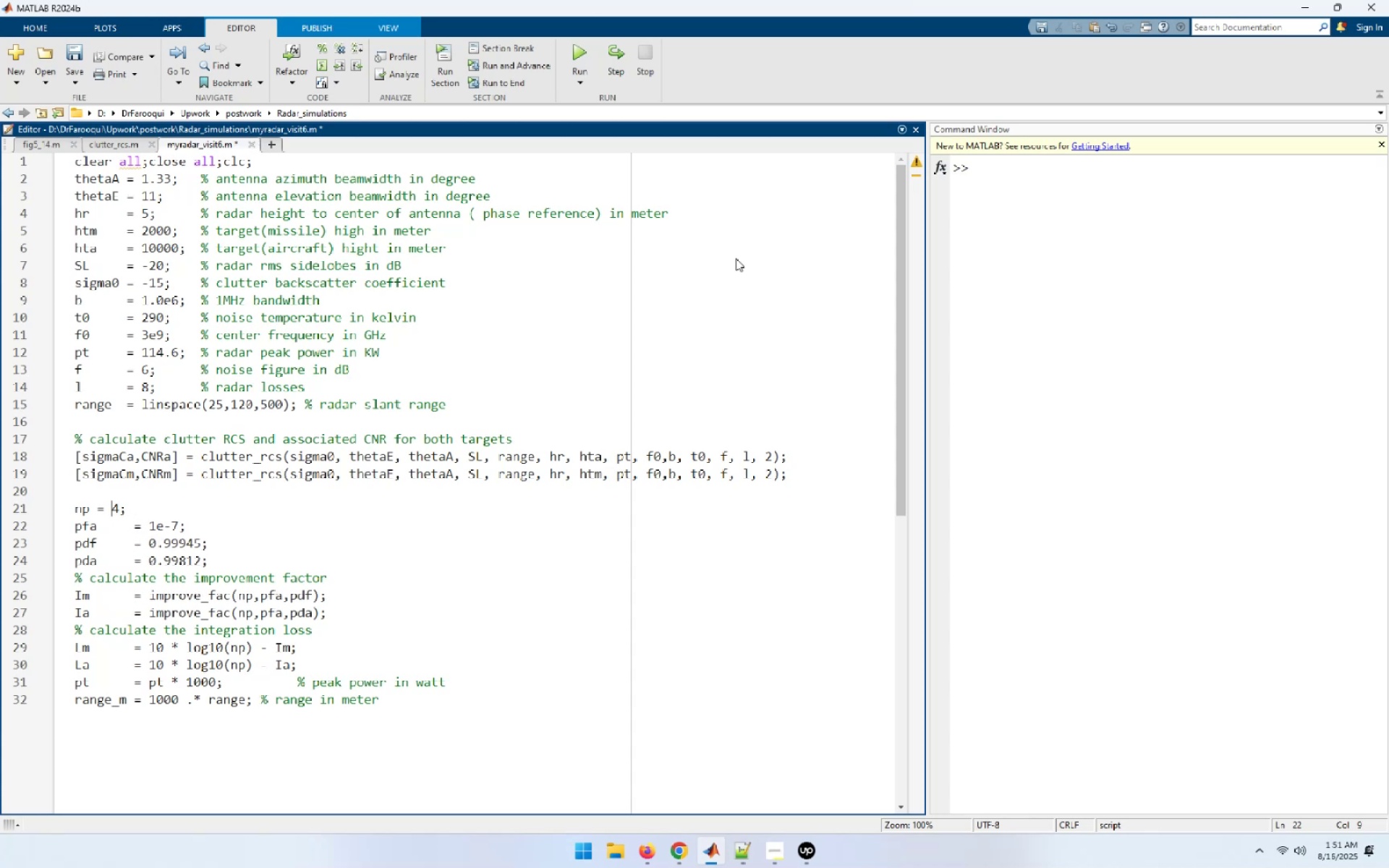 
key(ArrowLeft)
 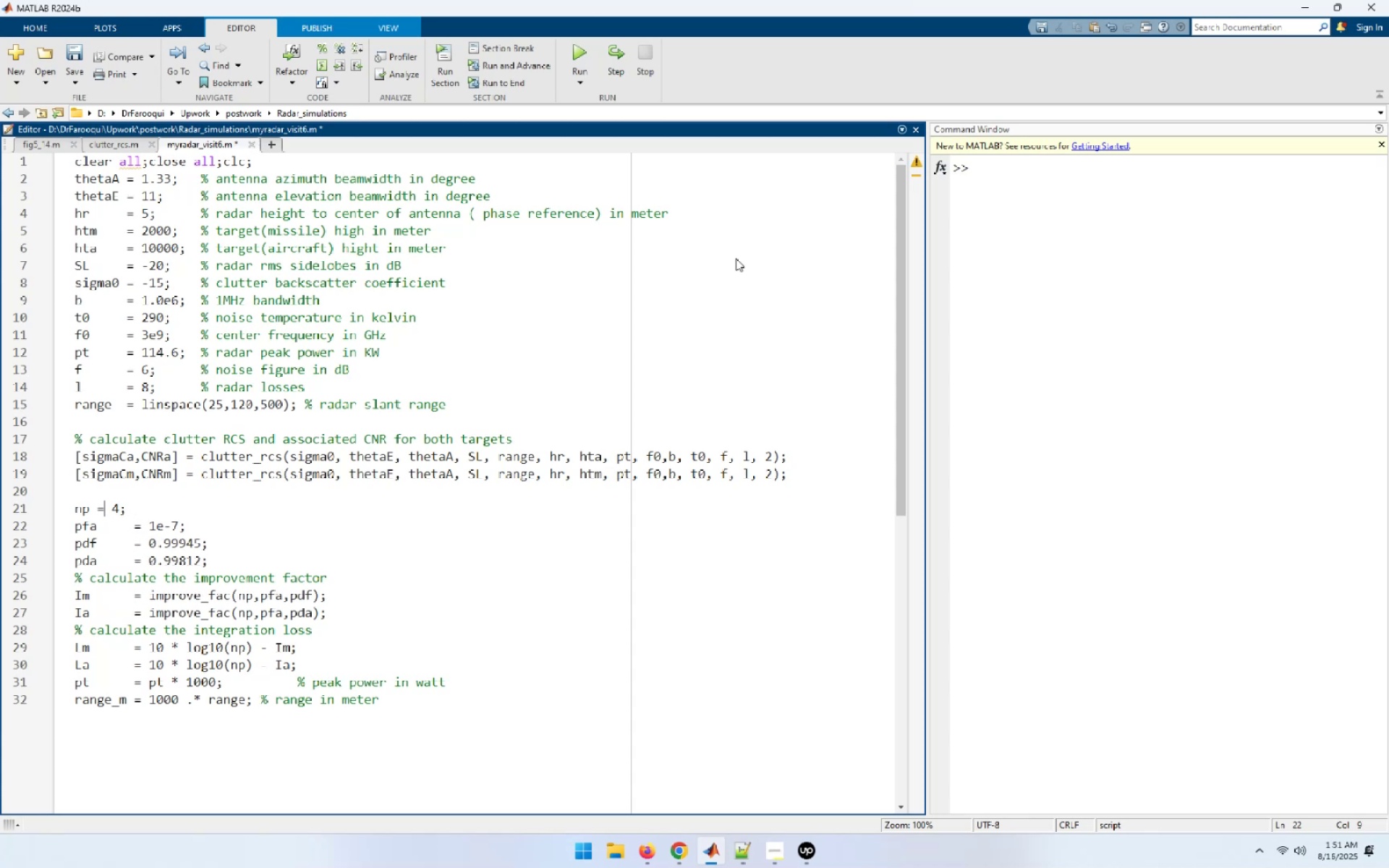 
key(ArrowLeft)
 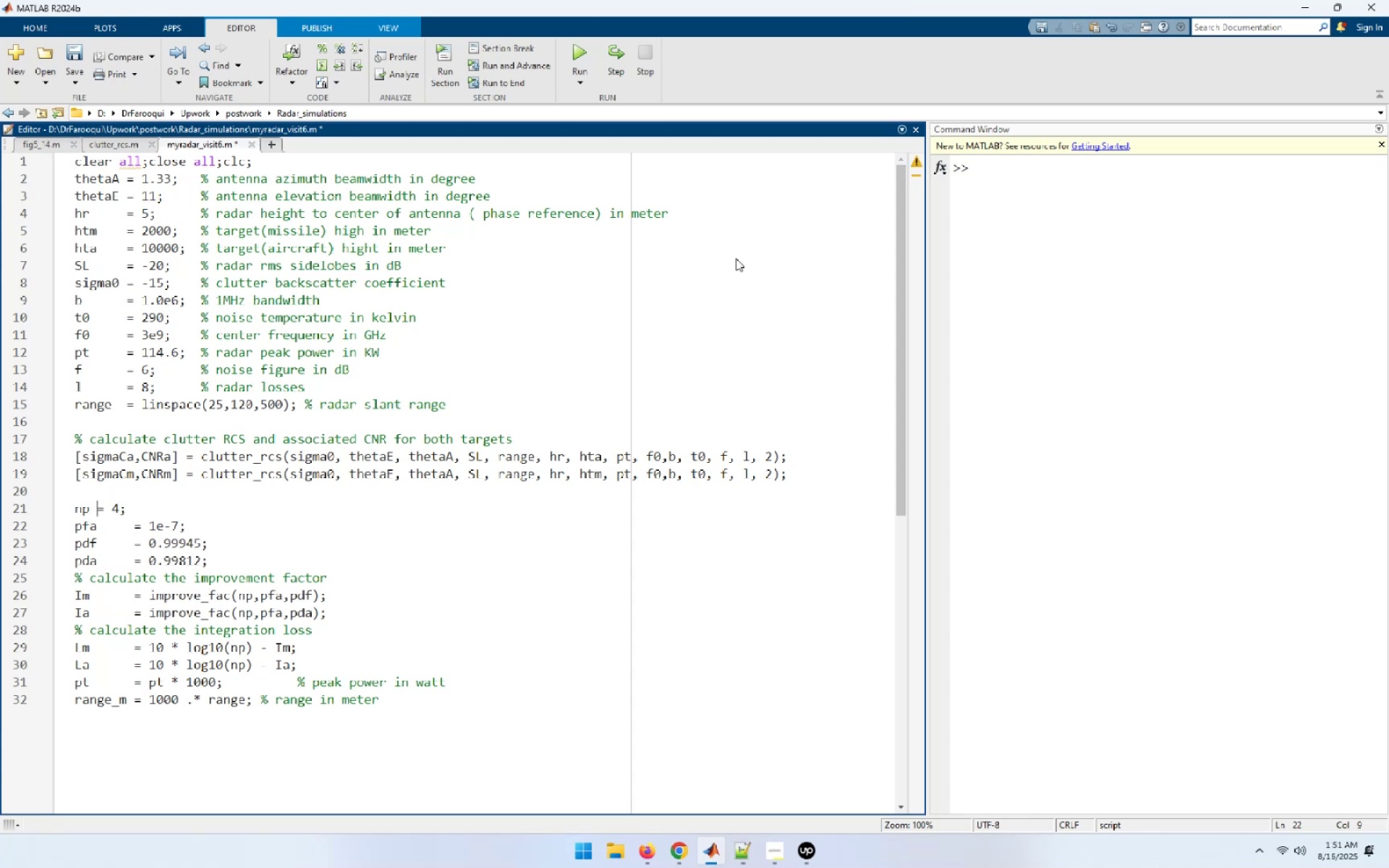 
key(Space)
 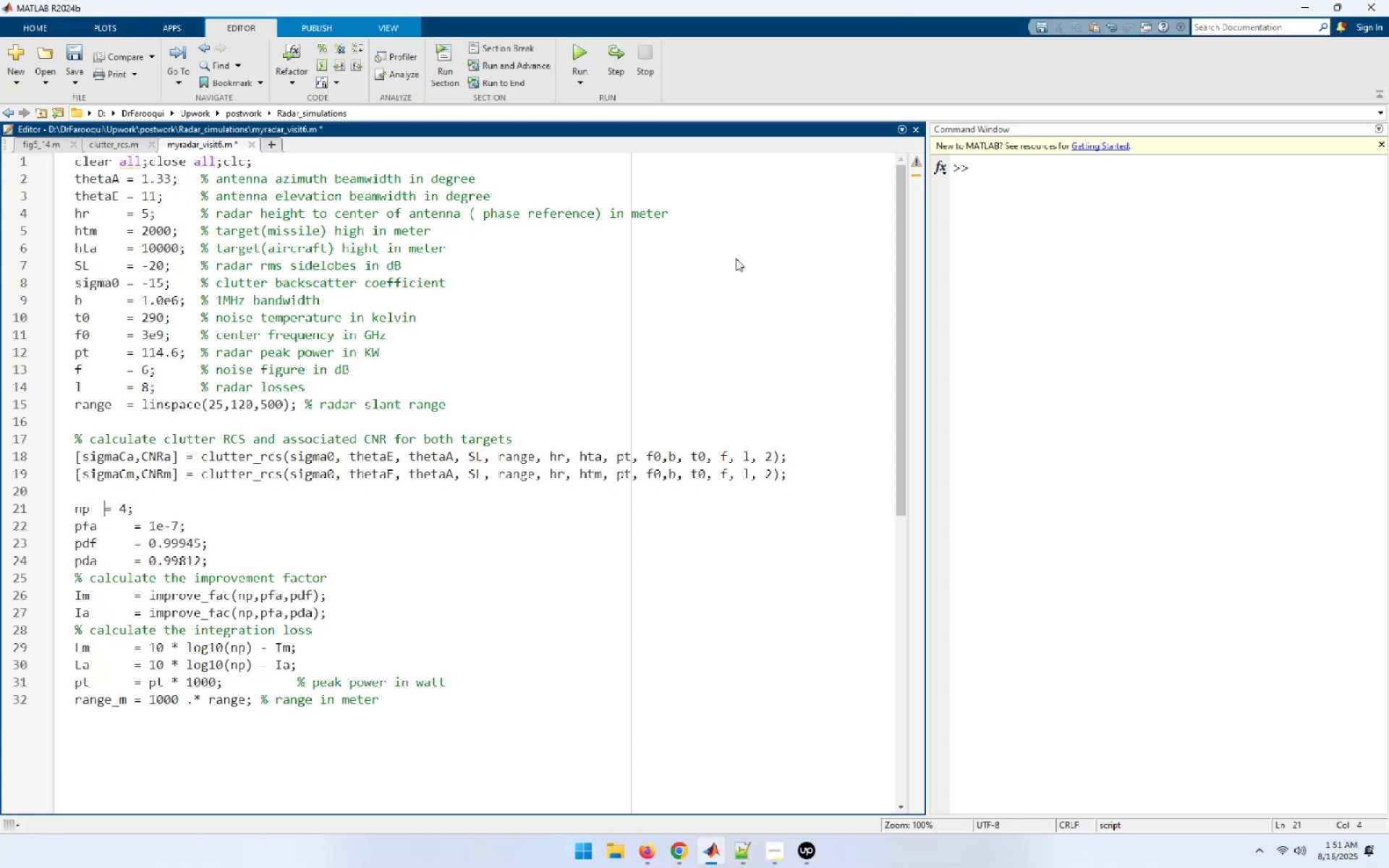 
key(Space)
 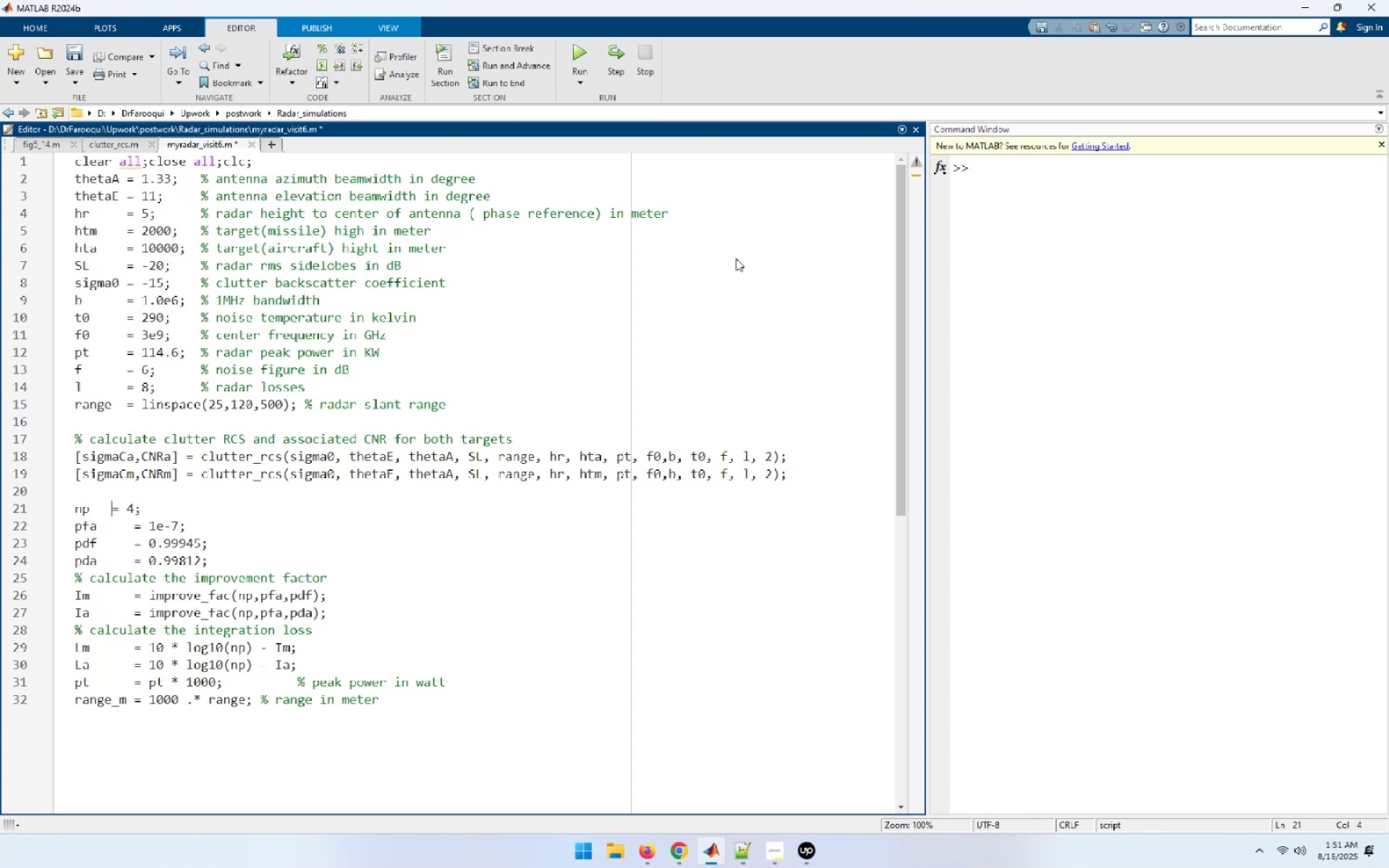 
key(Space)
 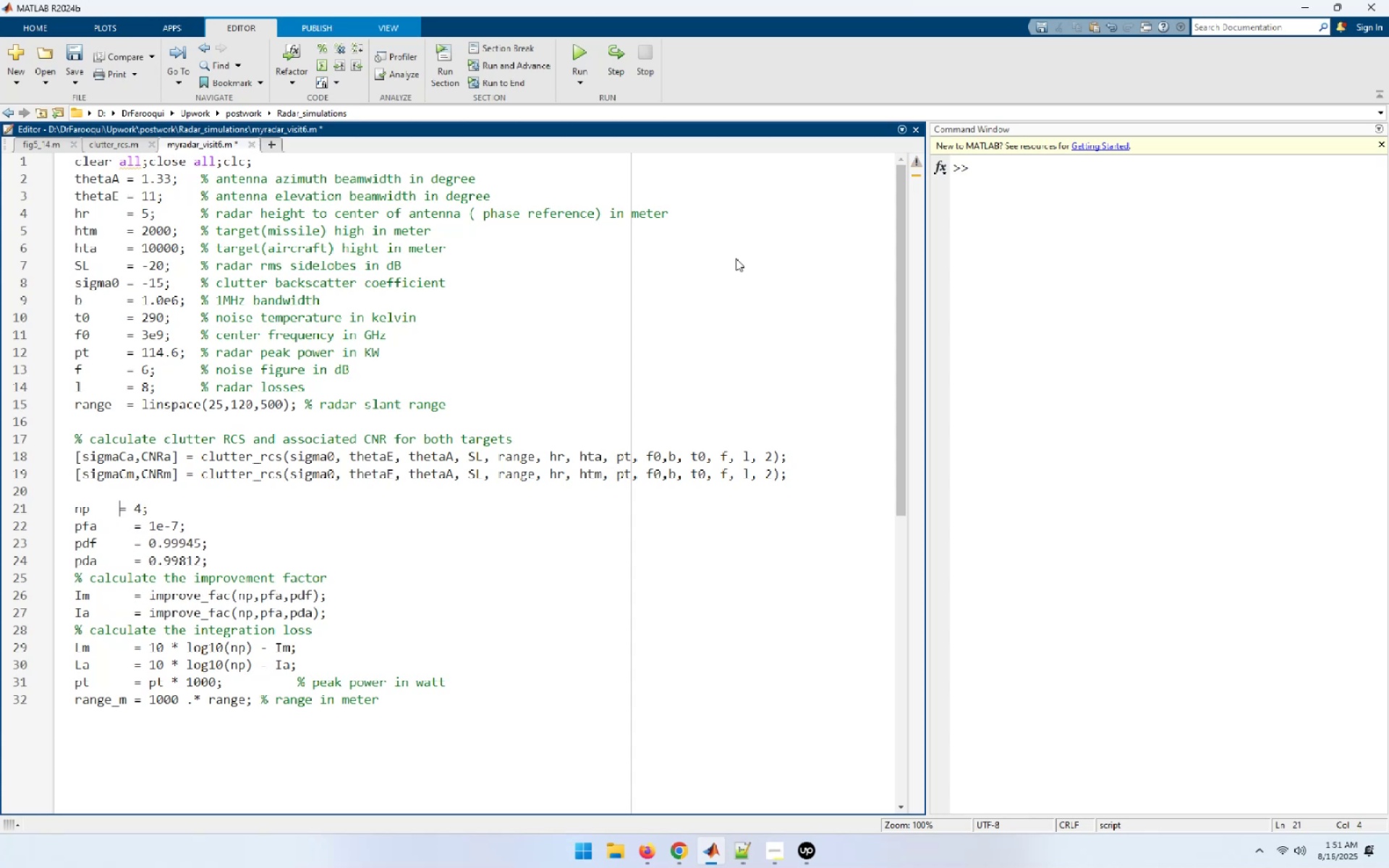 
key(Space)
 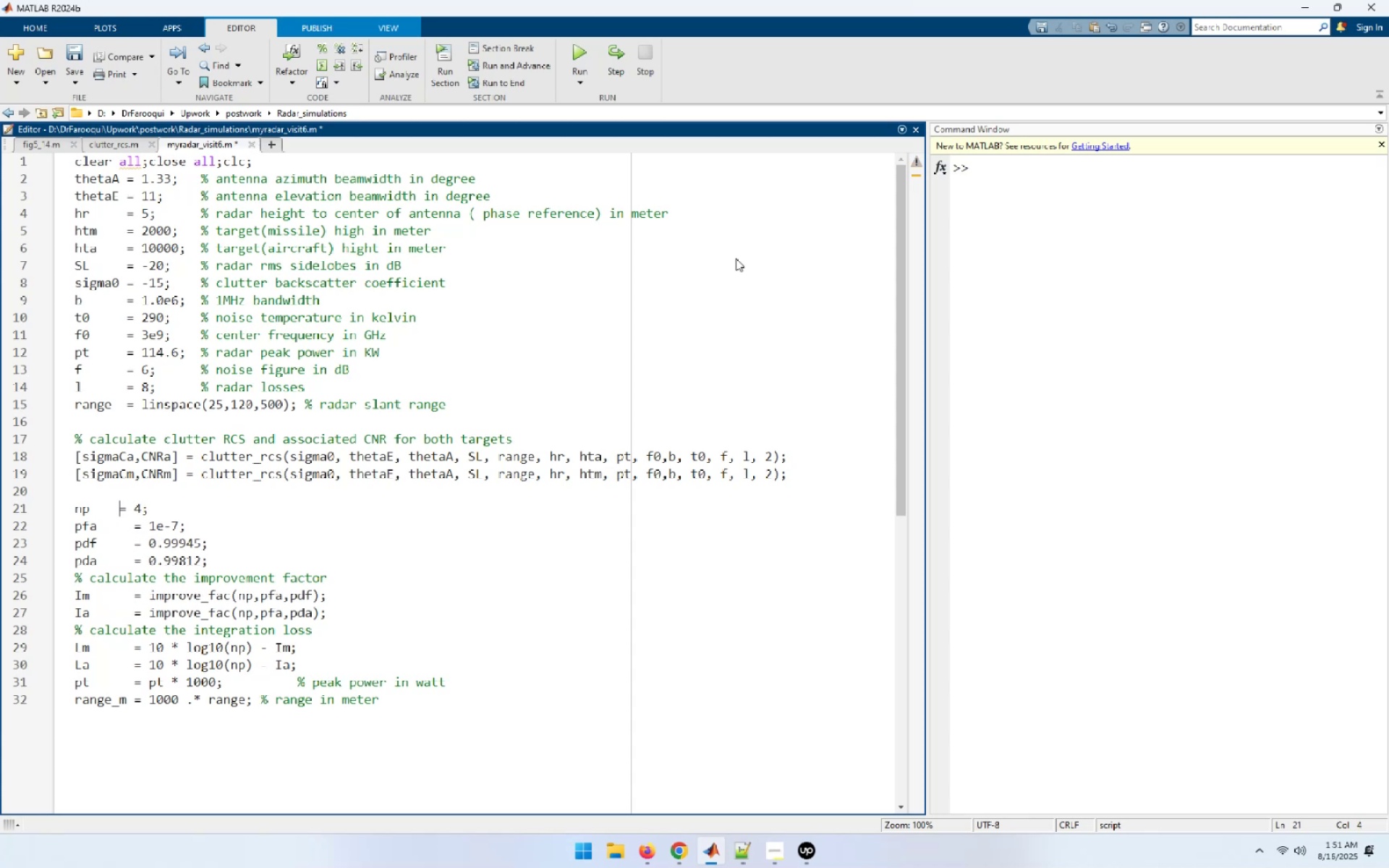 
key(Space)
 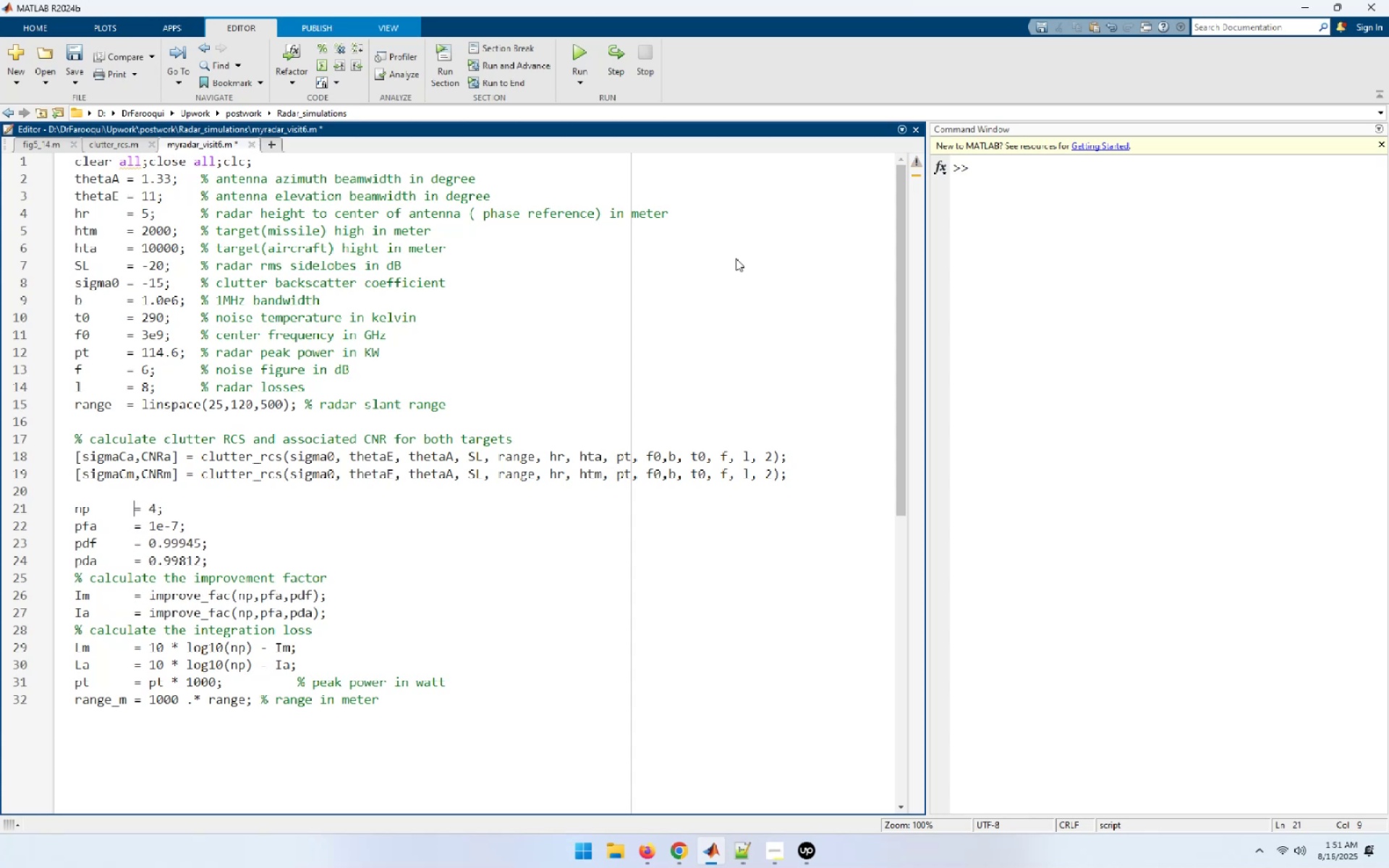 
hold_key(key=ArrowDown, duration=1.01)
 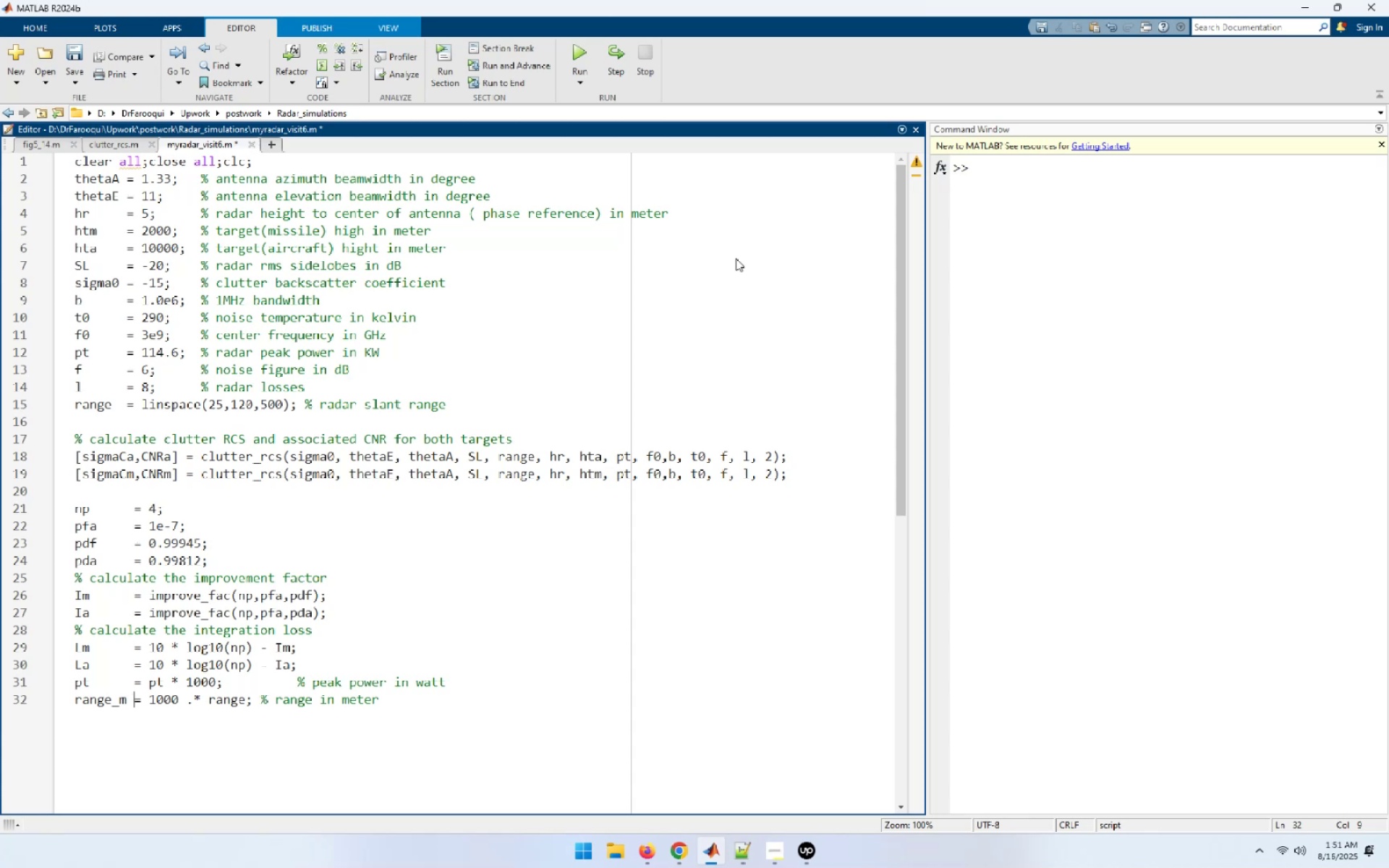 
key(Control+S)
 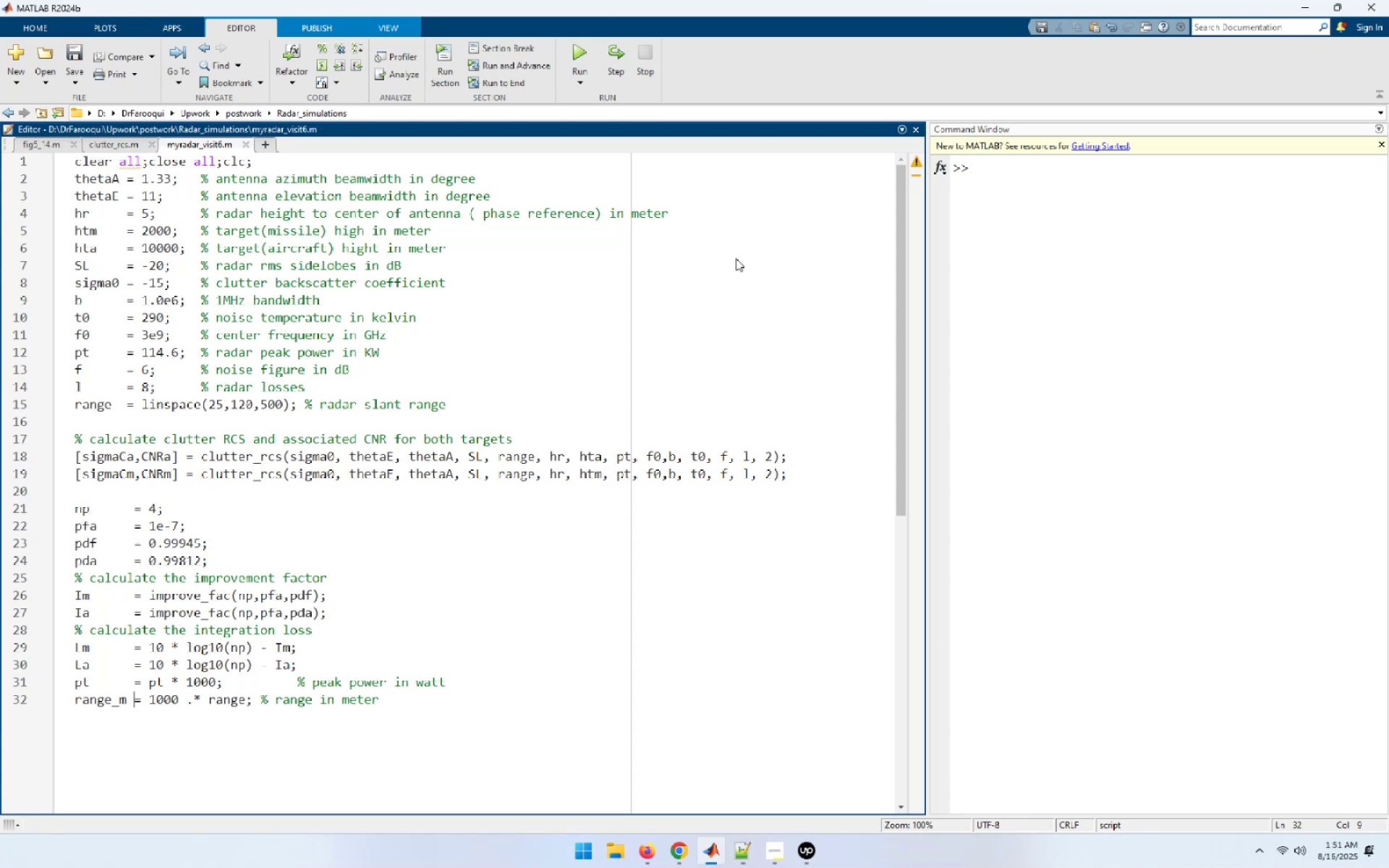 
key(ArrowDown)
 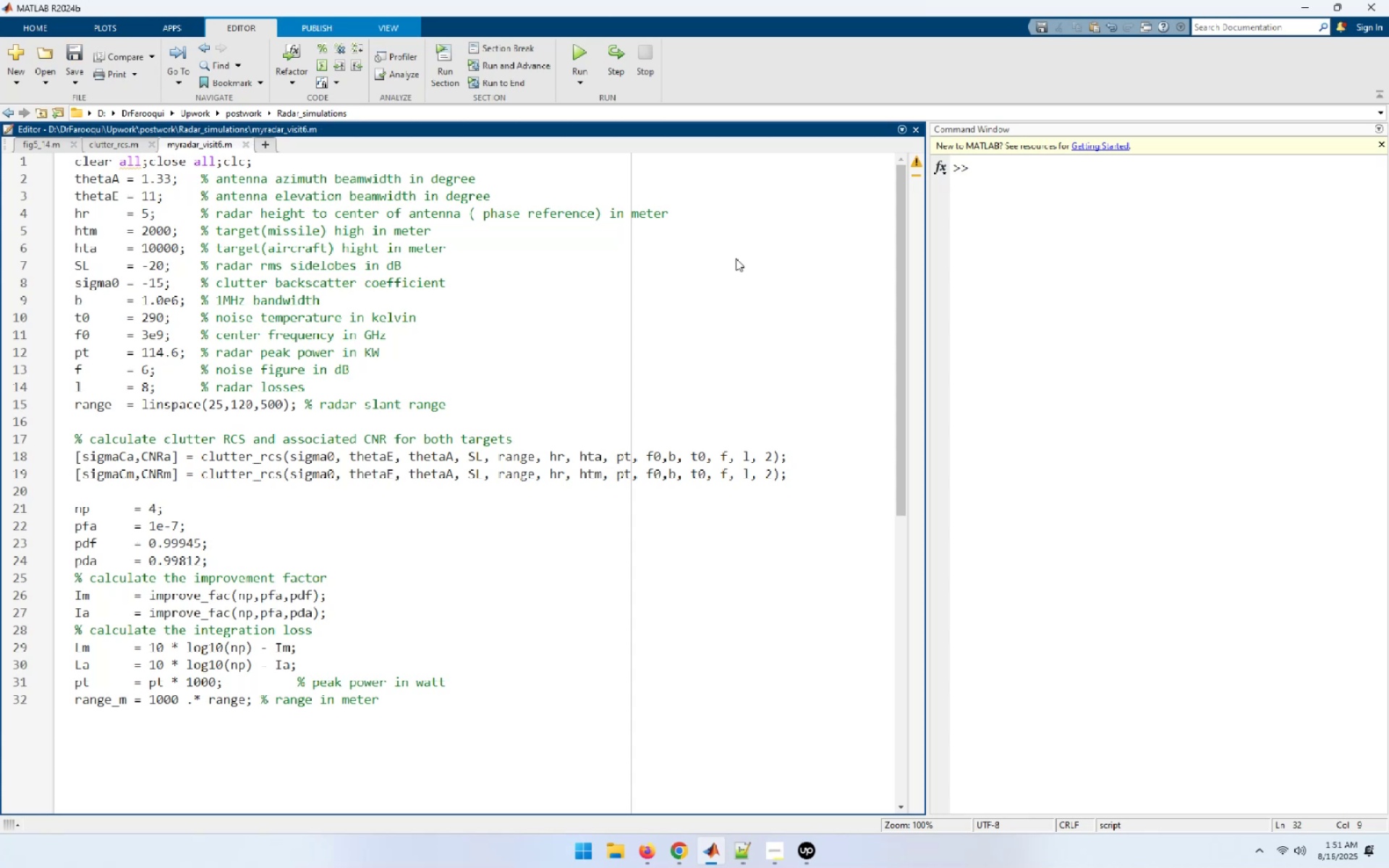 
key(End)
 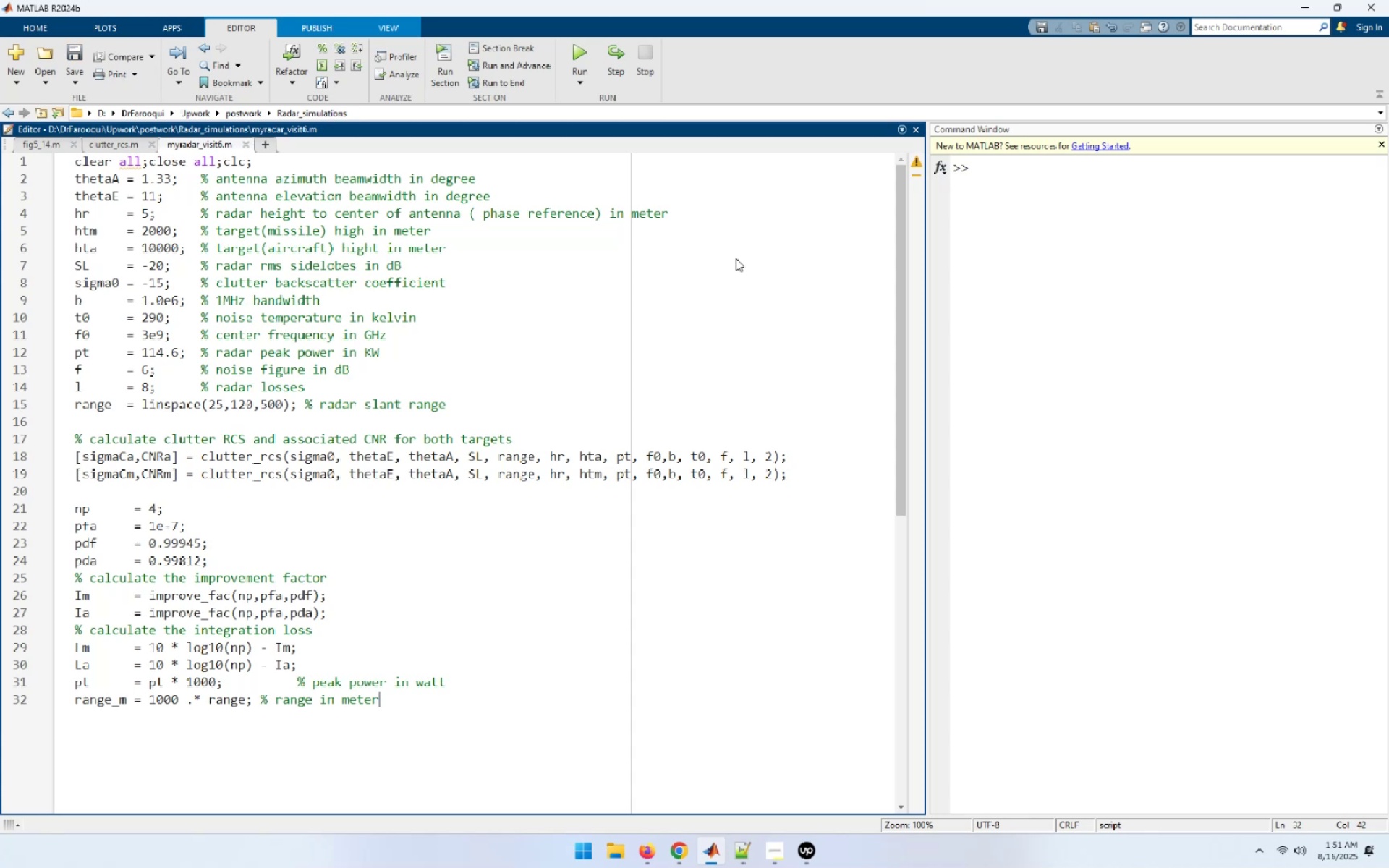 
hold_key(key=ArrowLeft, duration=0.99)
 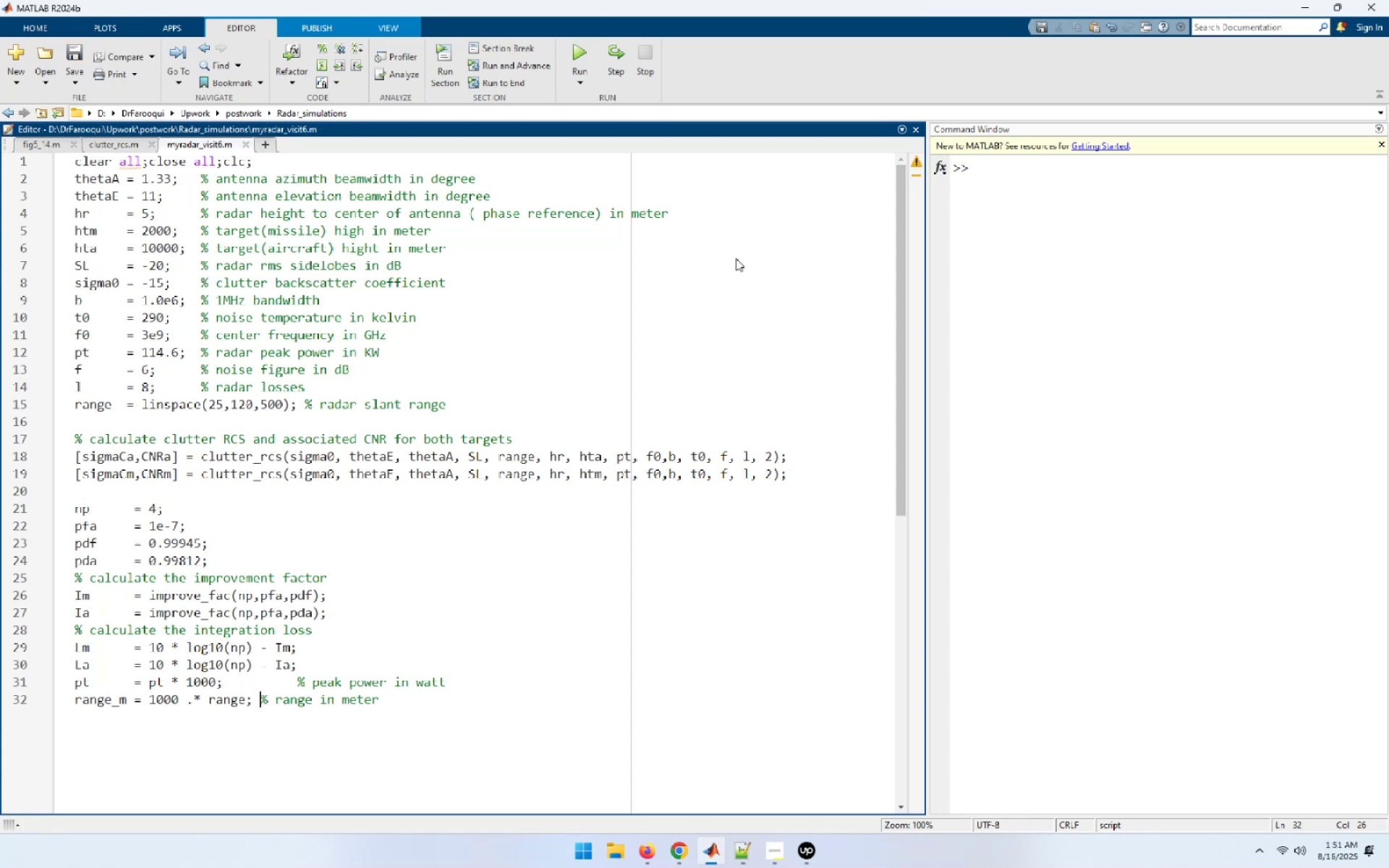 
key(Space)
 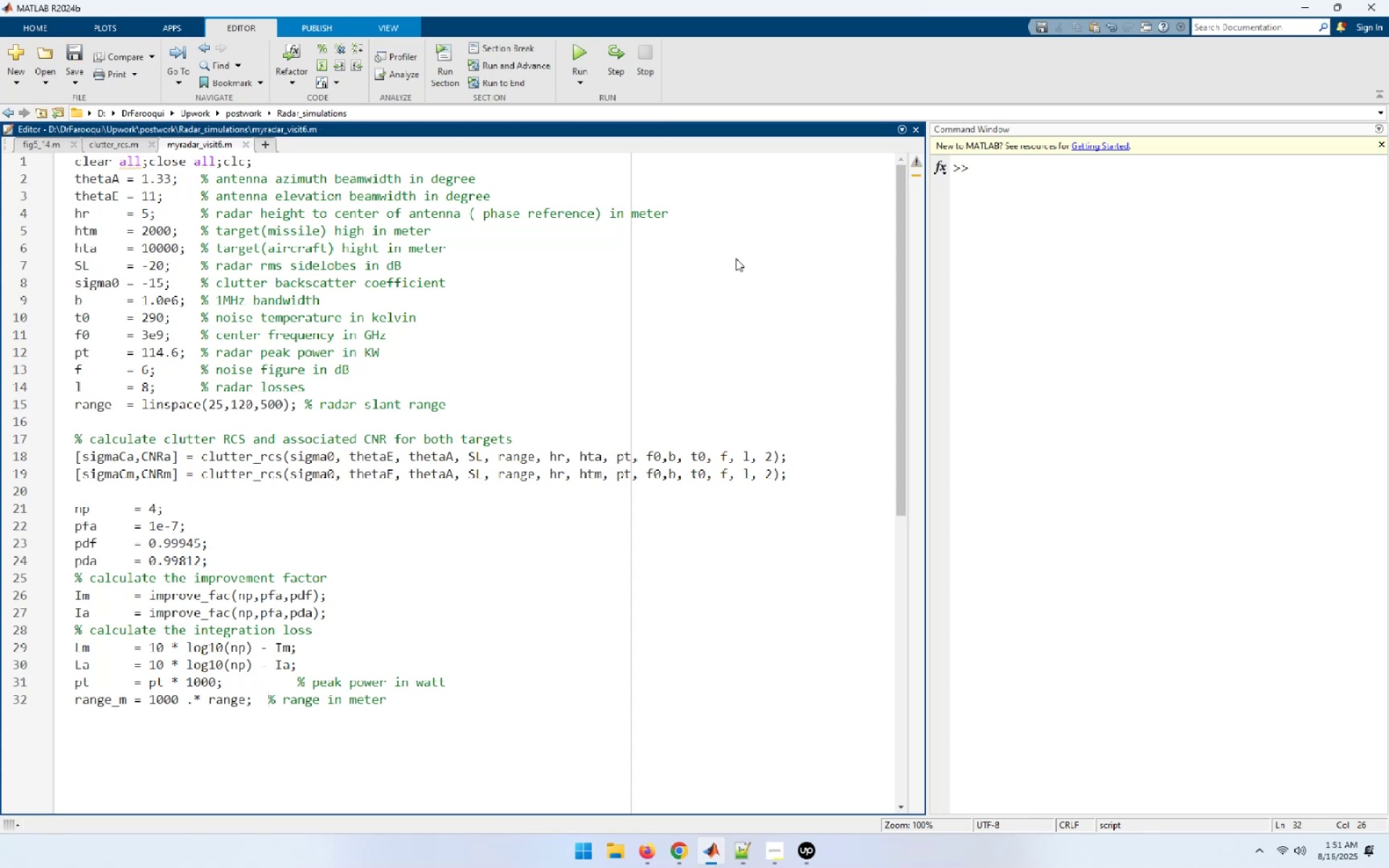 
key(Space)
 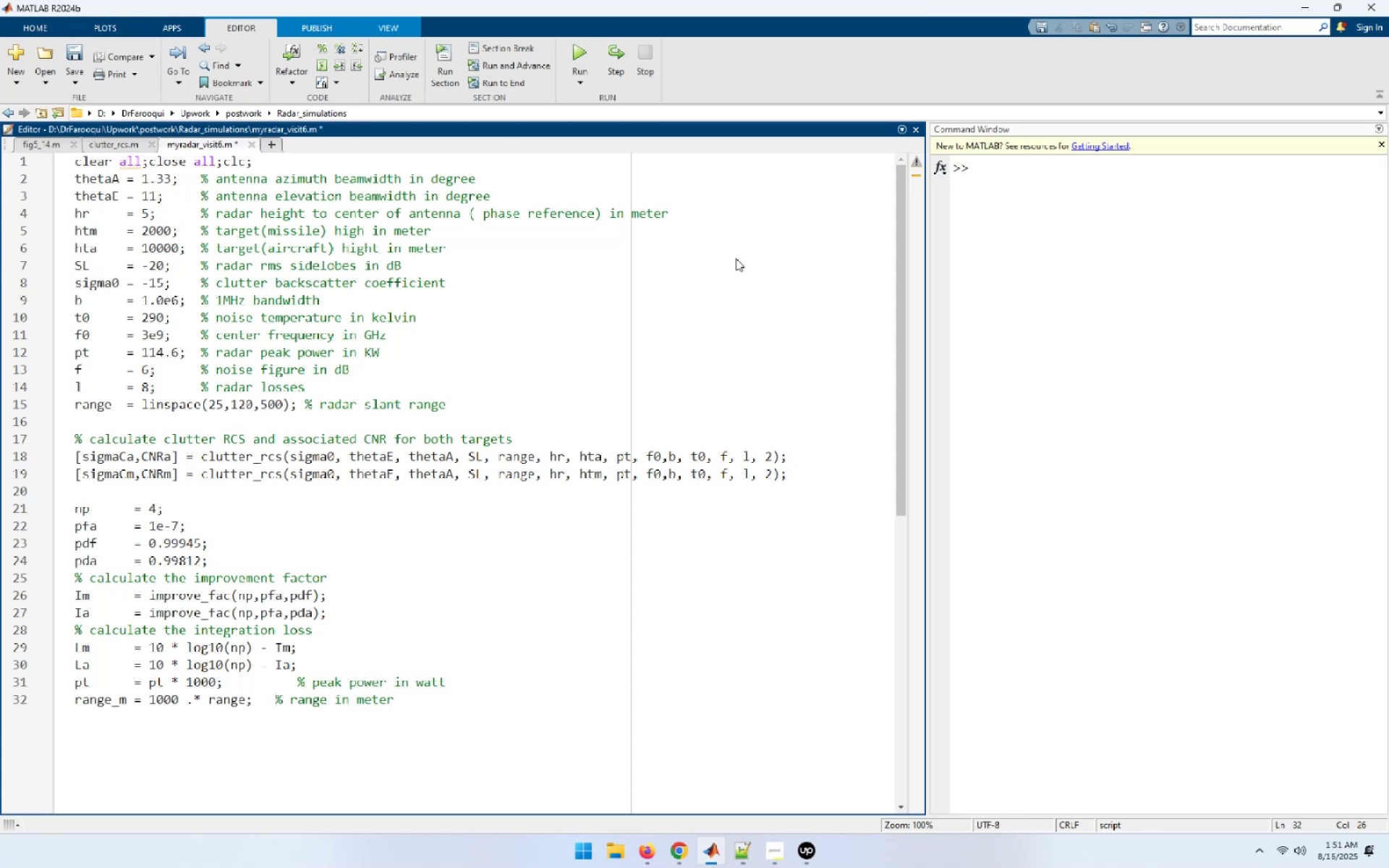 
key(Space)
 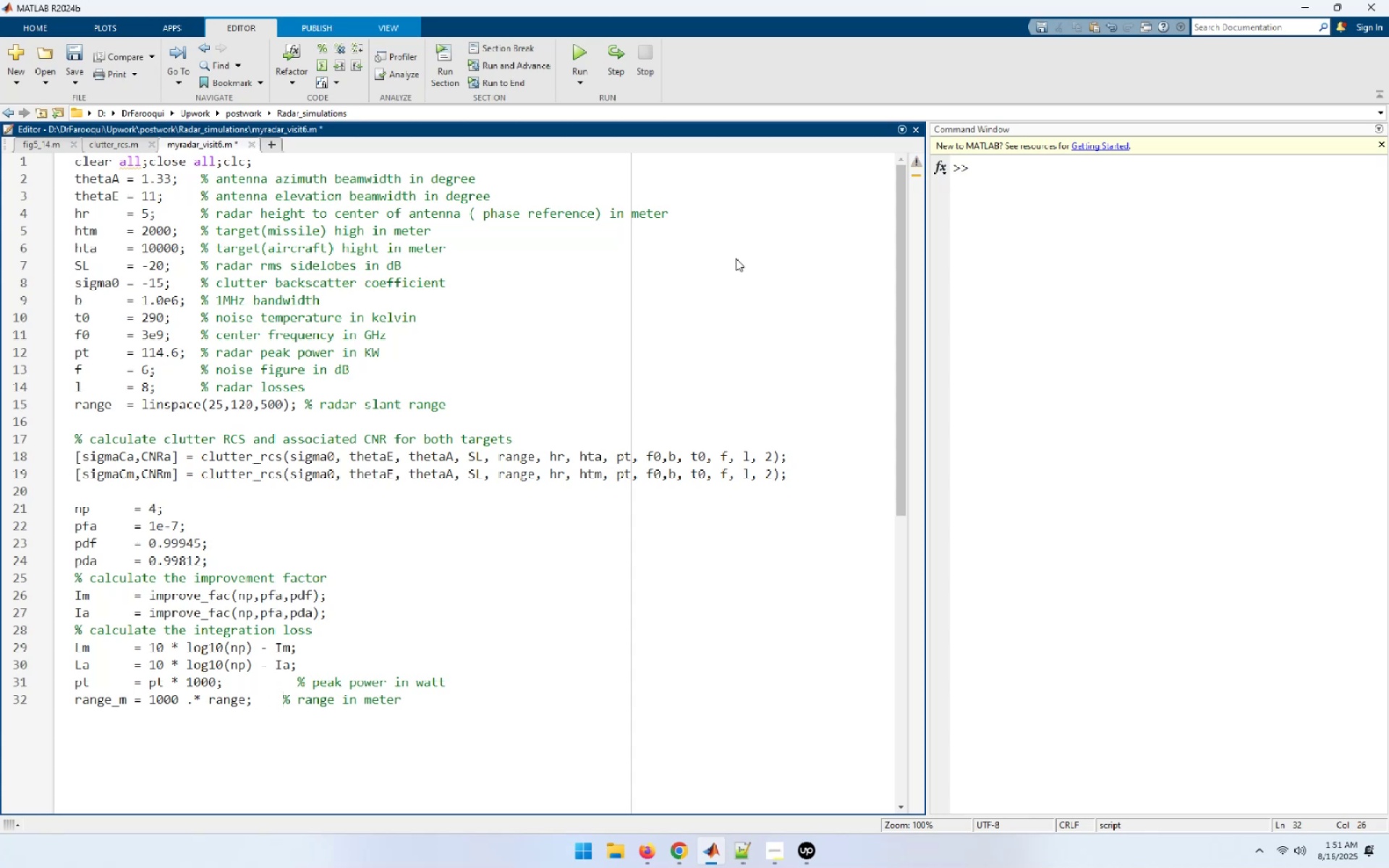 
key(Space)
 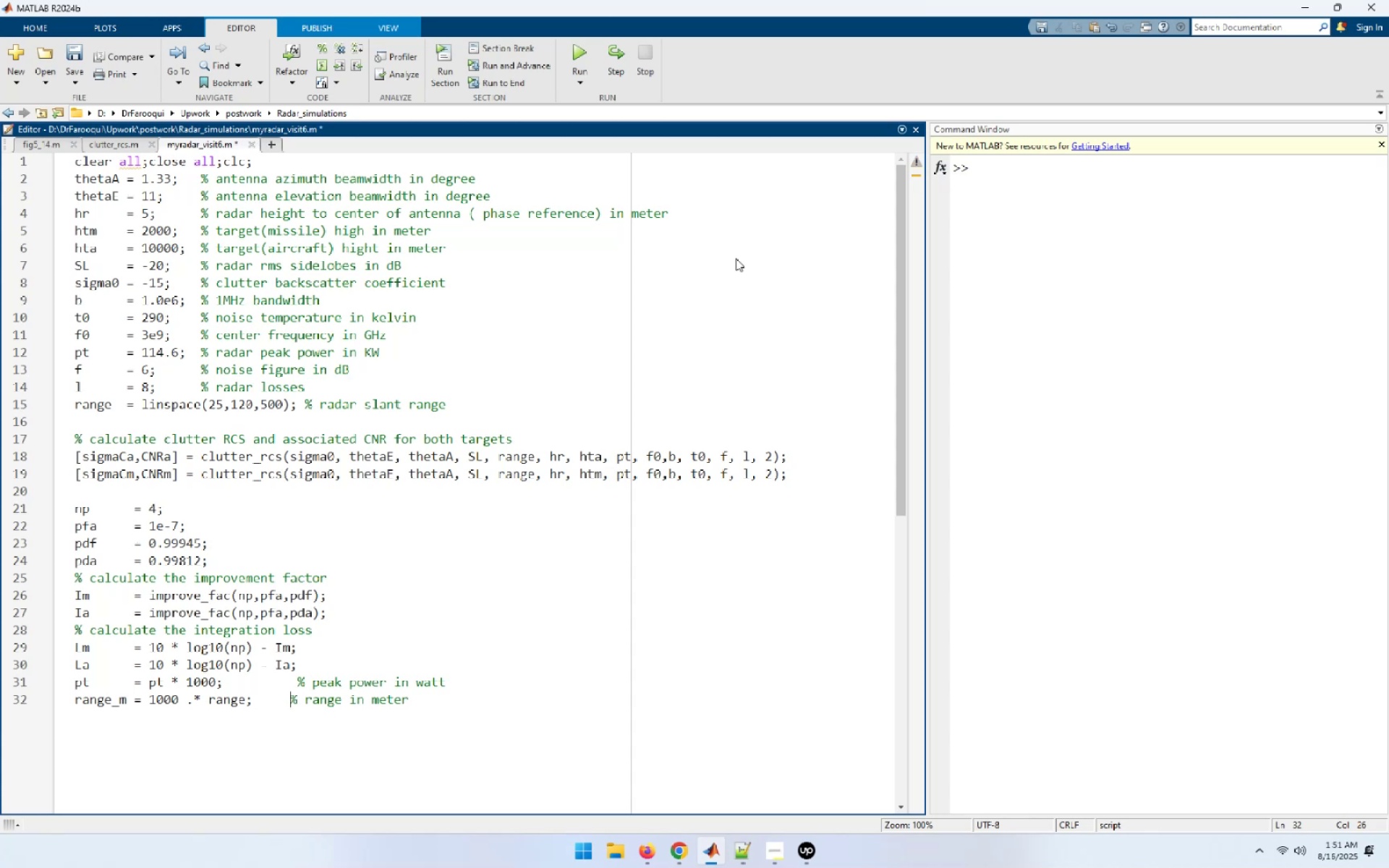 
key(Space)
 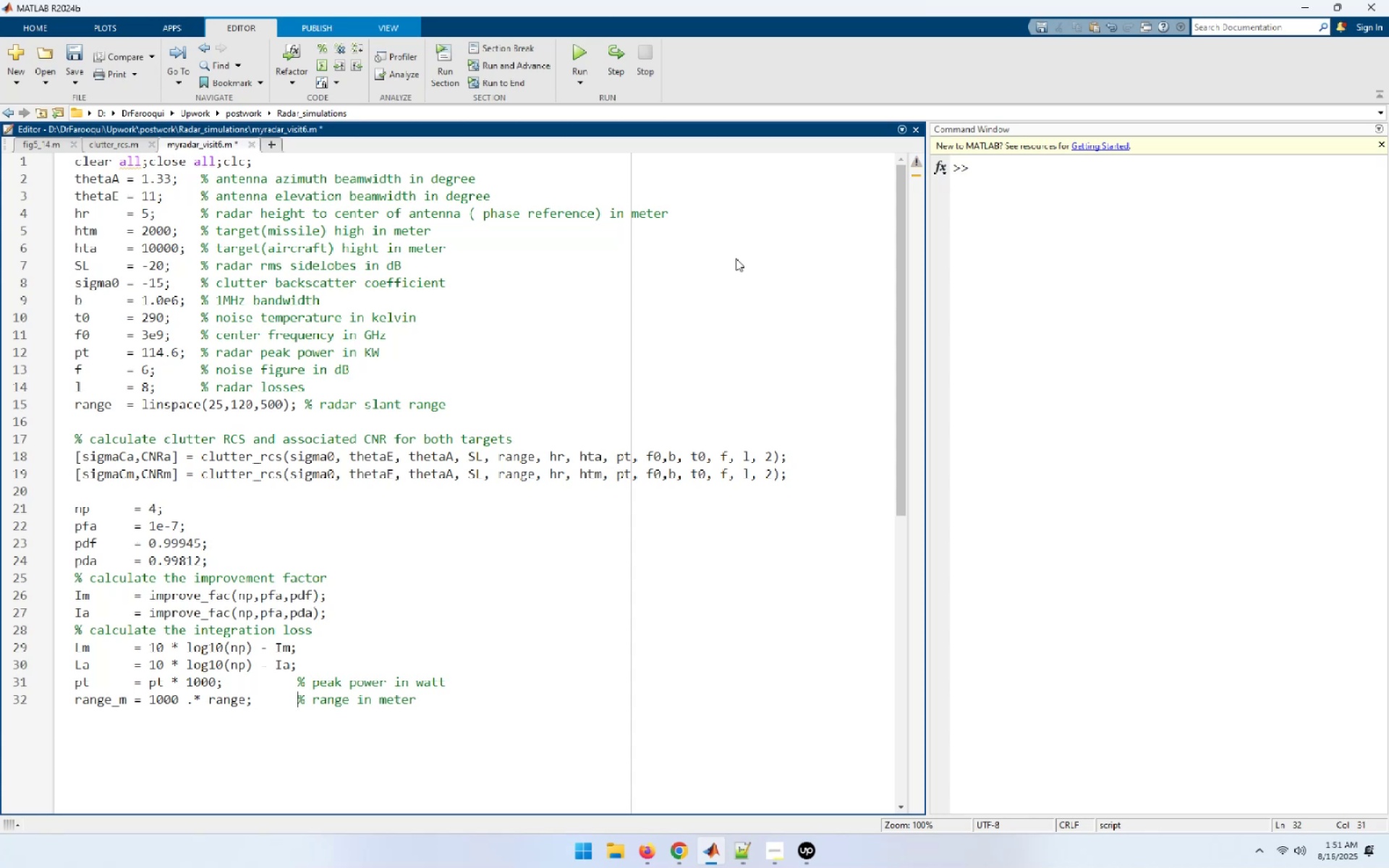 
key(End)
 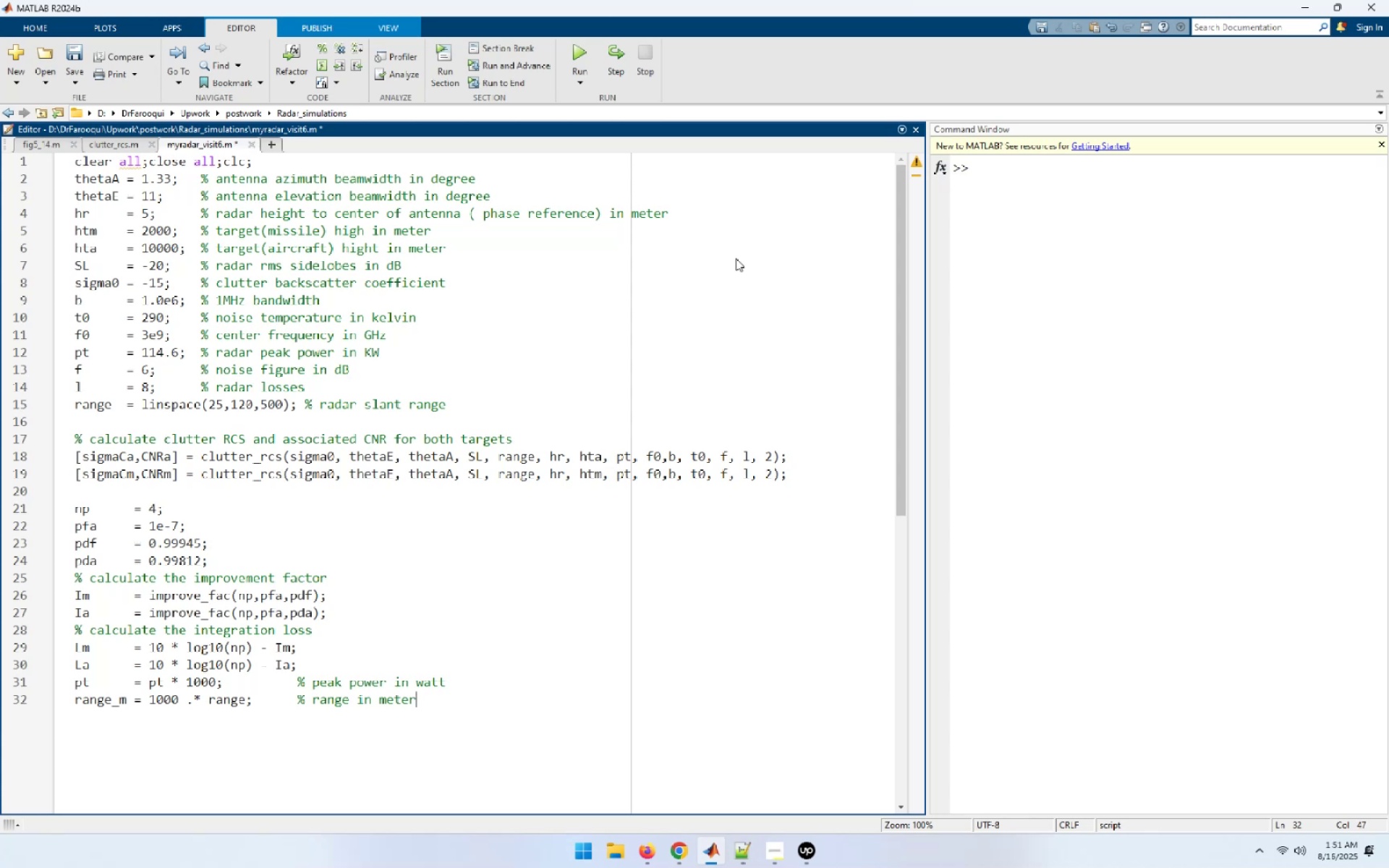 
key(Control+S)
 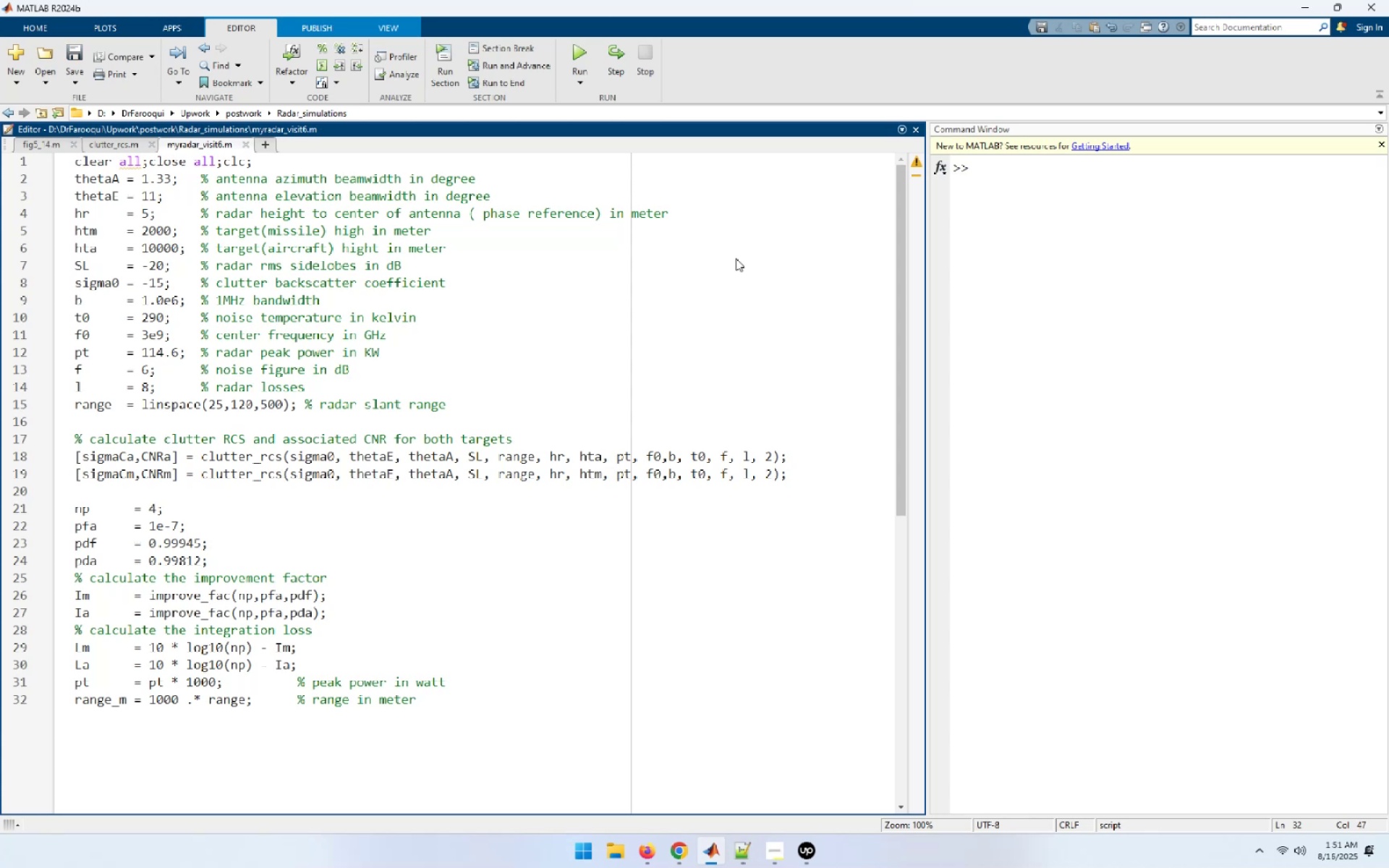 
wait(8.98)
 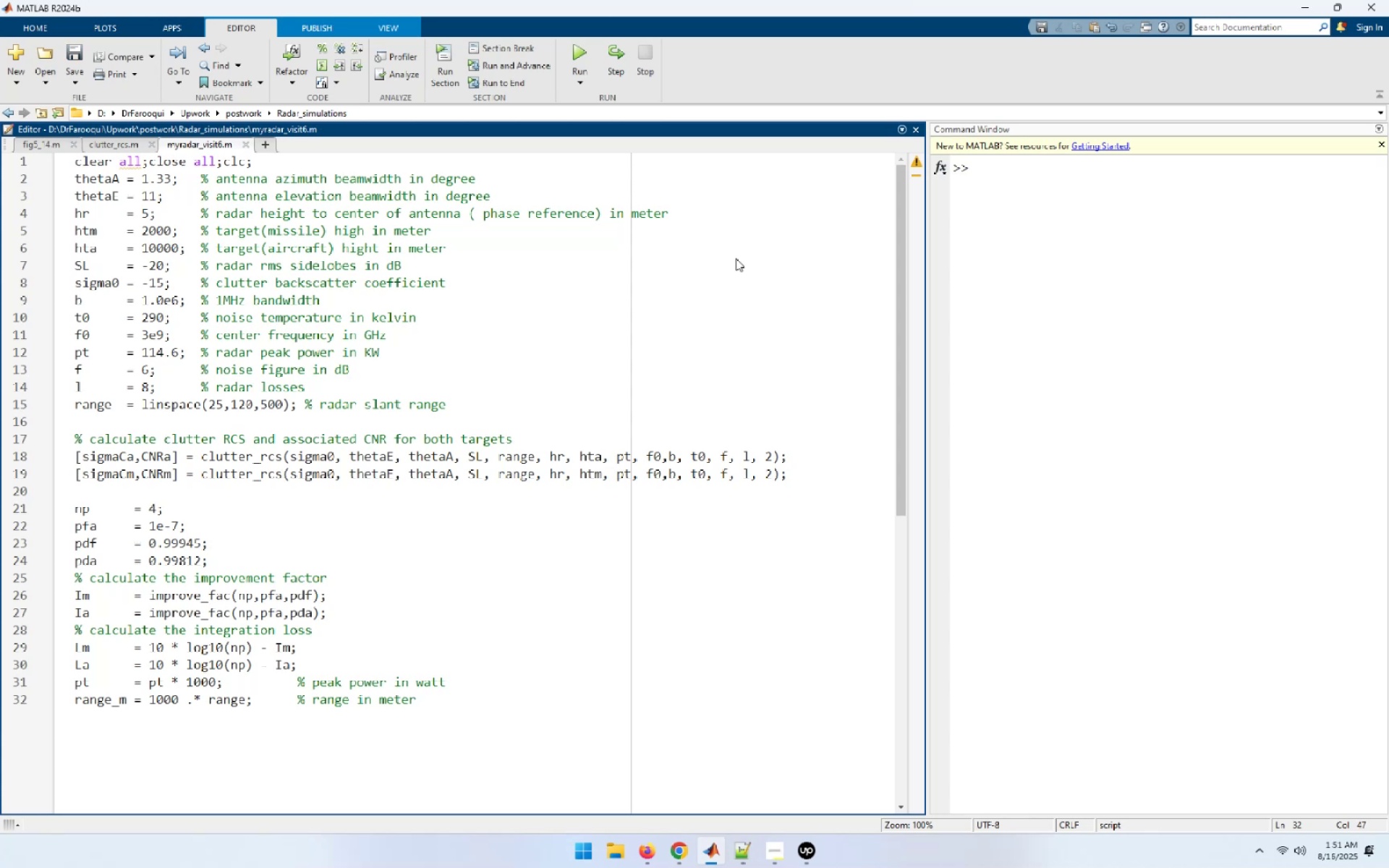 
type([End])
key(NumpadEnter)
key(NumpadEnter)
type(g = 34.5139; % antenna gain in dB)
 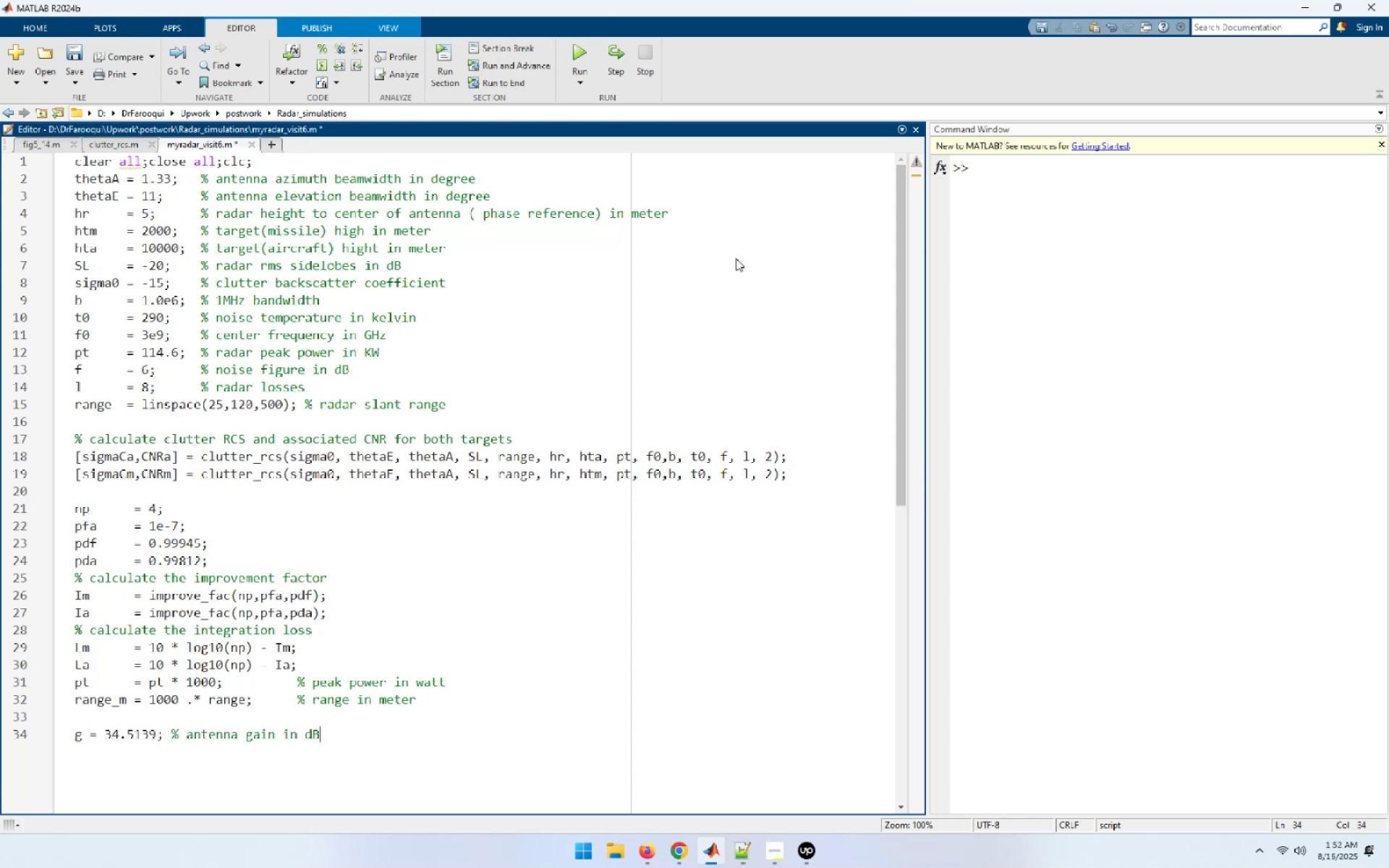 
 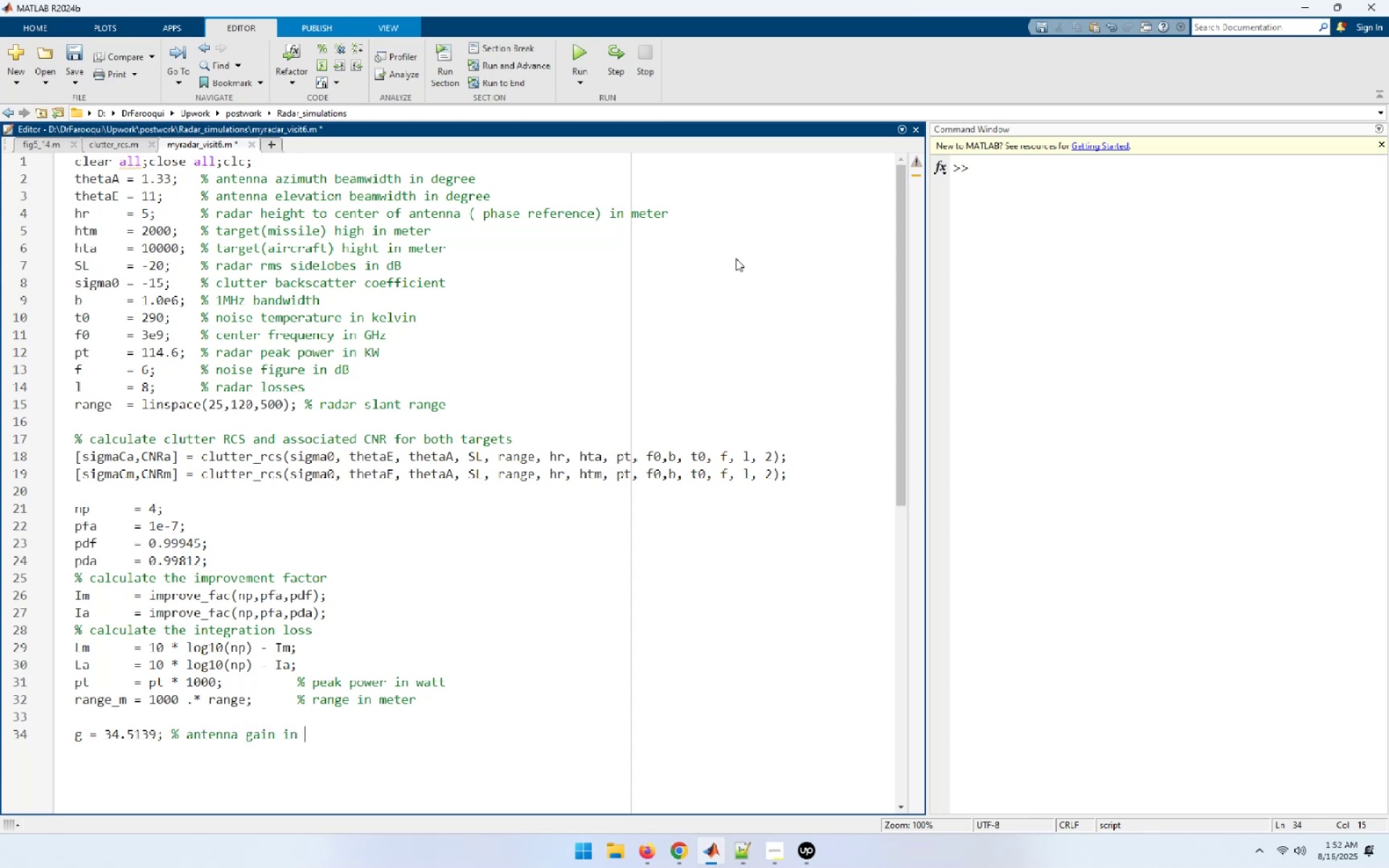 
key(Enter)
 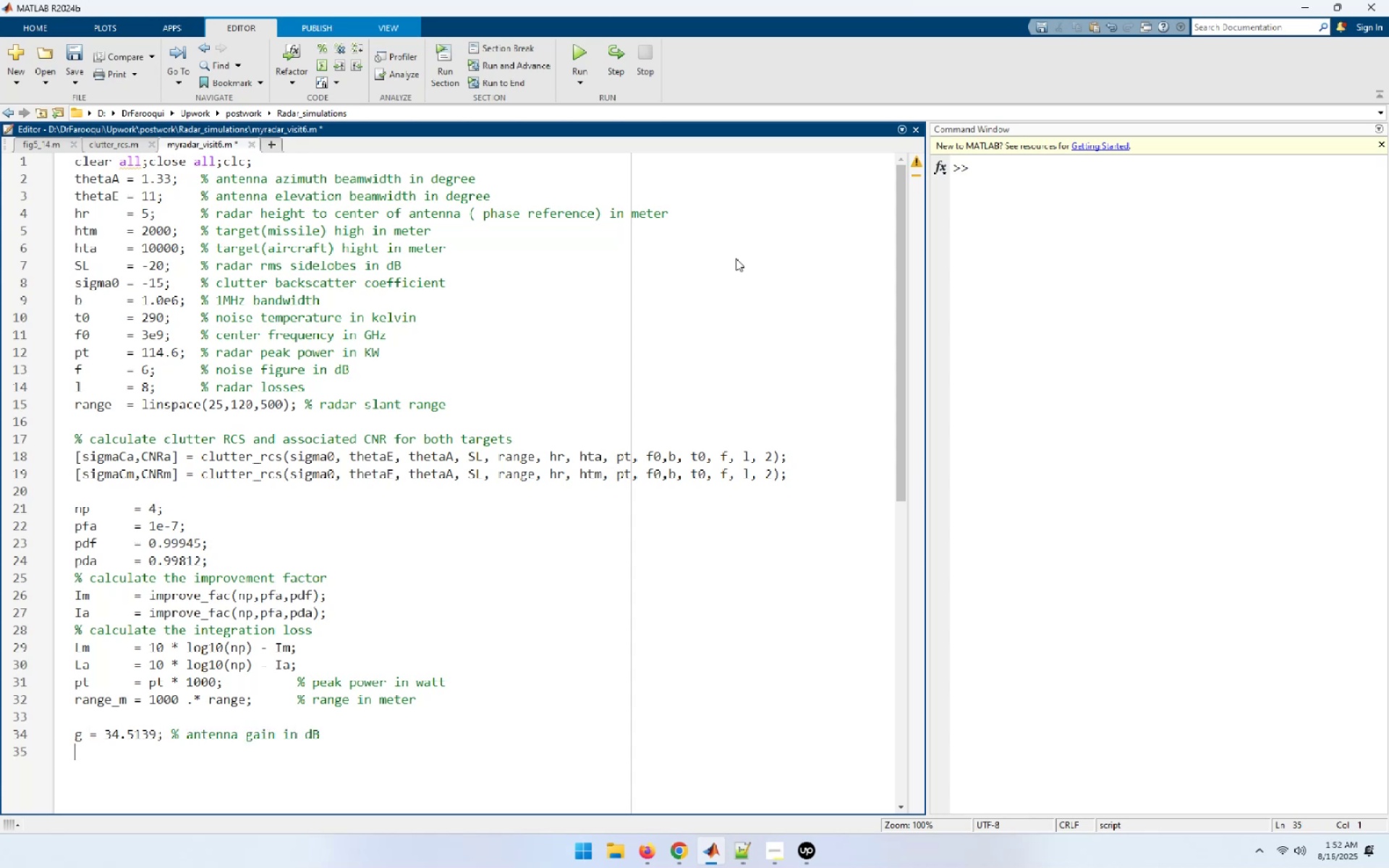 
type(sigmaam)
 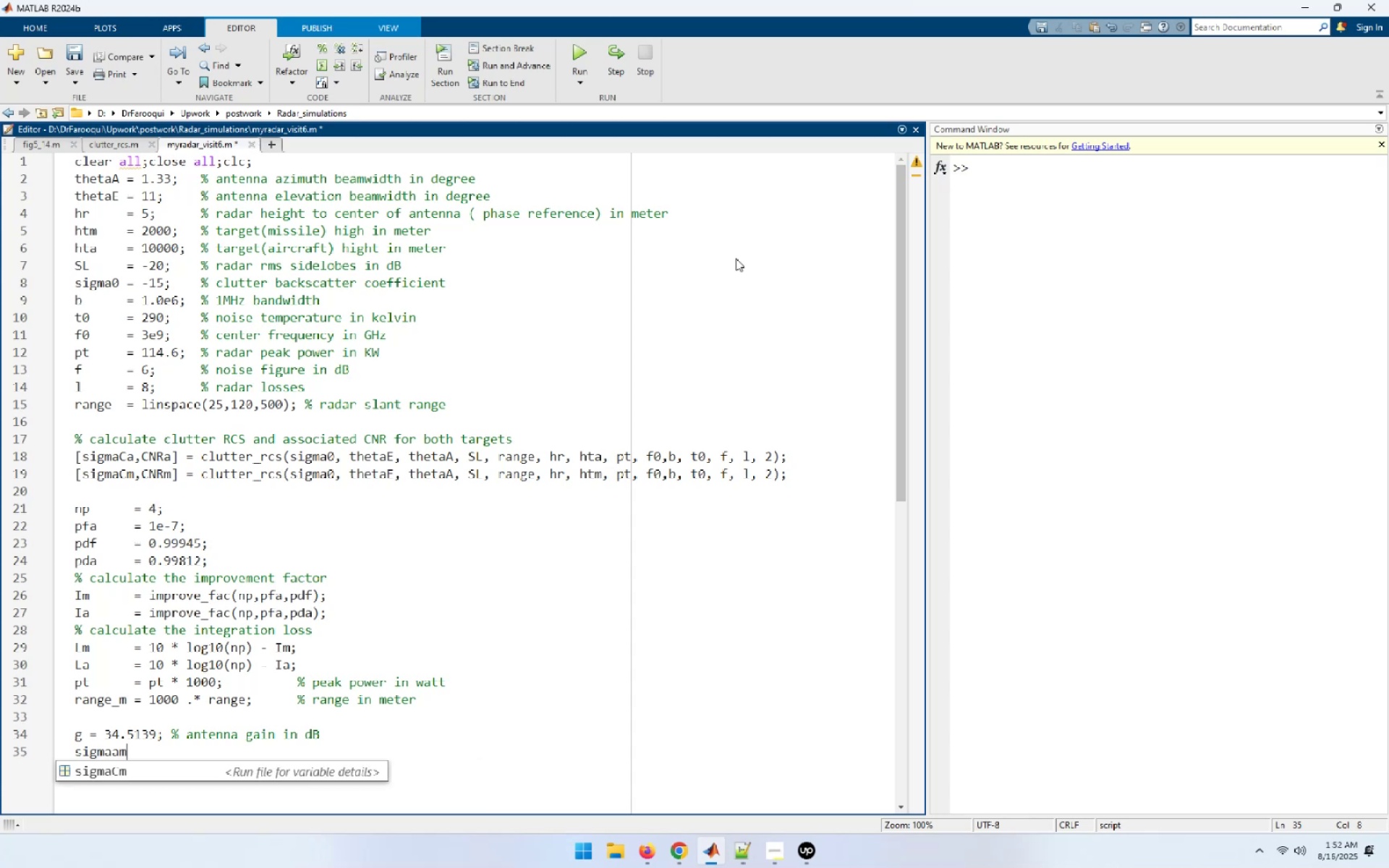 
wait(5.44)
 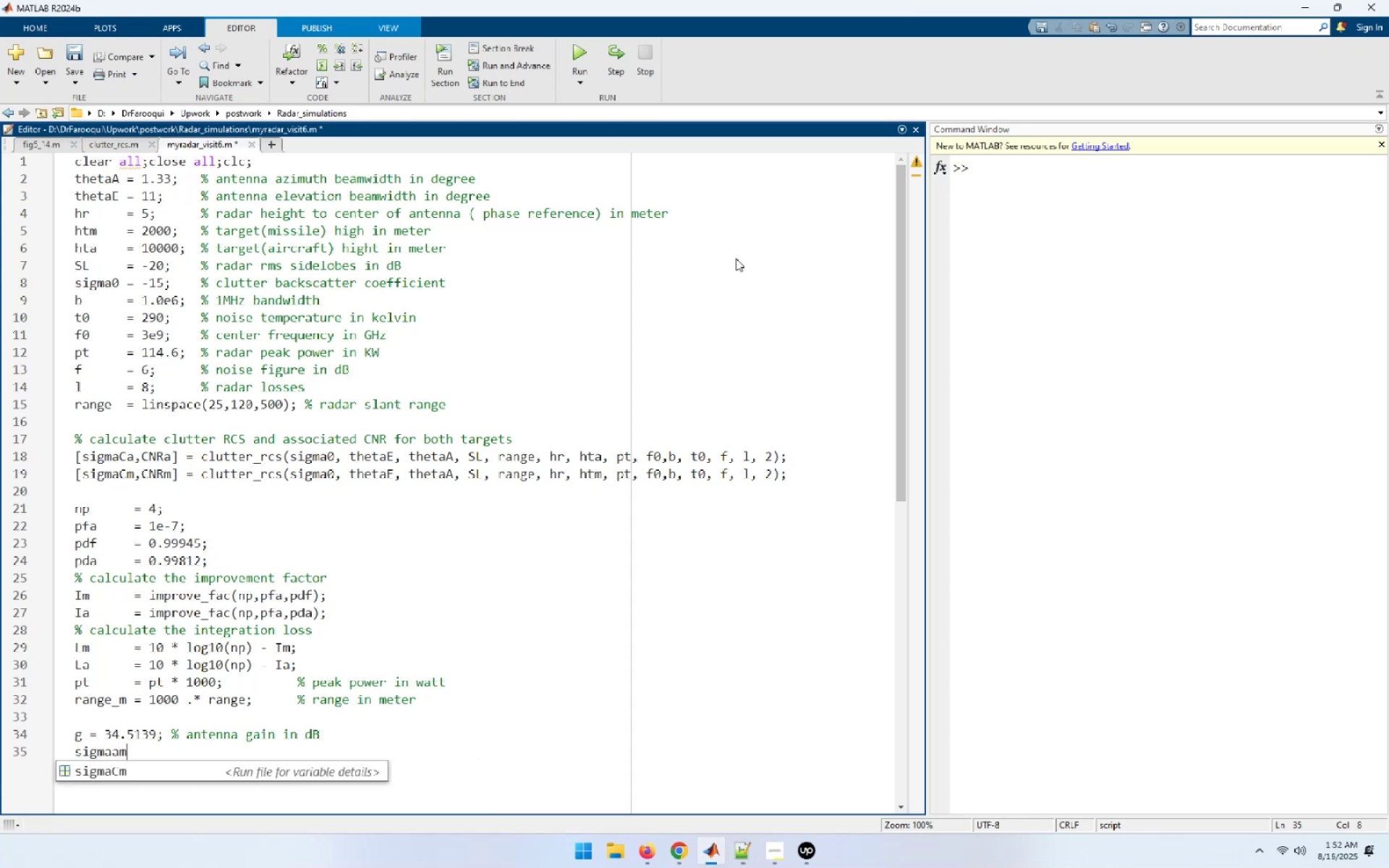 
key(ArrowLeft)
 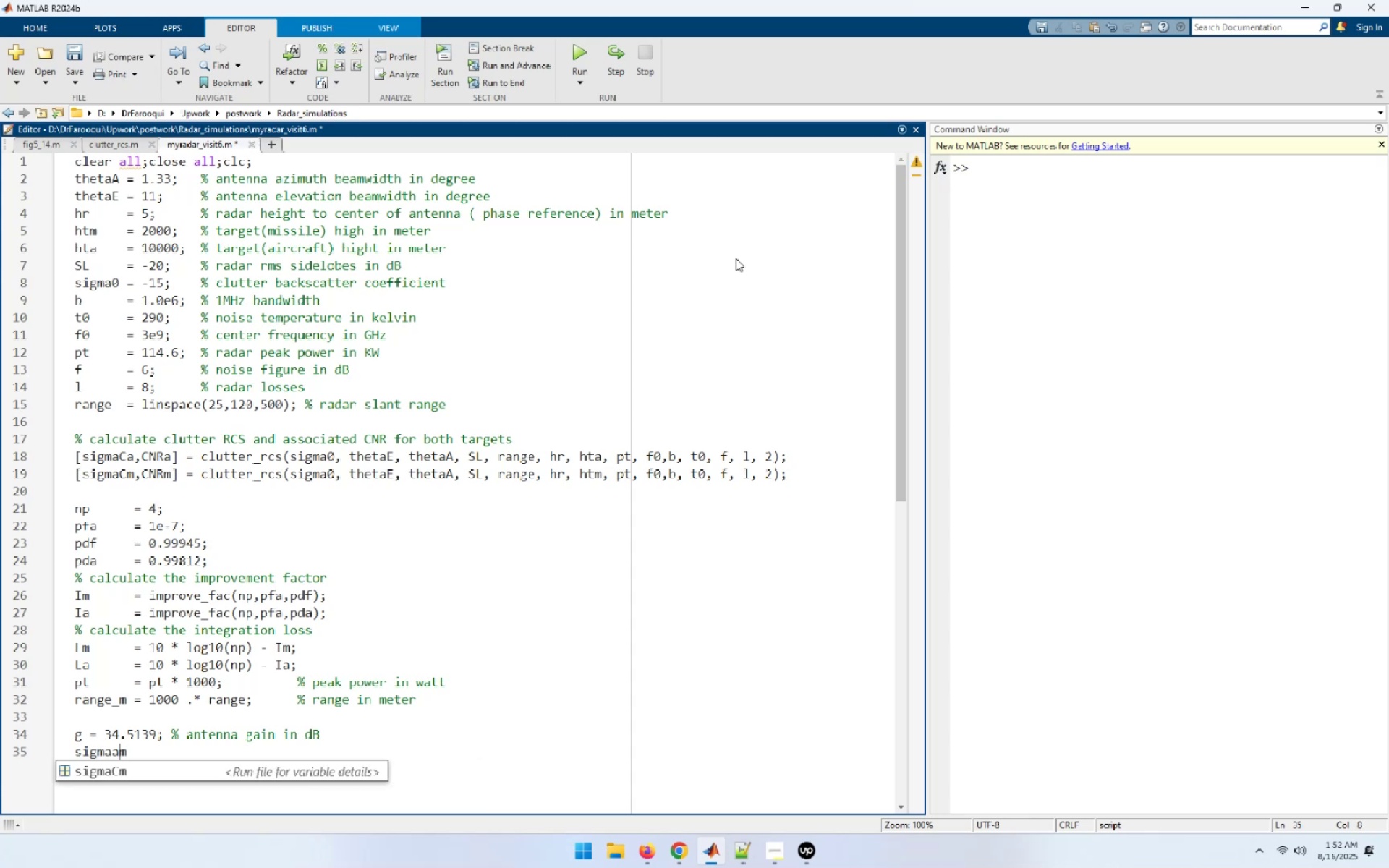 
key(ArrowLeft)
 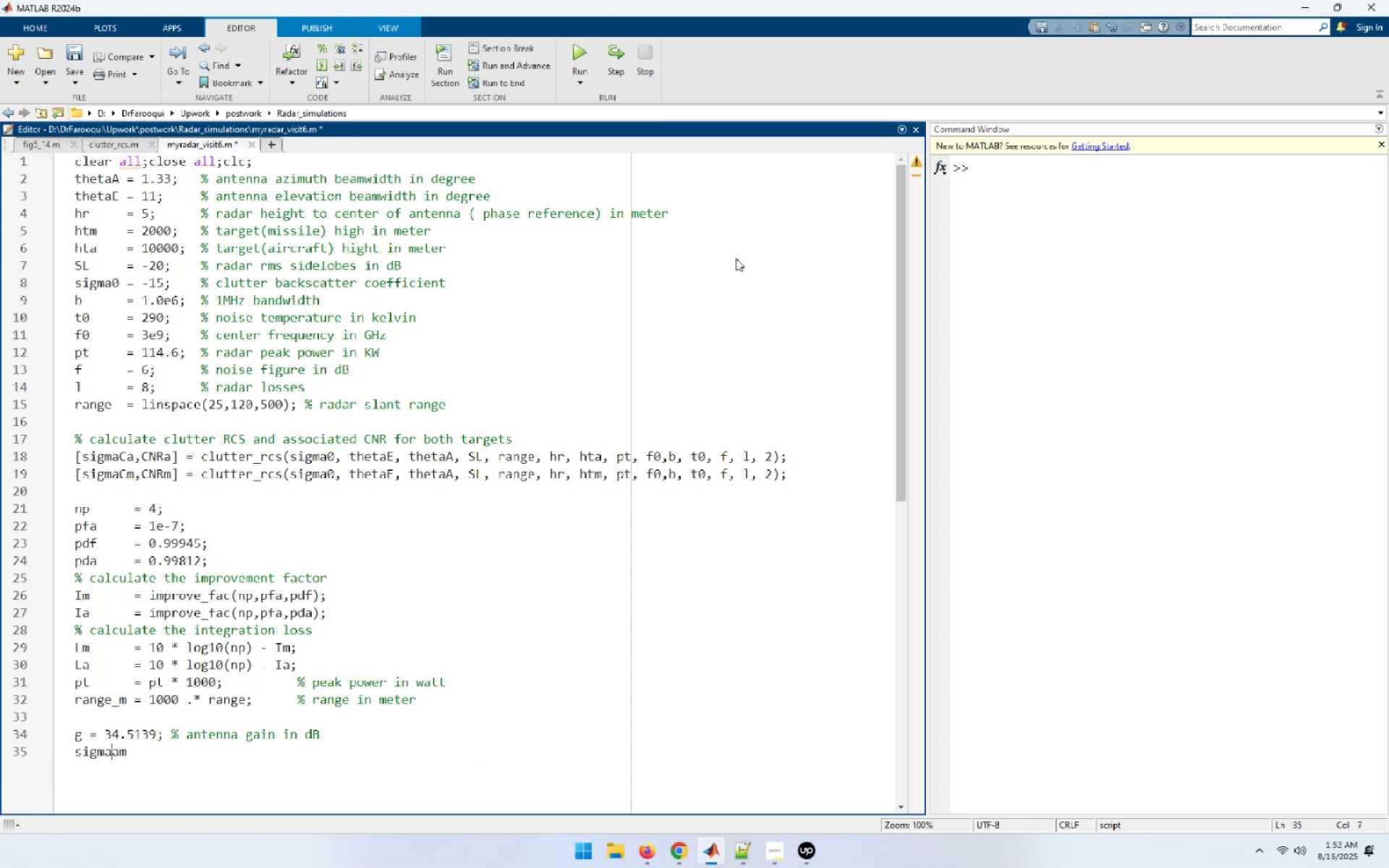 
key(Backspace)
type([End] = 0.5; % missile )
 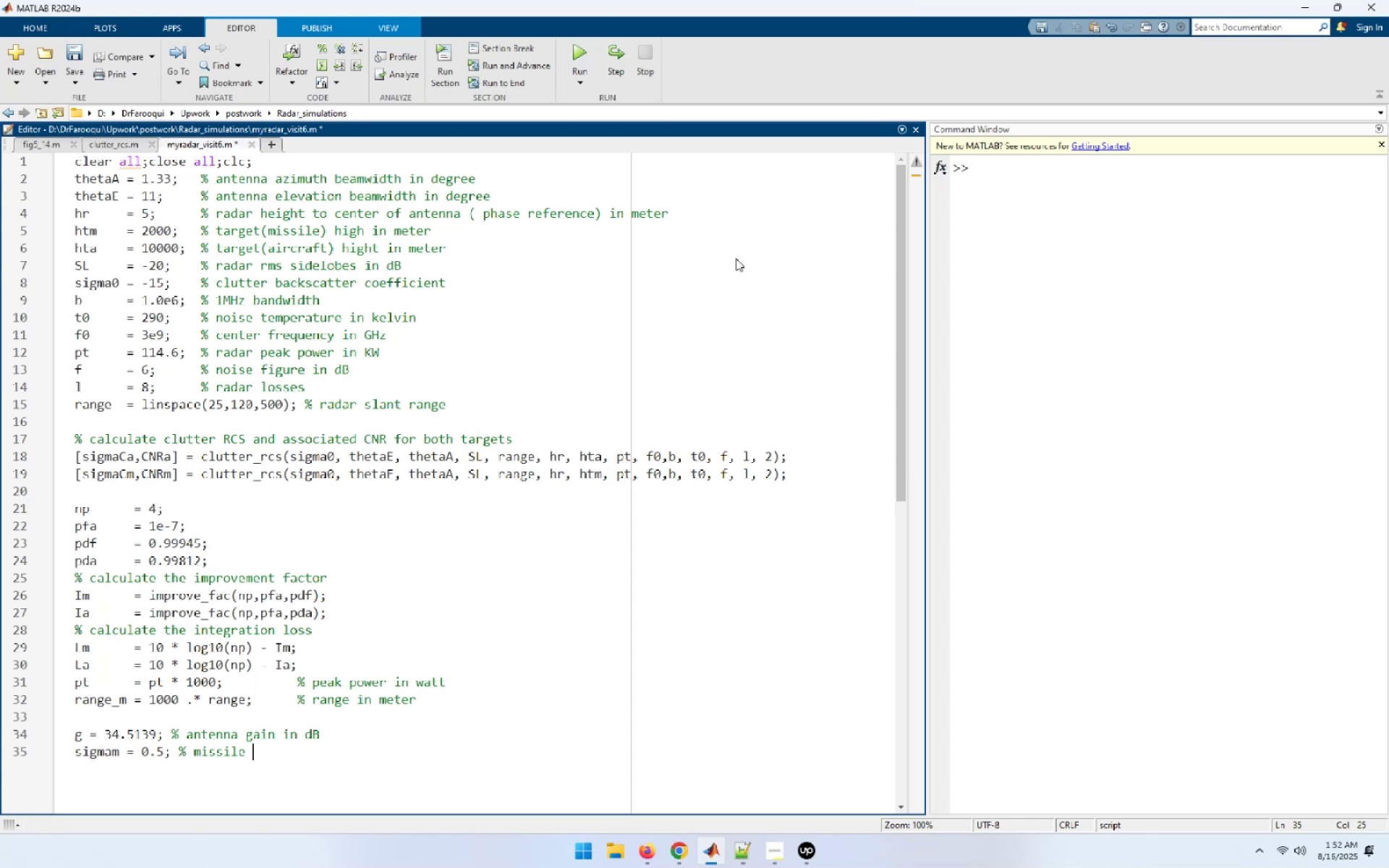 
type(RCS)
 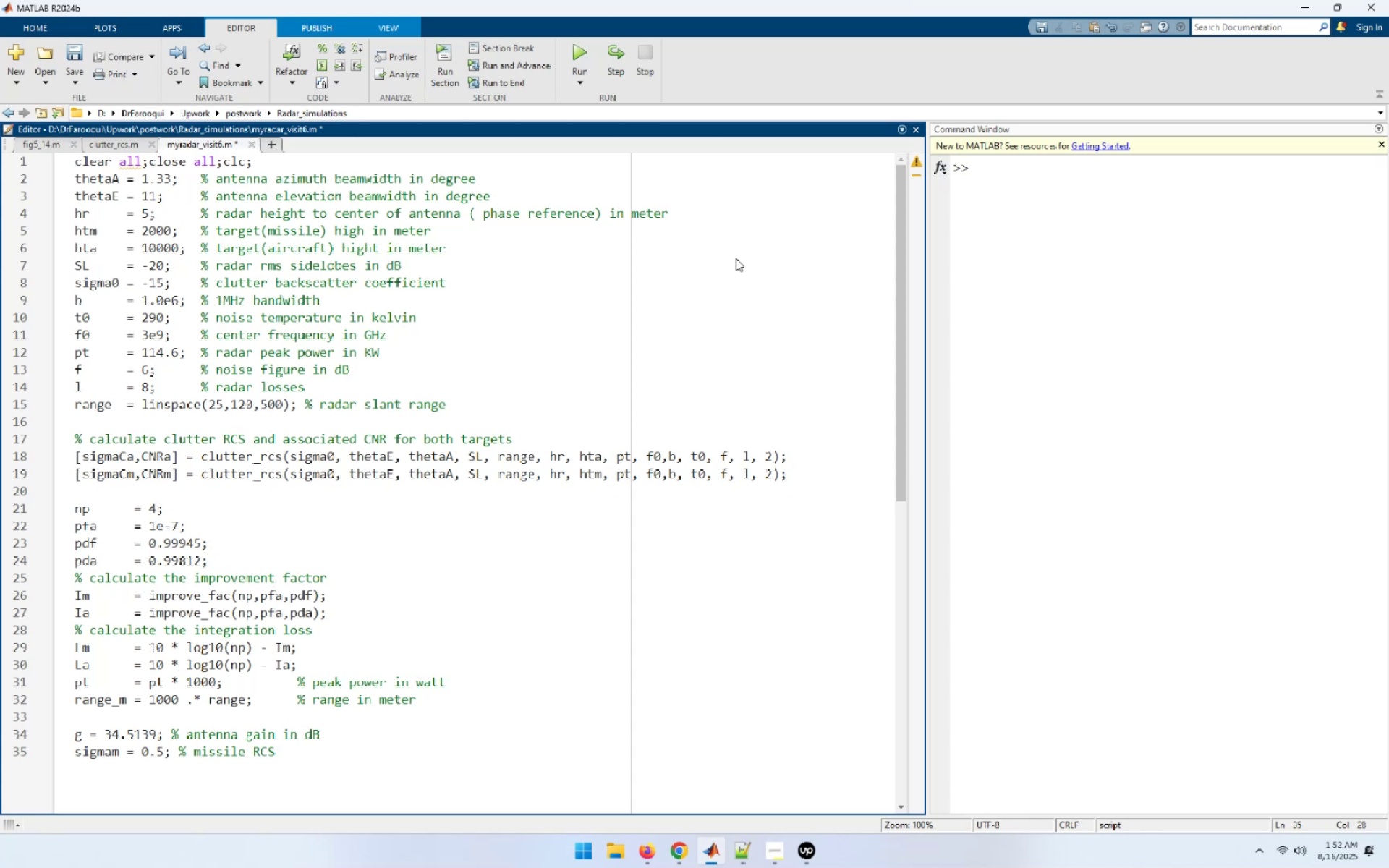 
type( m^2;)
key(Backspace)
 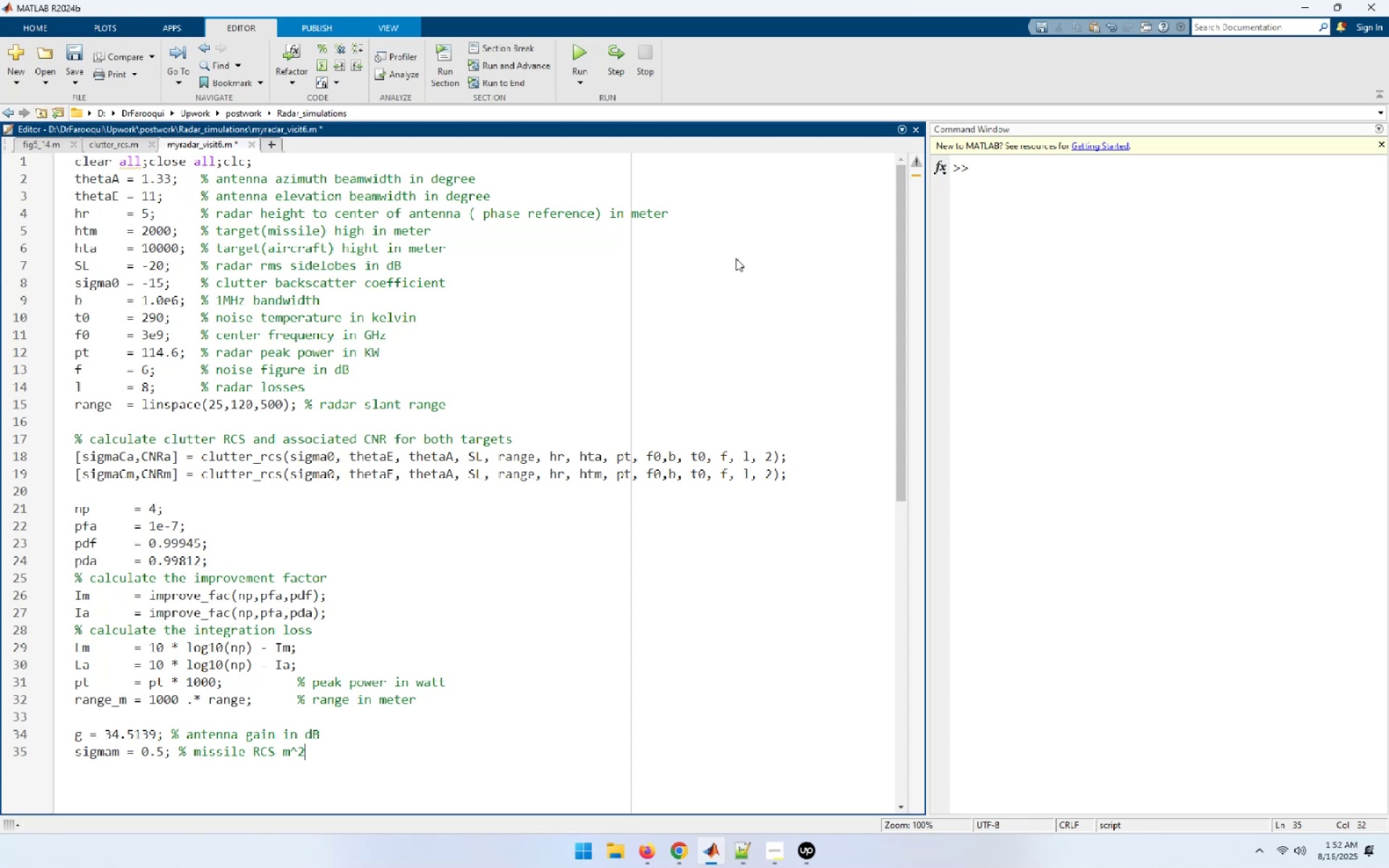 
key(Enter)
 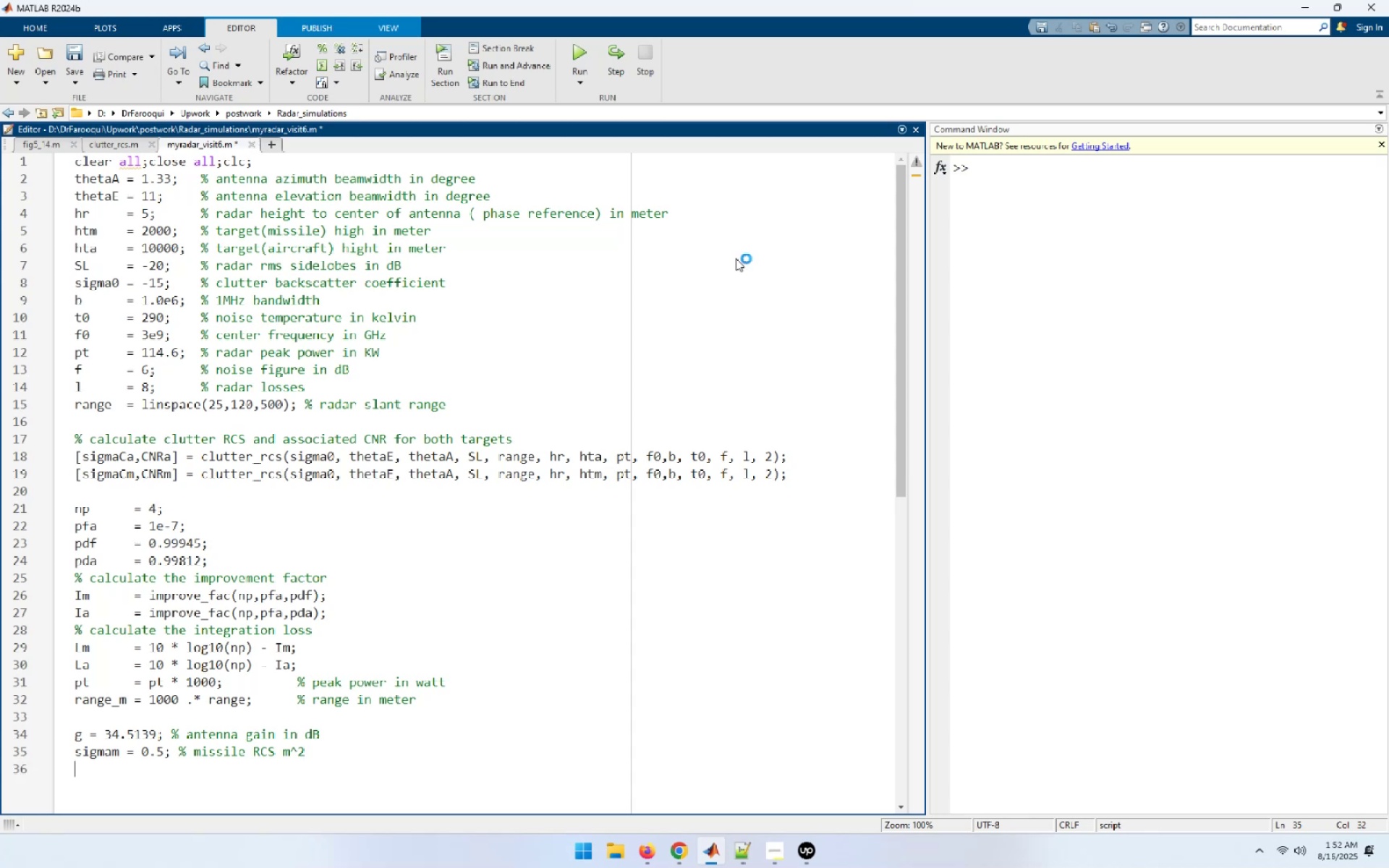 
type(sigmaa = 4; % aircraft RCS m^2;)
key(Backspace)
 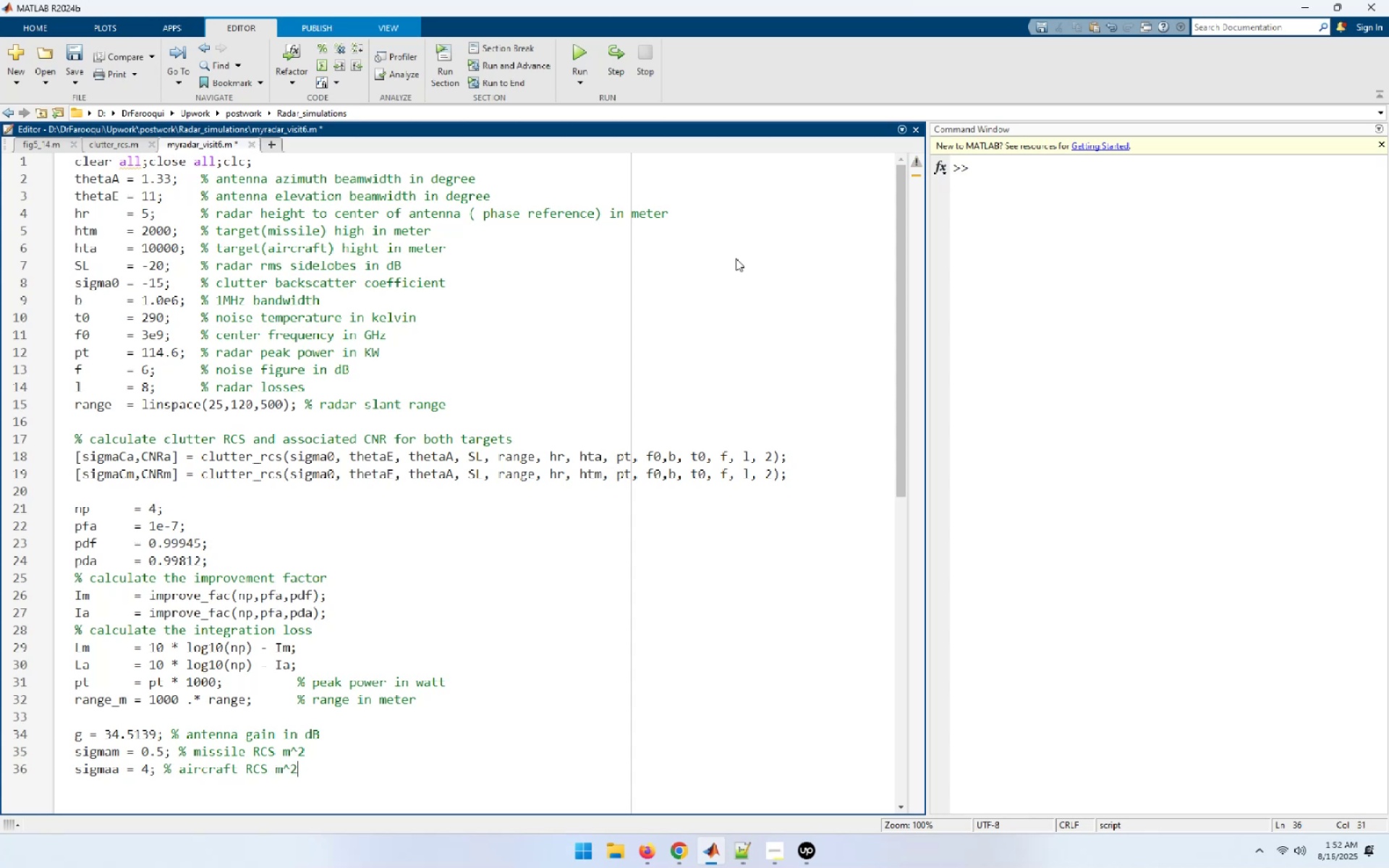 
key(Enter)
 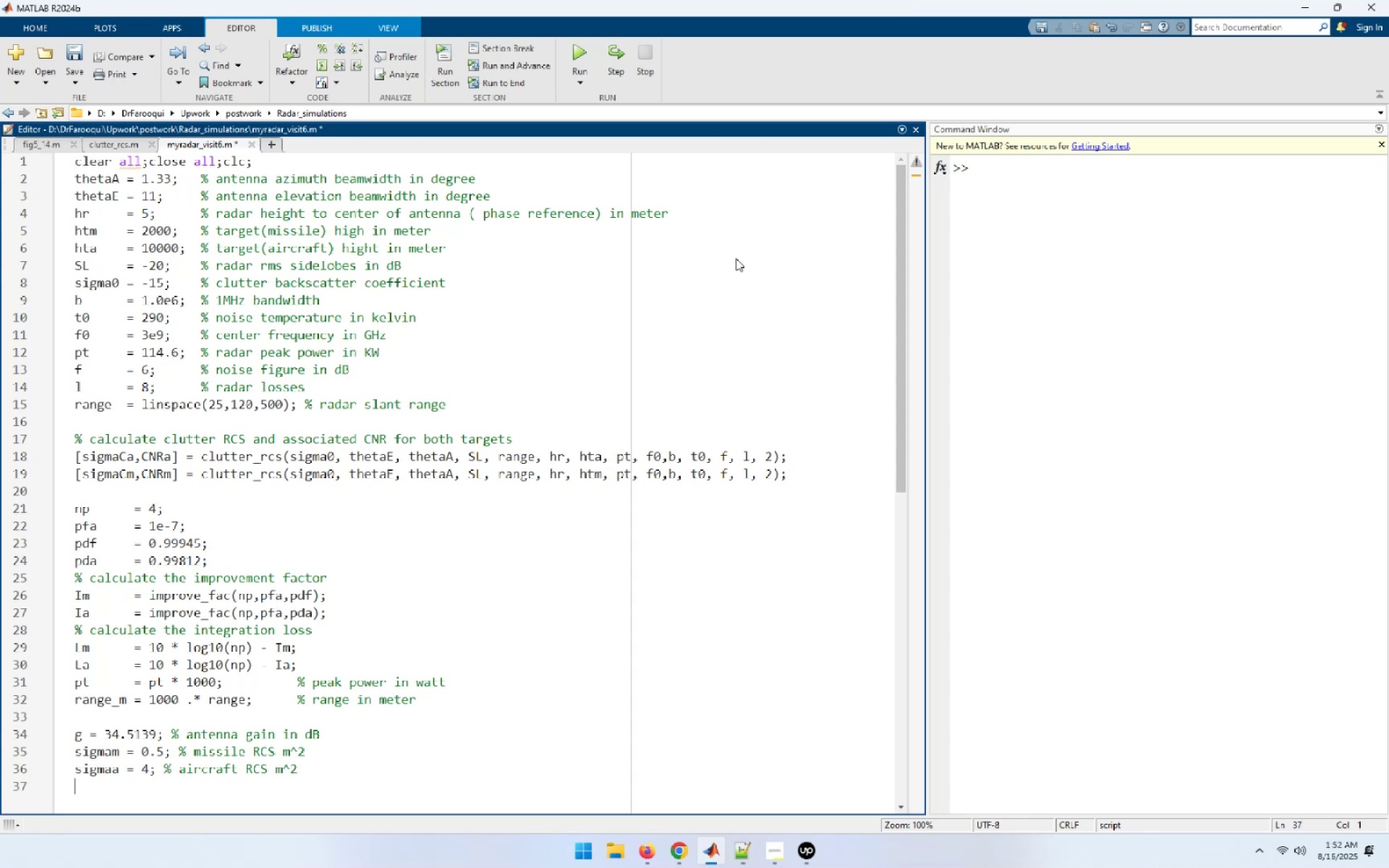 
type(nf = f; noise figure in B)
key(Backspace)
type(dB)
 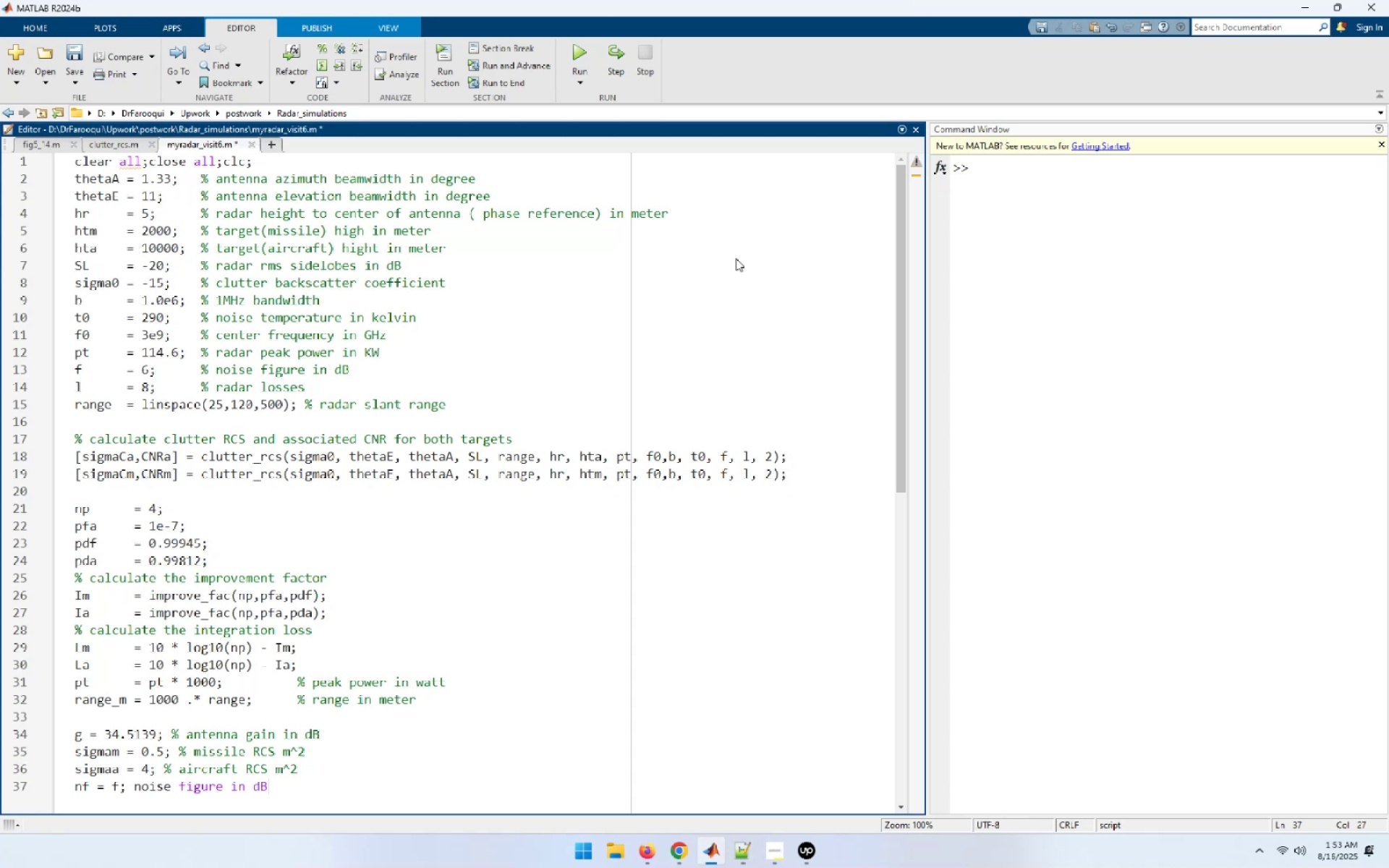 
hold_key(key=ArrowLeft, duration=0.94)
 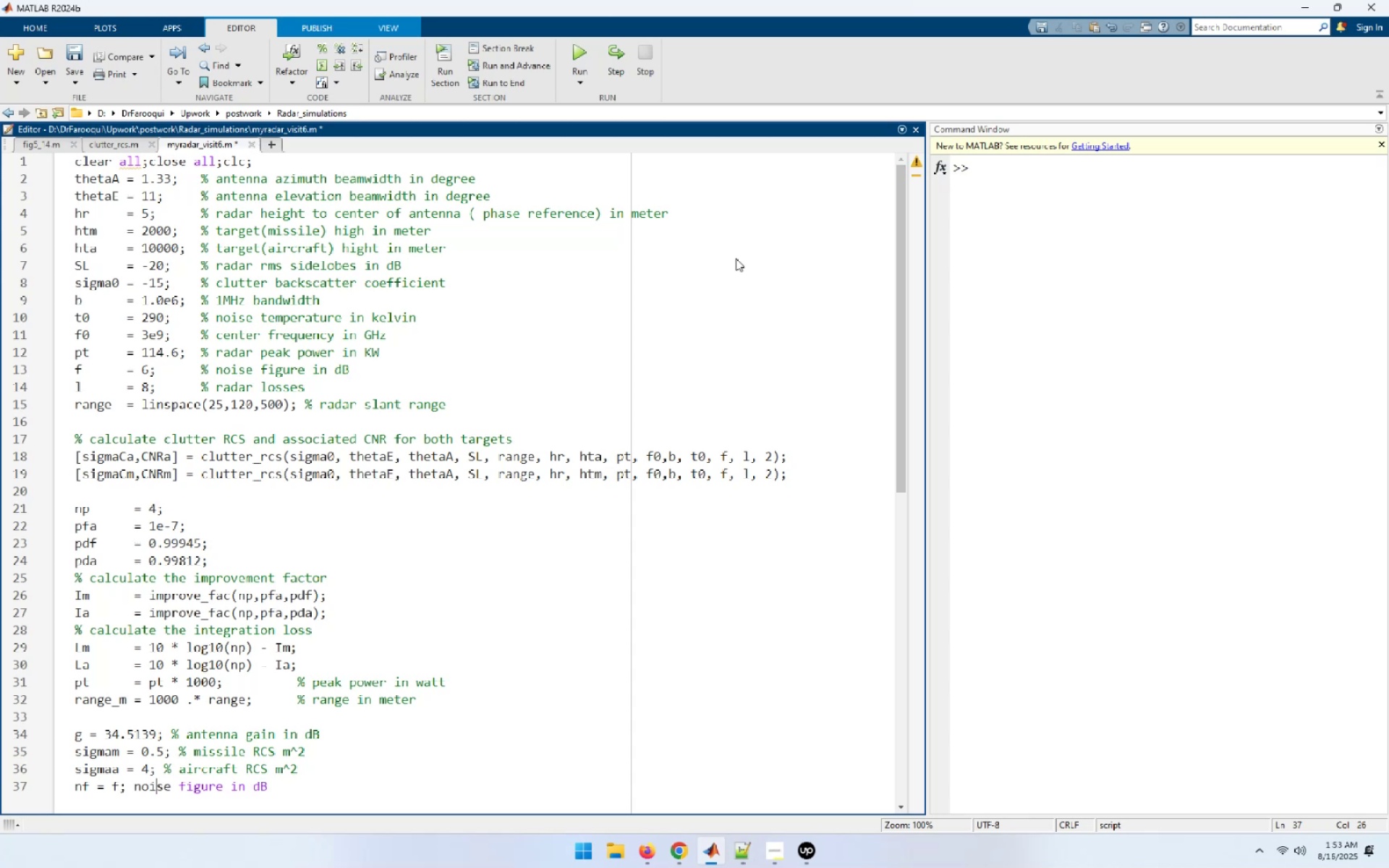 
key(ArrowLeft)
 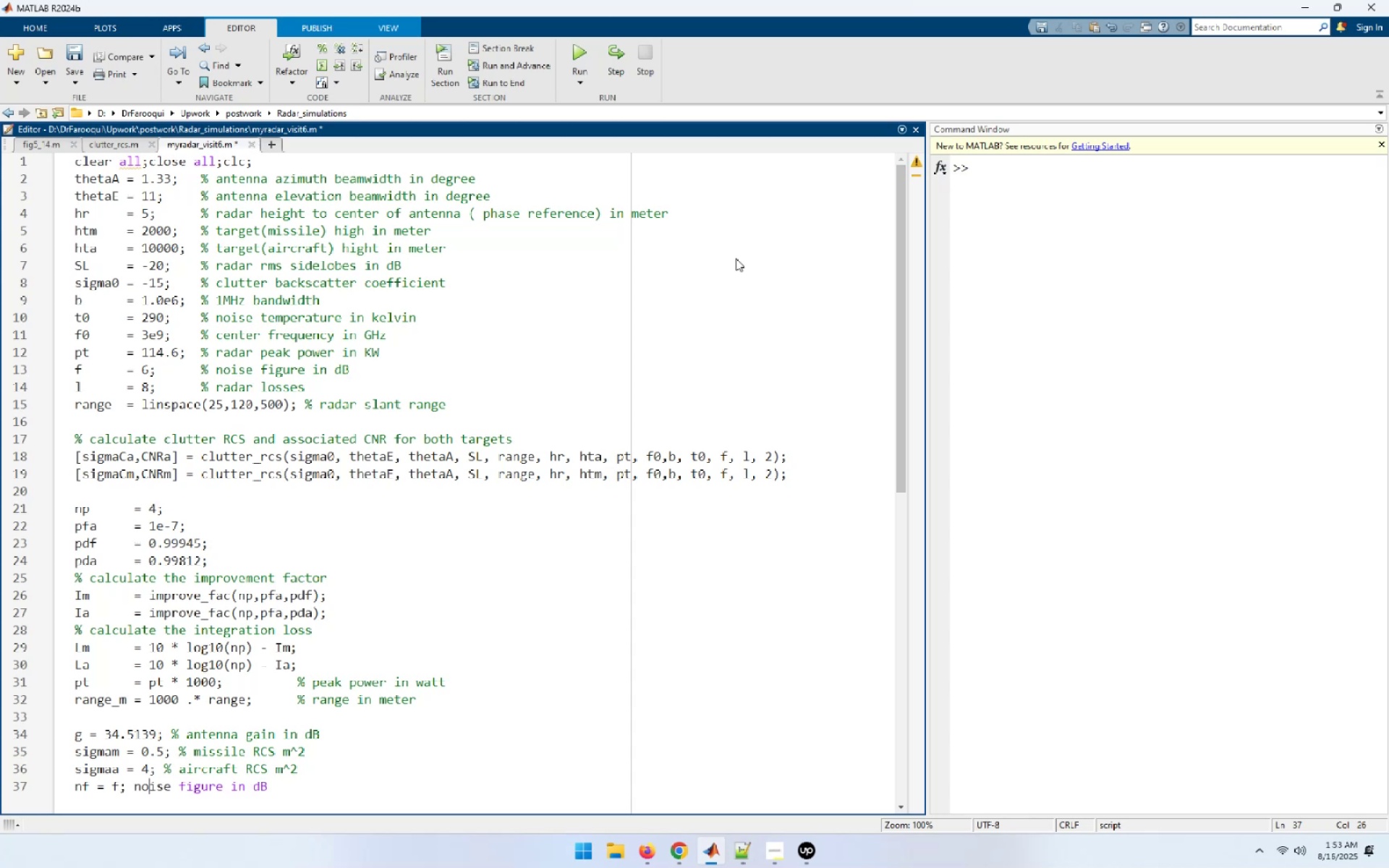 
key(ArrowLeft)
 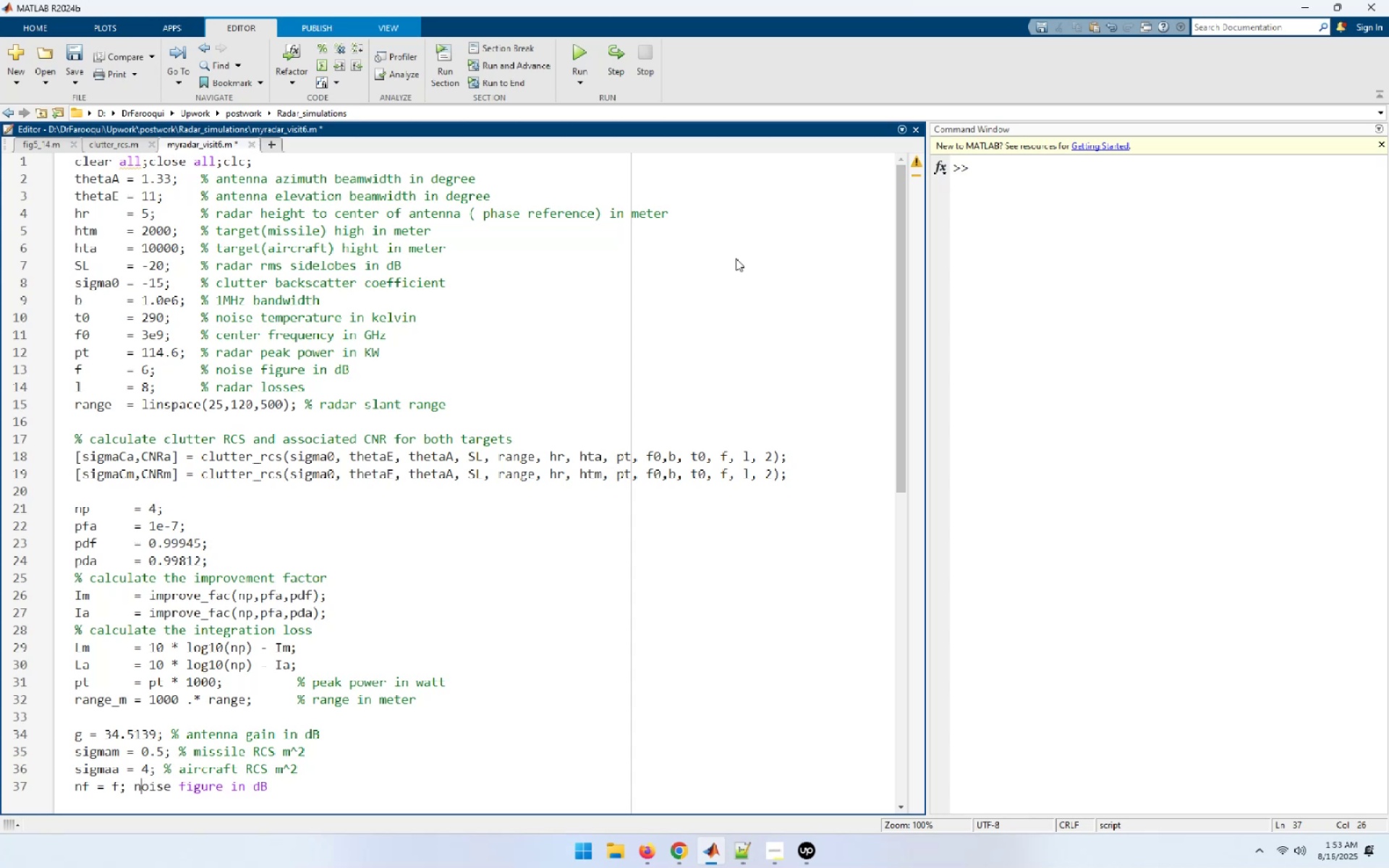 
key(ArrowLeft)
 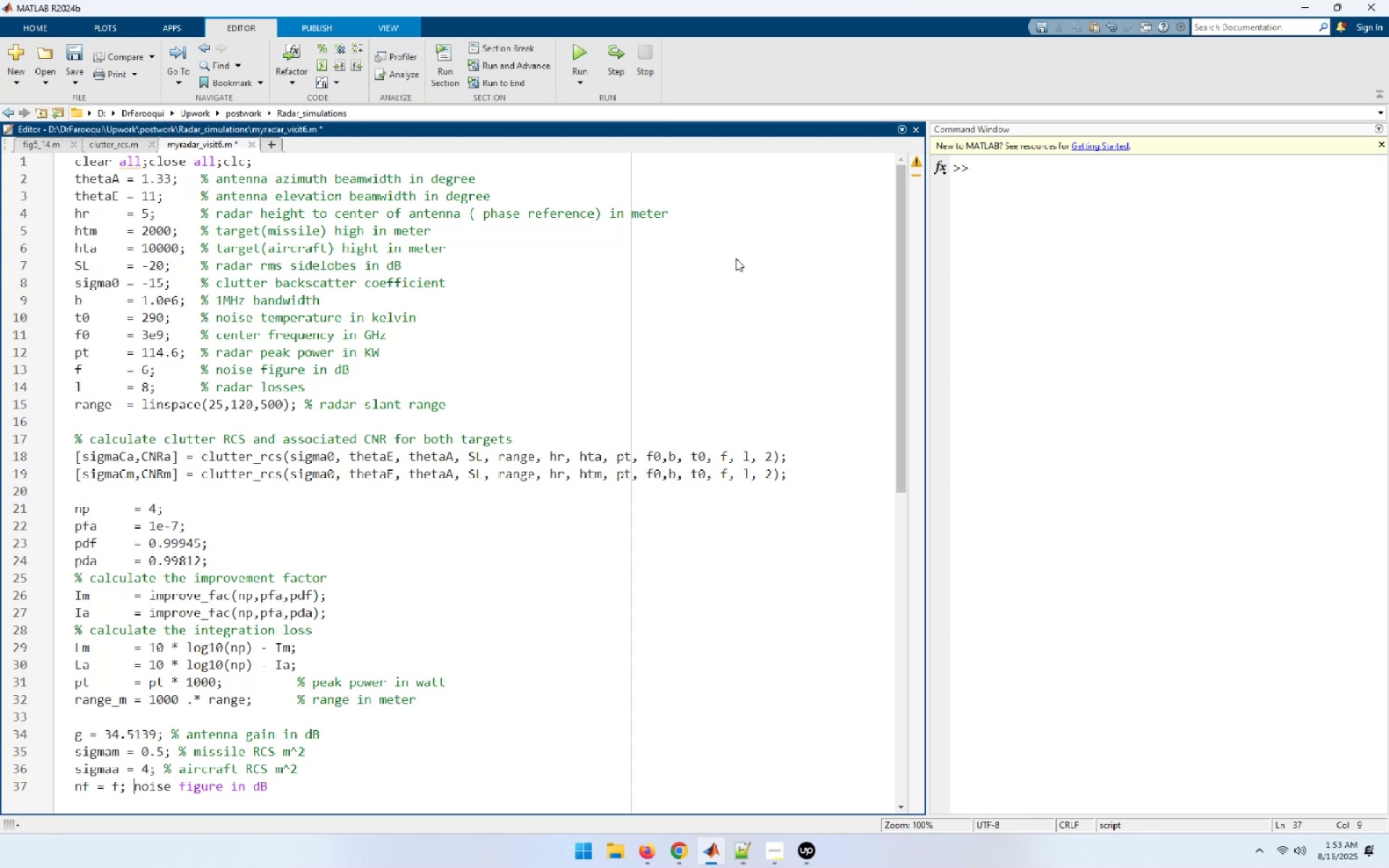 
key(Shift+5)
 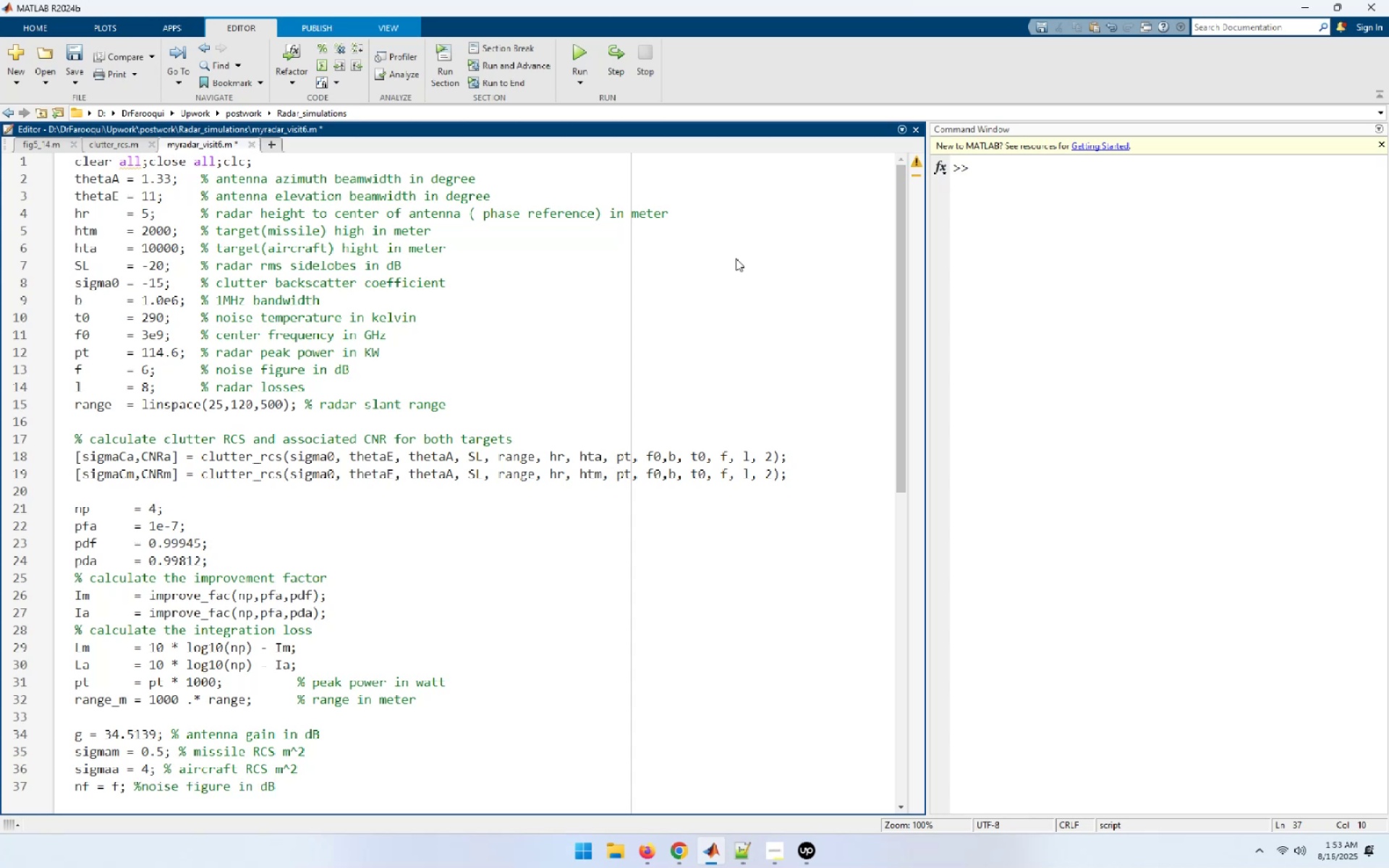 
key(ArrowLeft)
 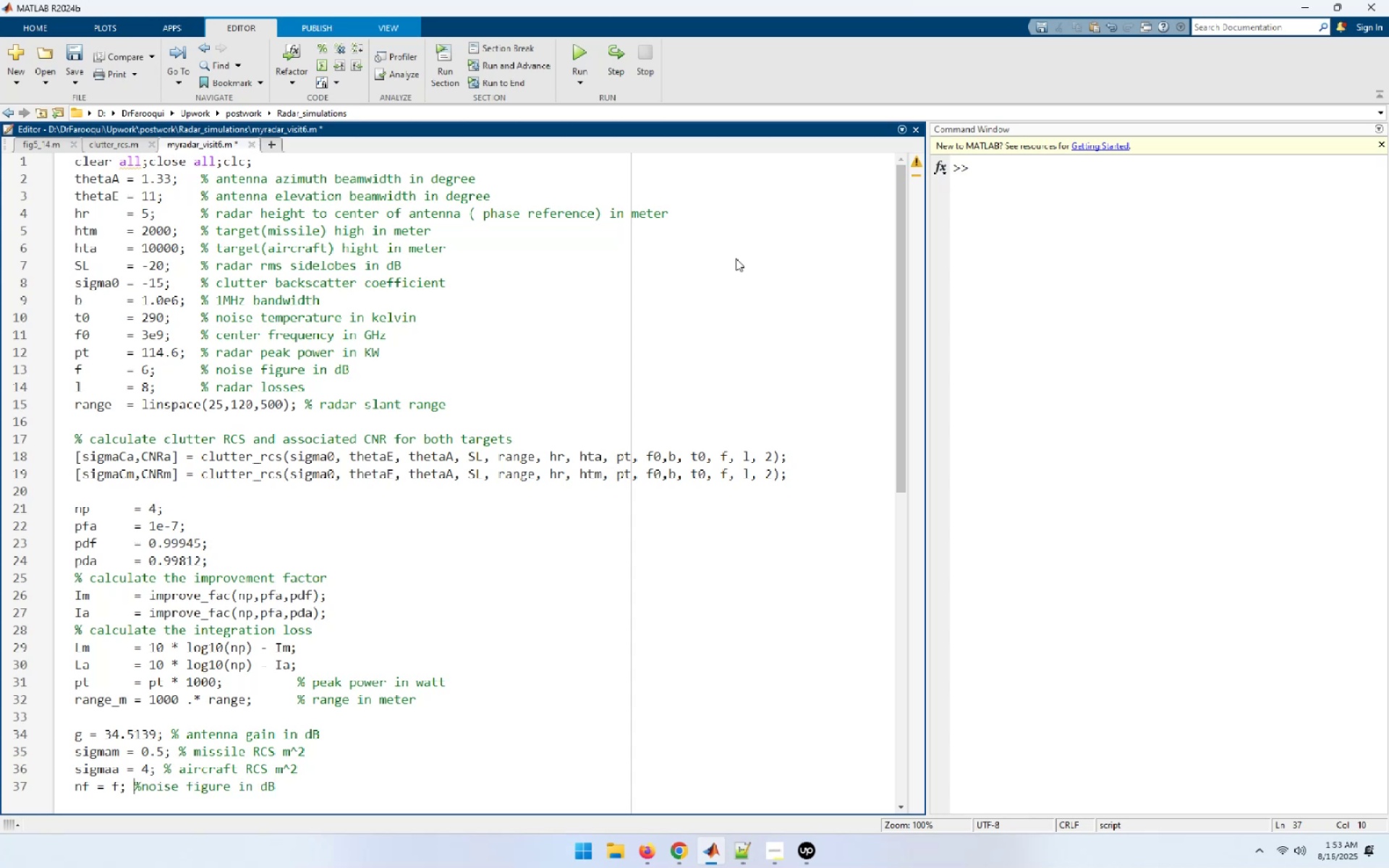 
hold_key(key=Space, duration=0.74)
 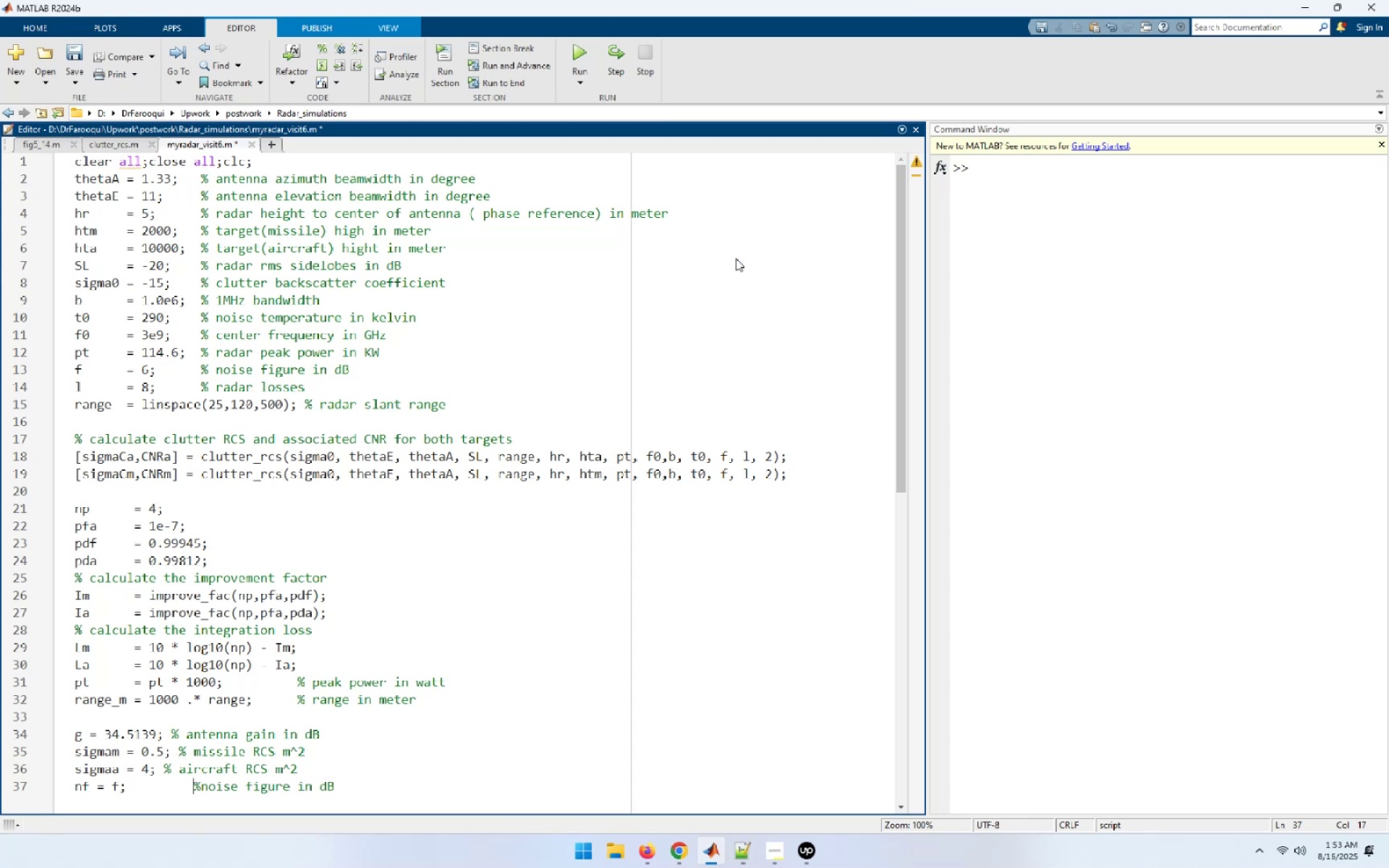 
key(Backspace)
 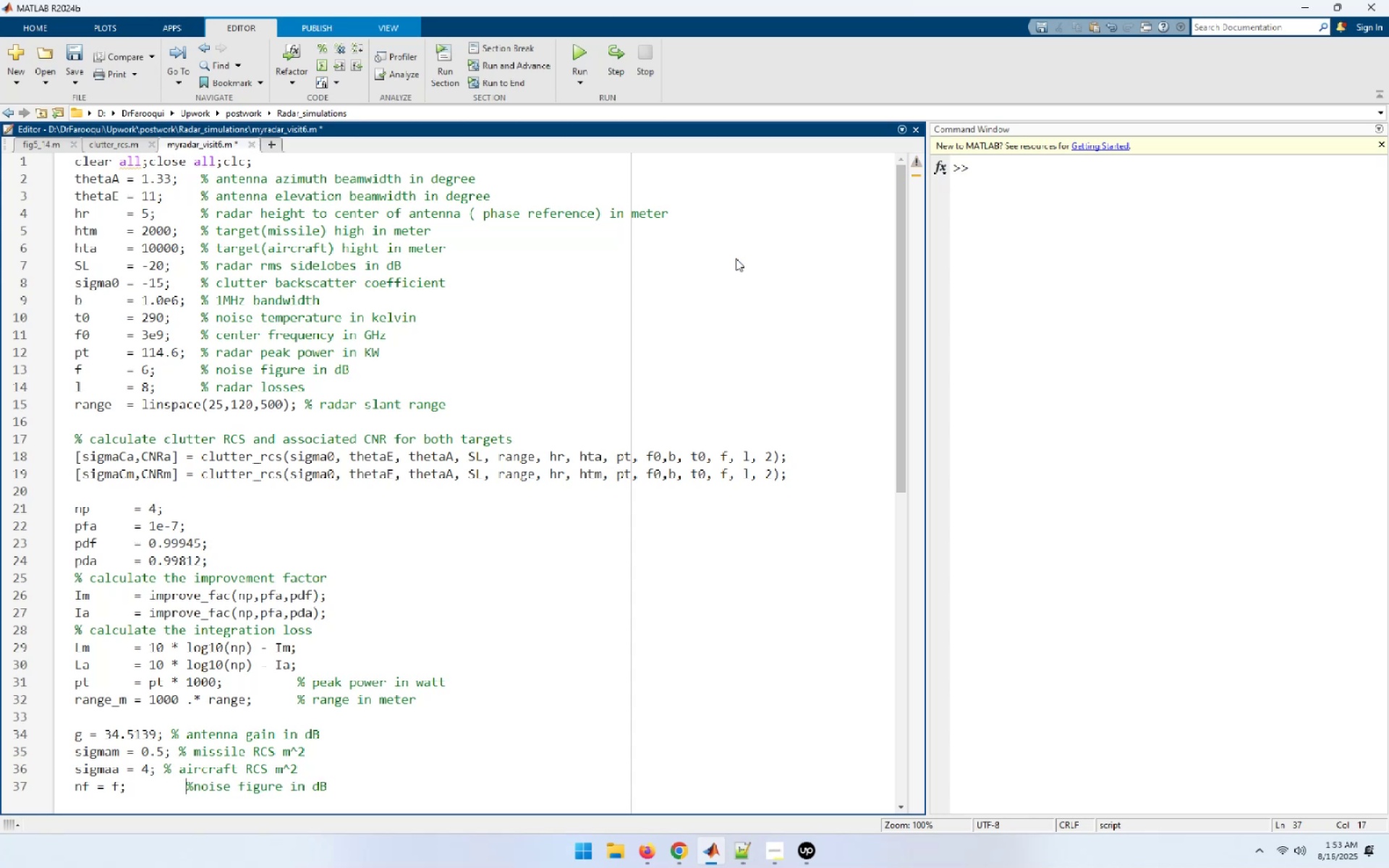 
key(Backspace)
 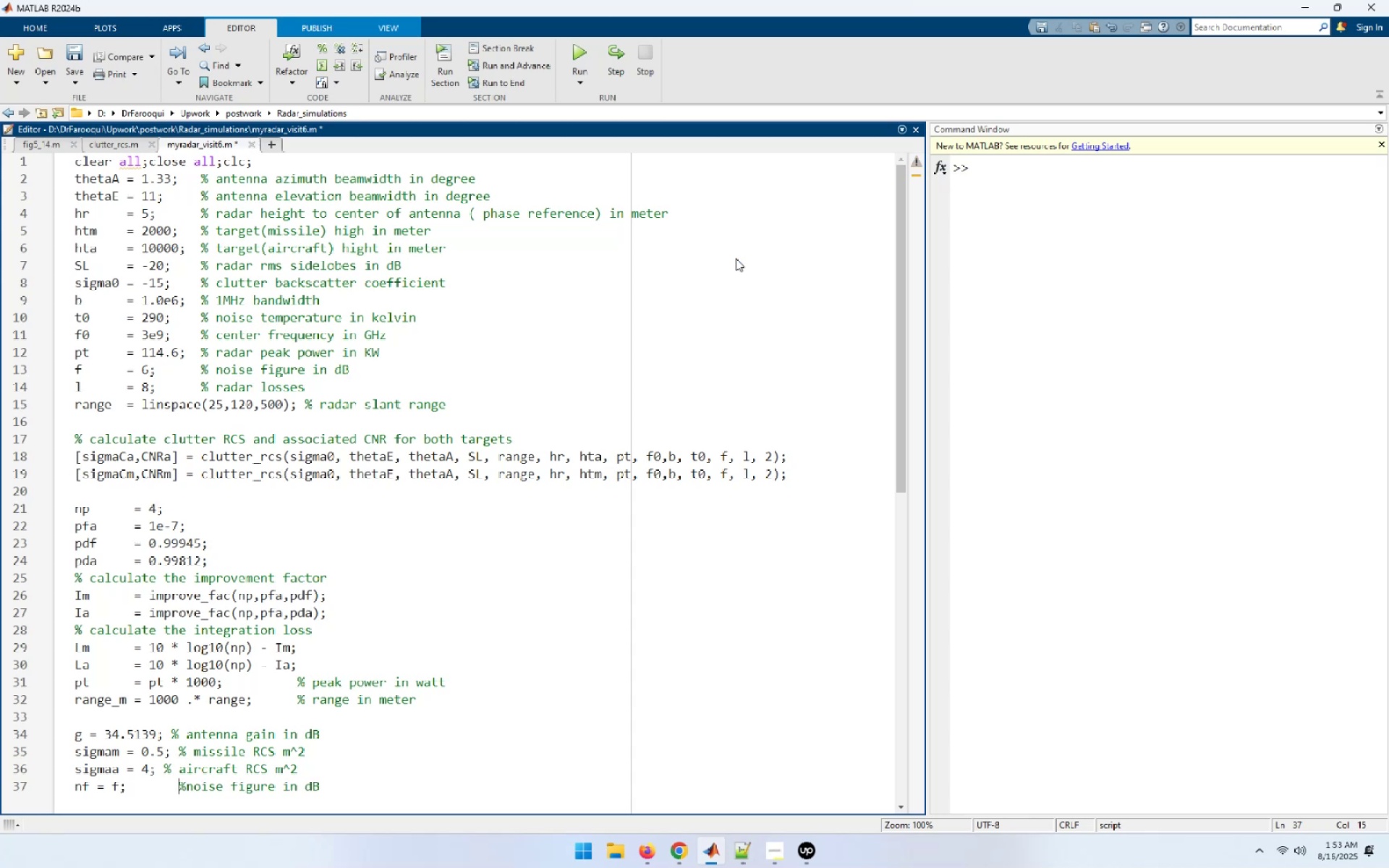 
key(ArrowUp)
 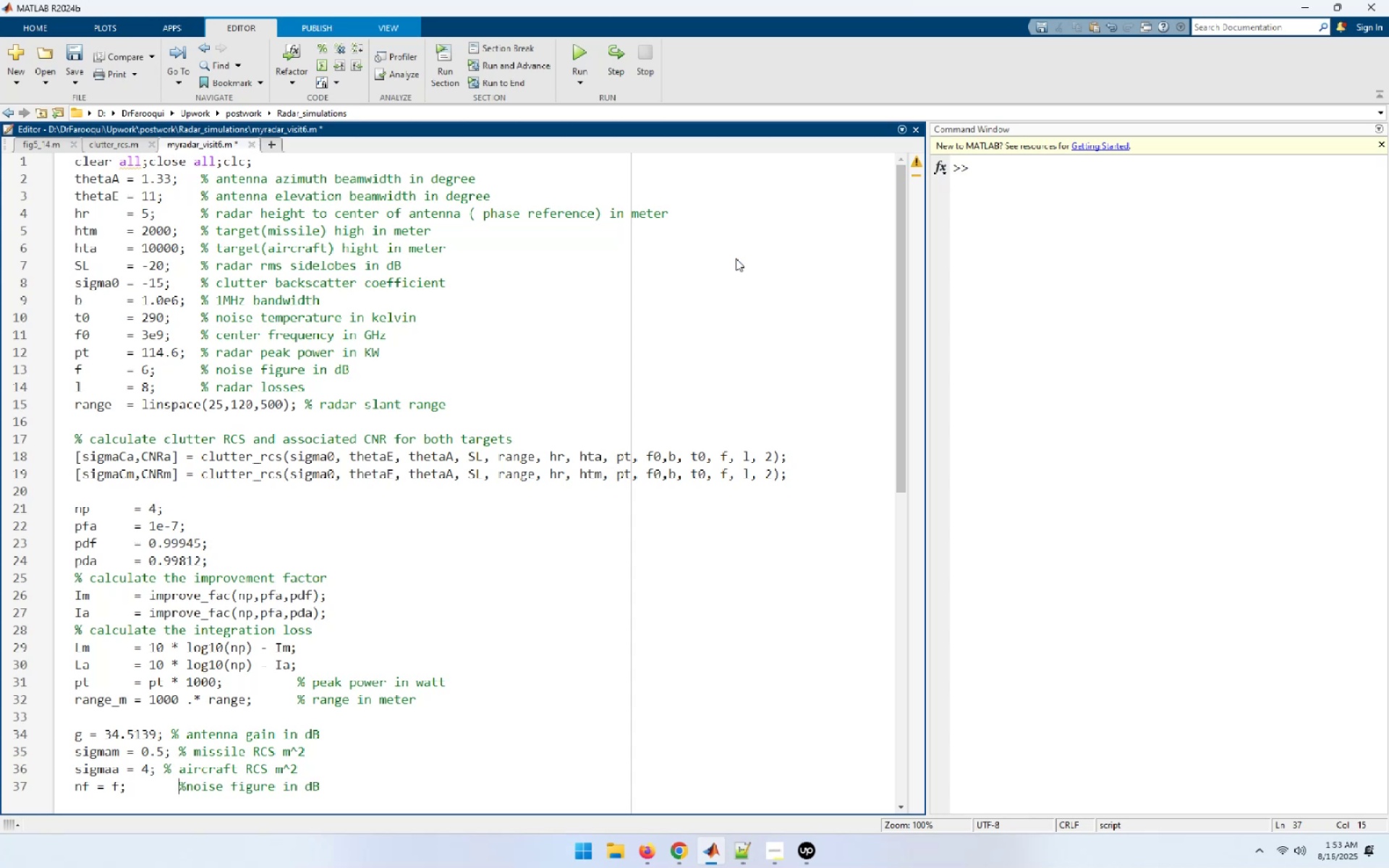 
key(ArrowLeft)
 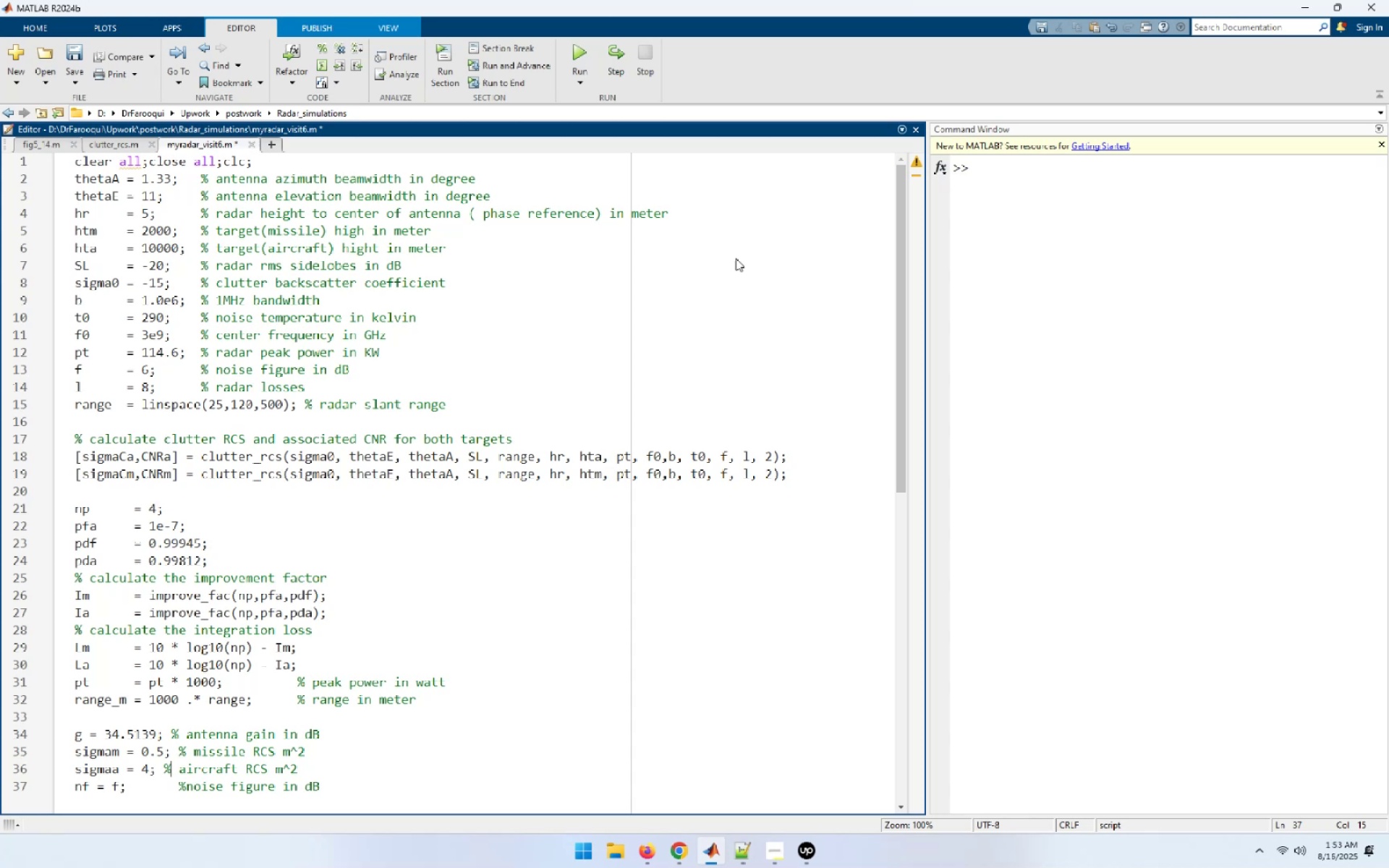 
key(ArrowLeft)
 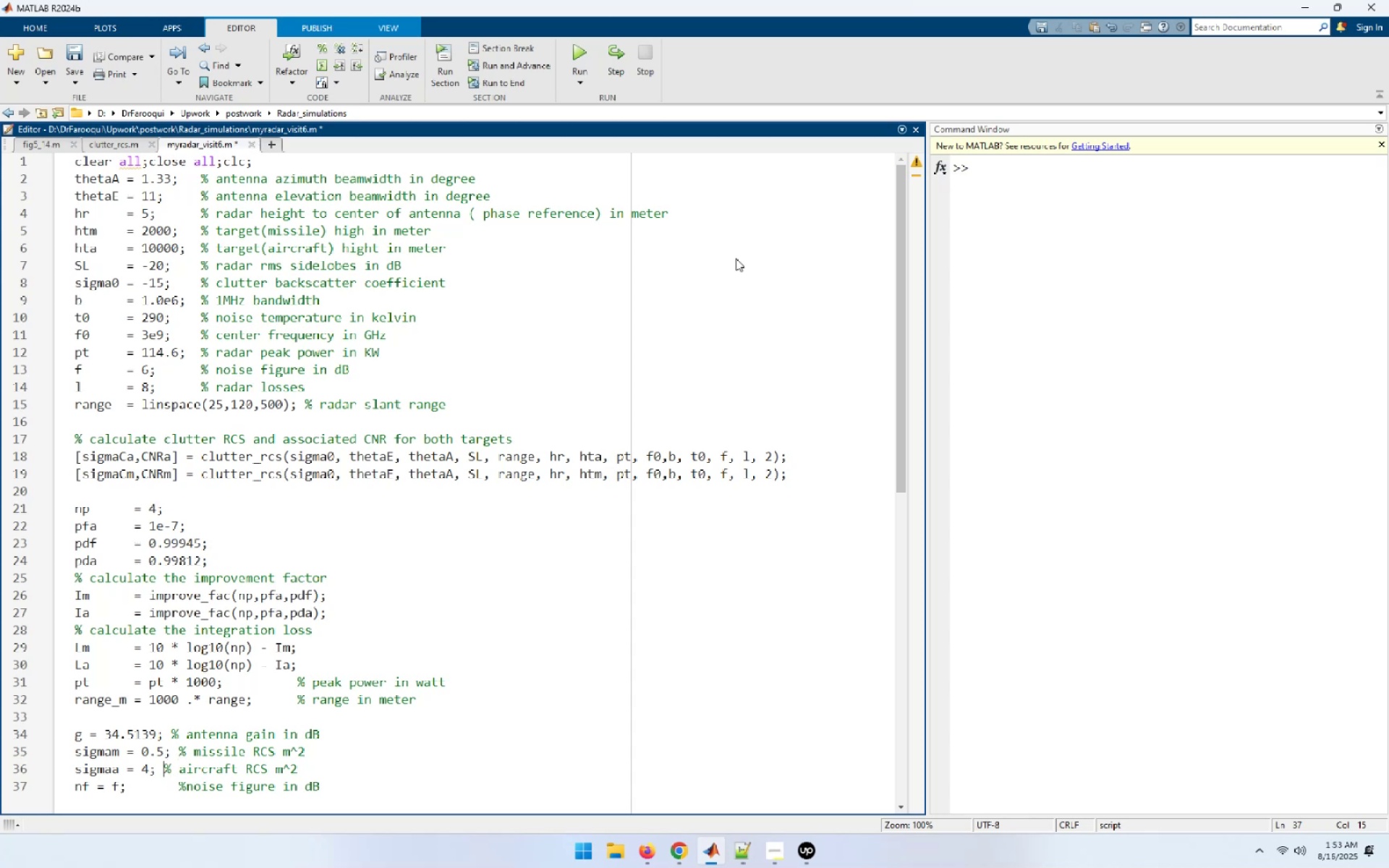 
key(Space)
 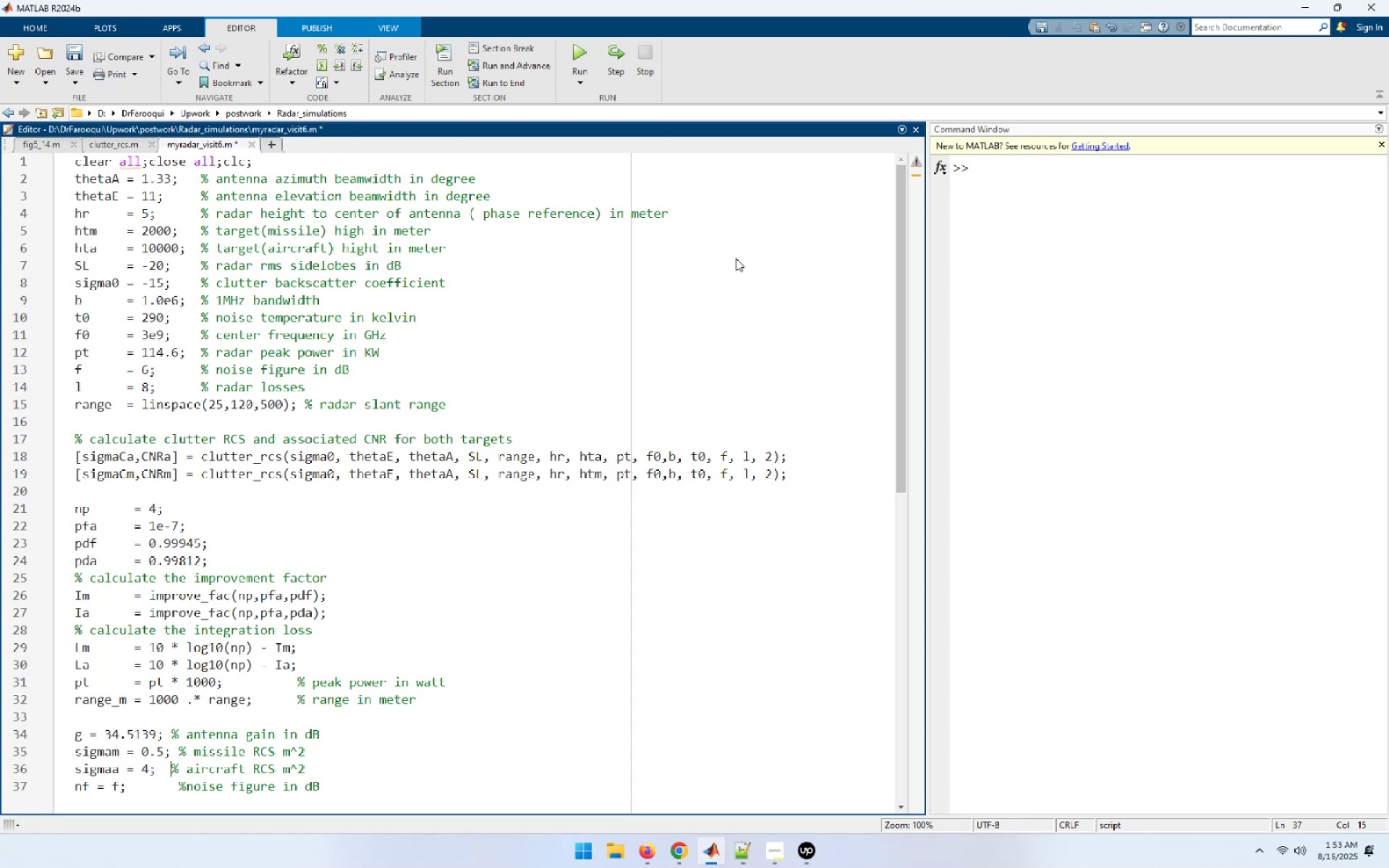 
key(Space)
 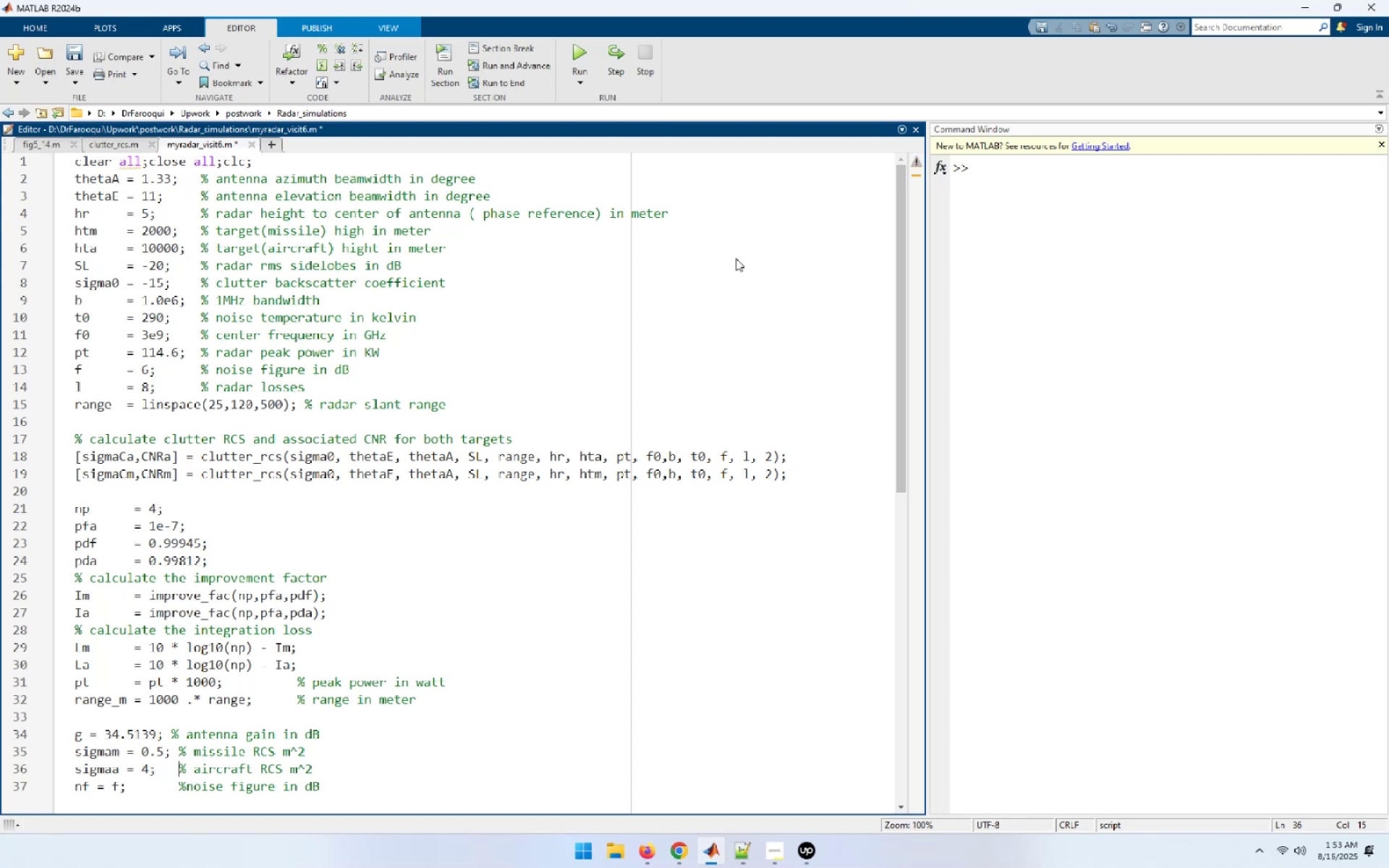 
key(ArrowUp)
 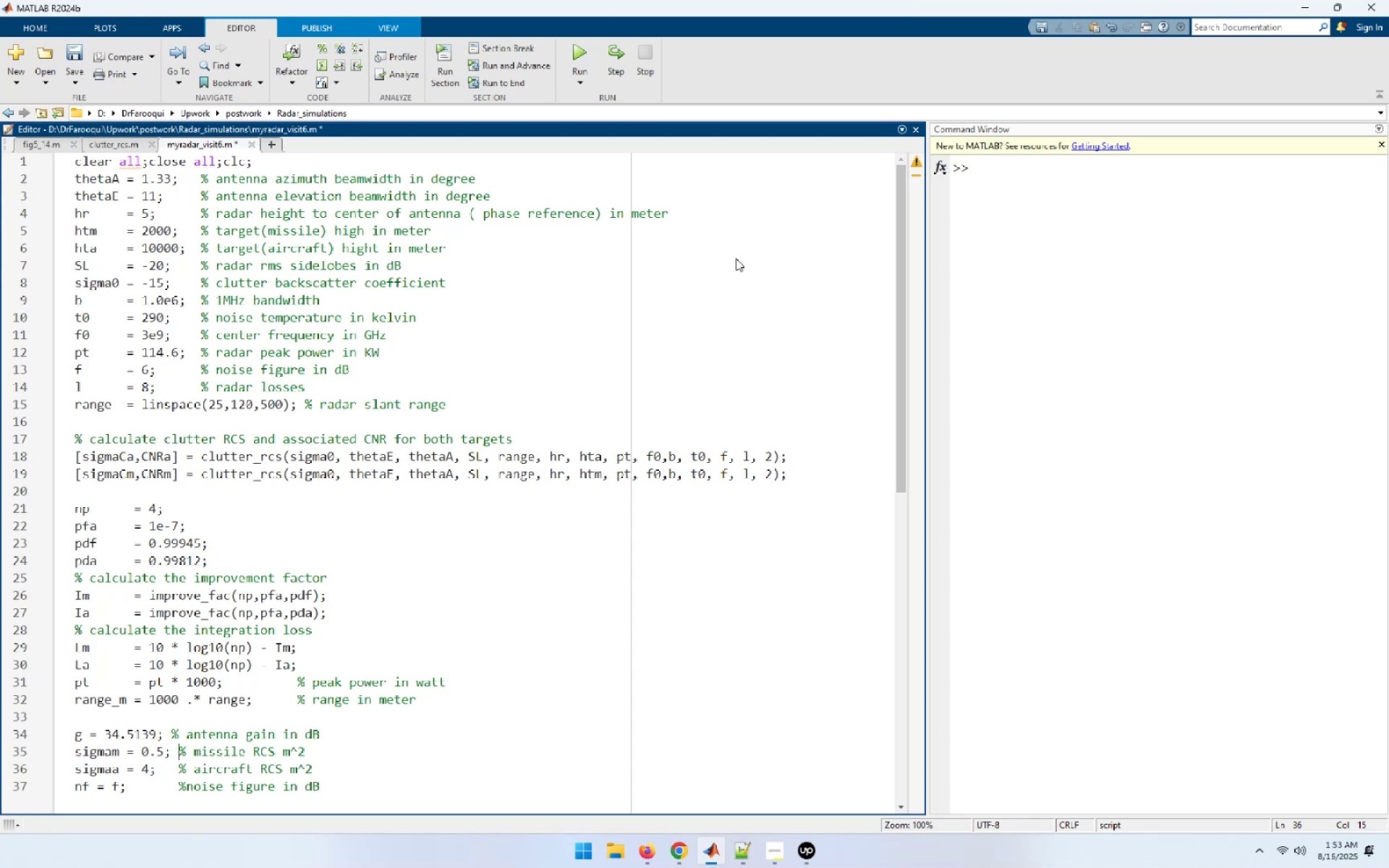 
key(ArrowUp)
 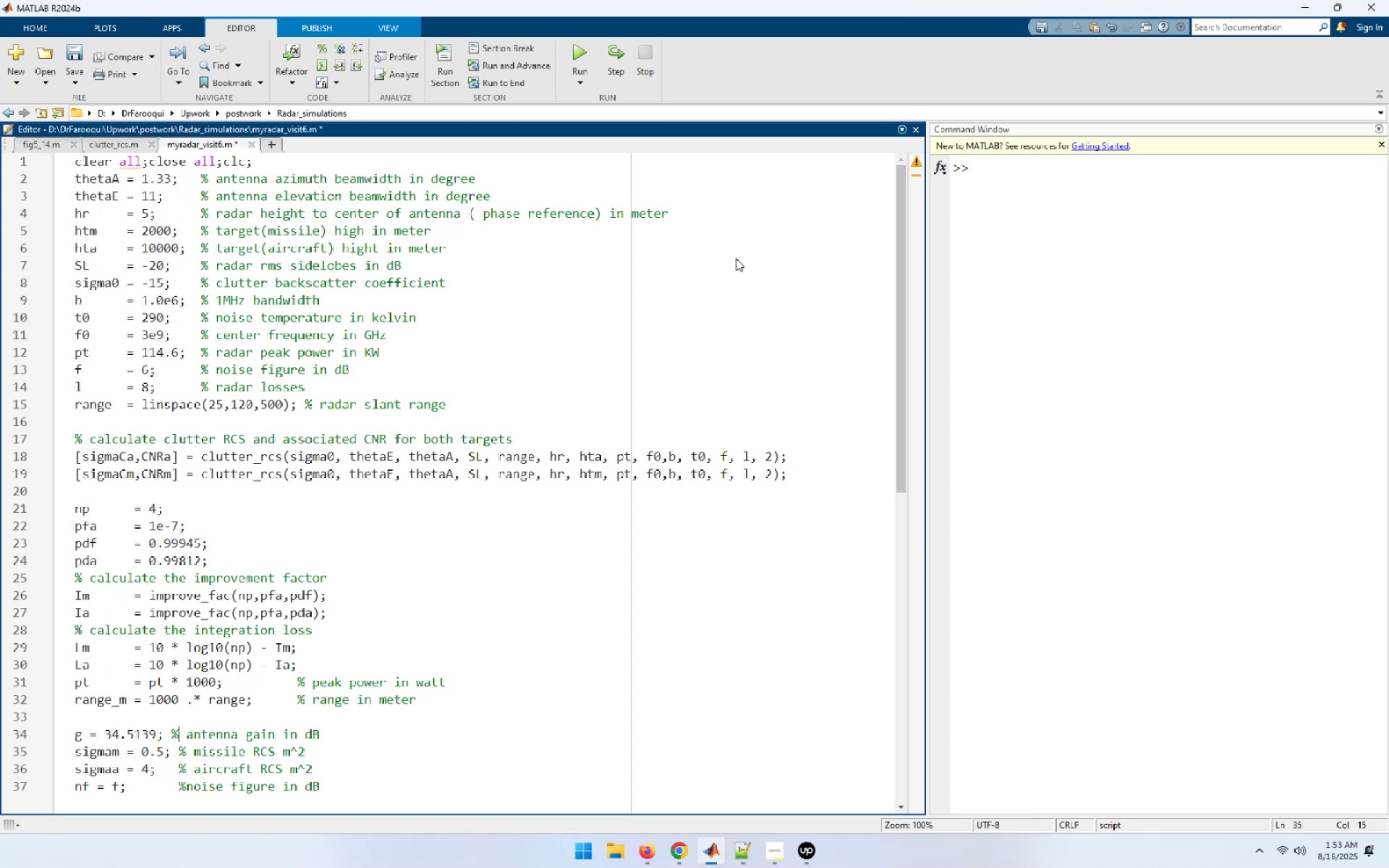 
key(ArrowLeft)
 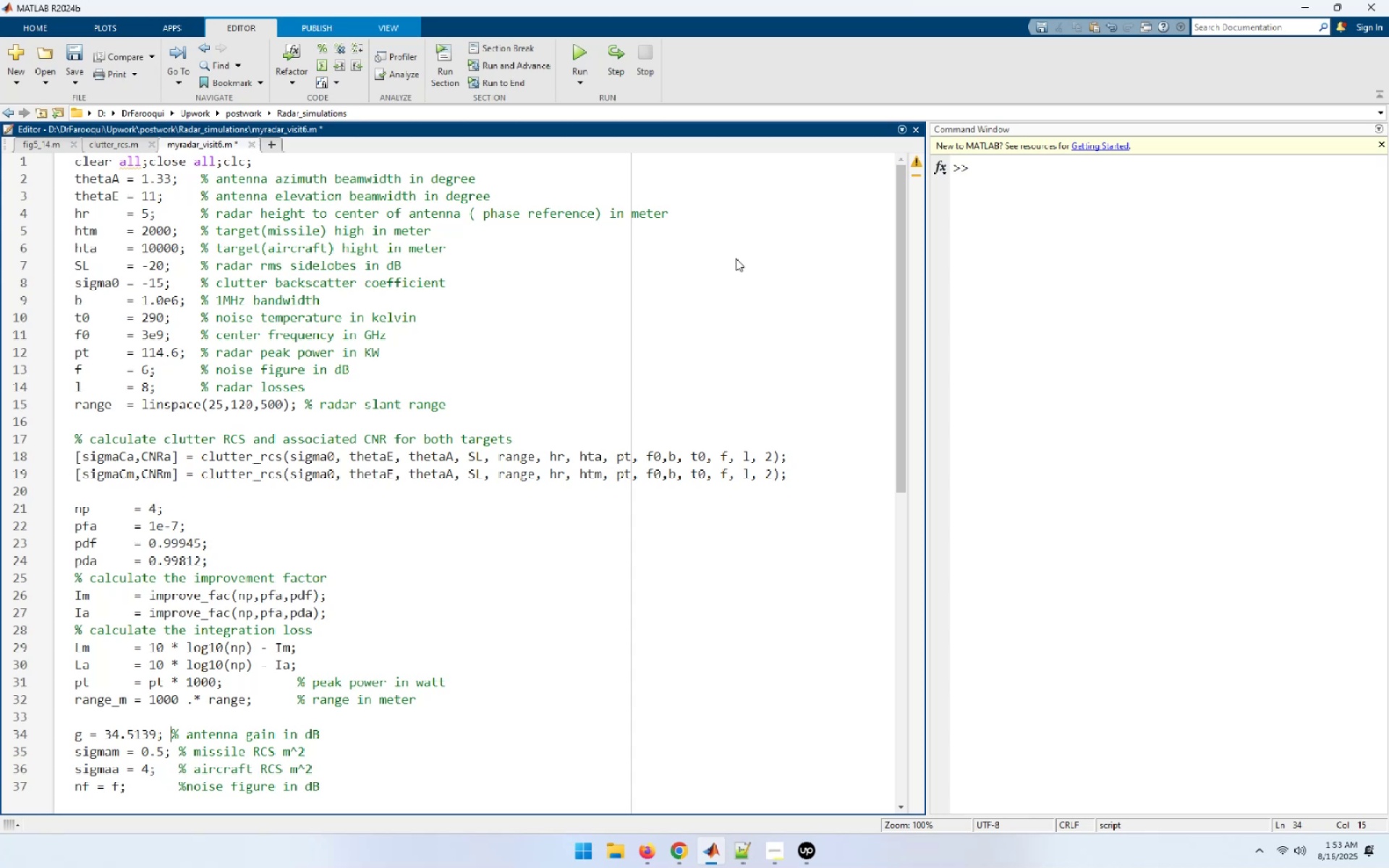 
key(Space)
 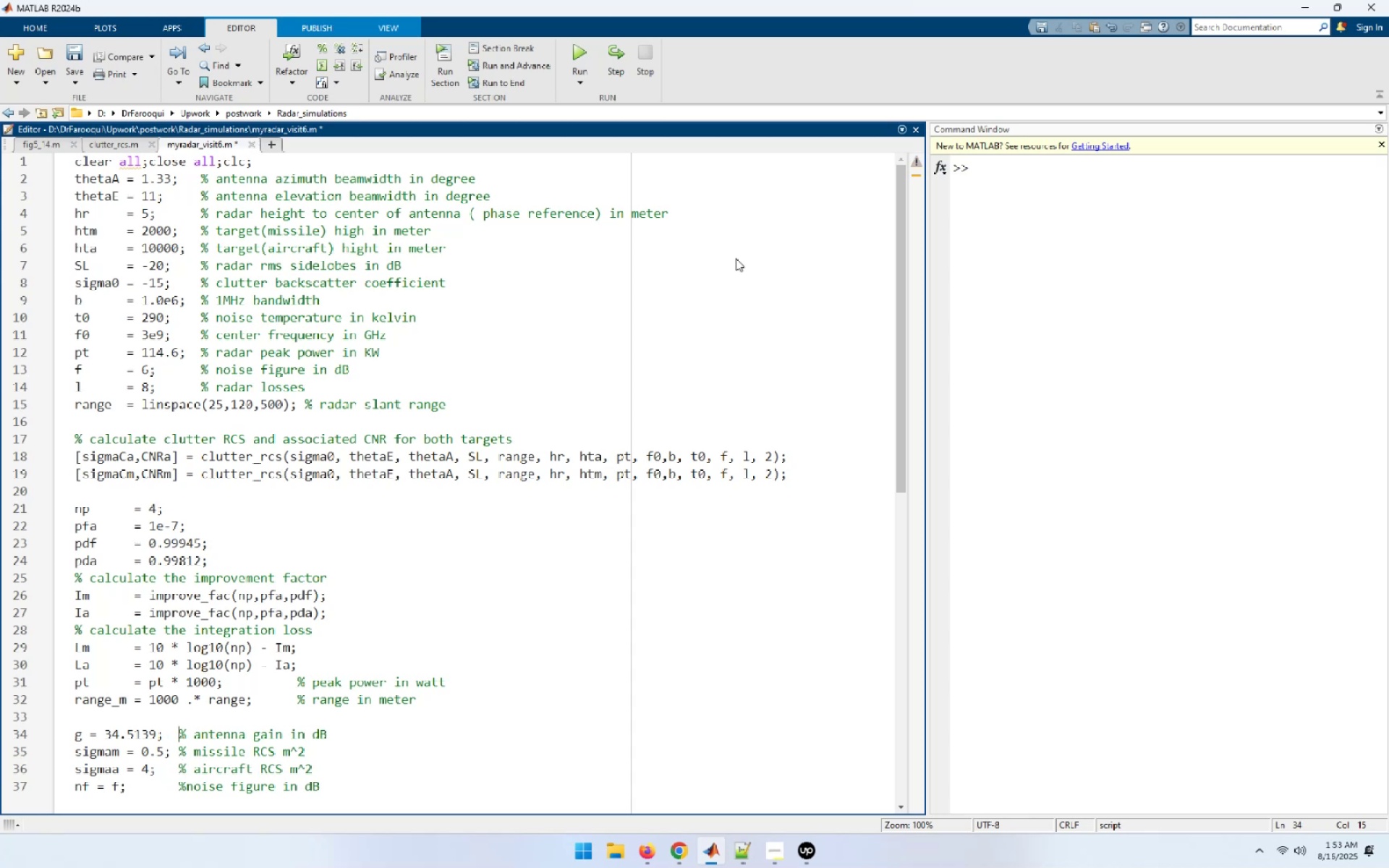 
key(ArrowDown)
 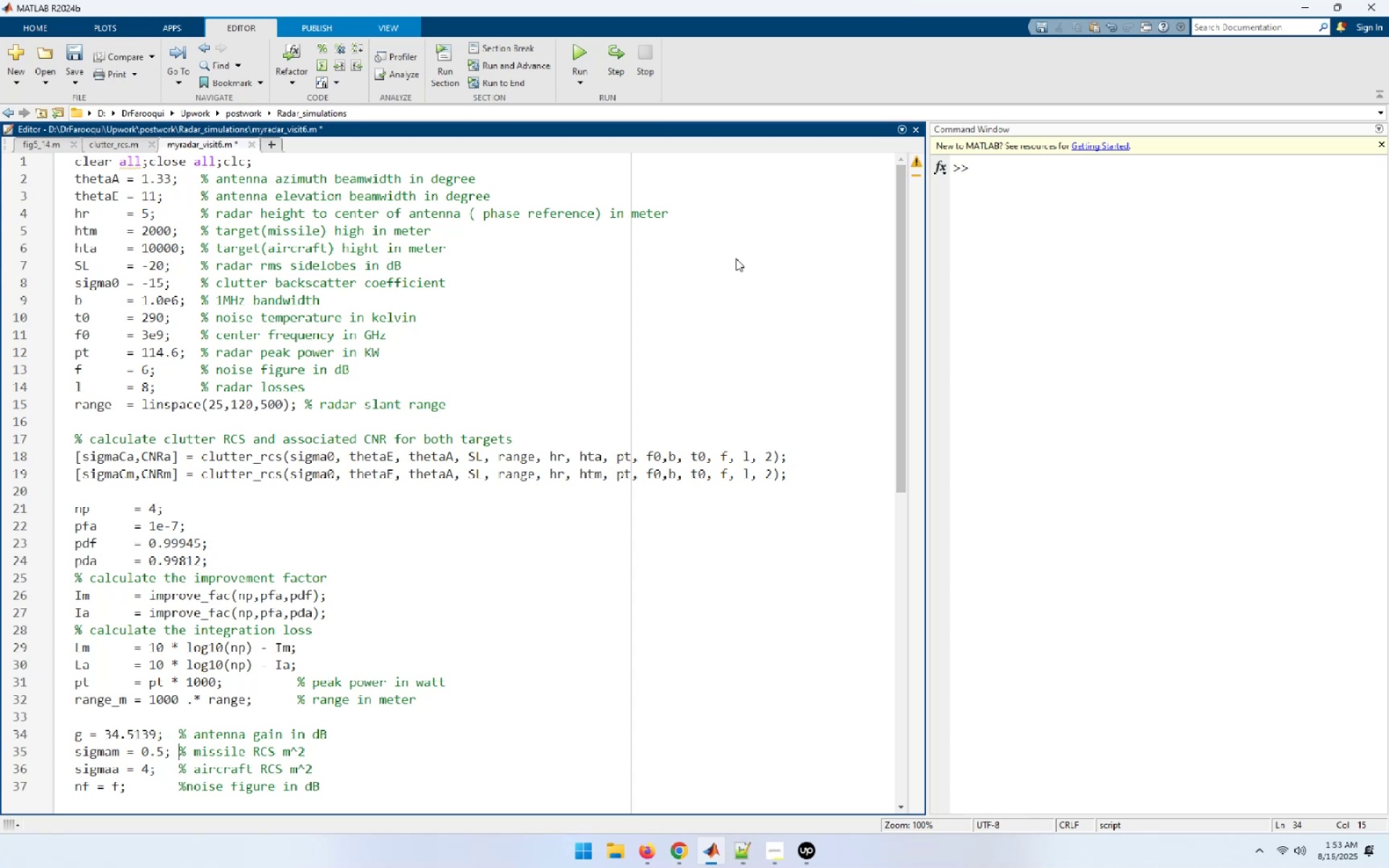 
key(ArrowDown)
 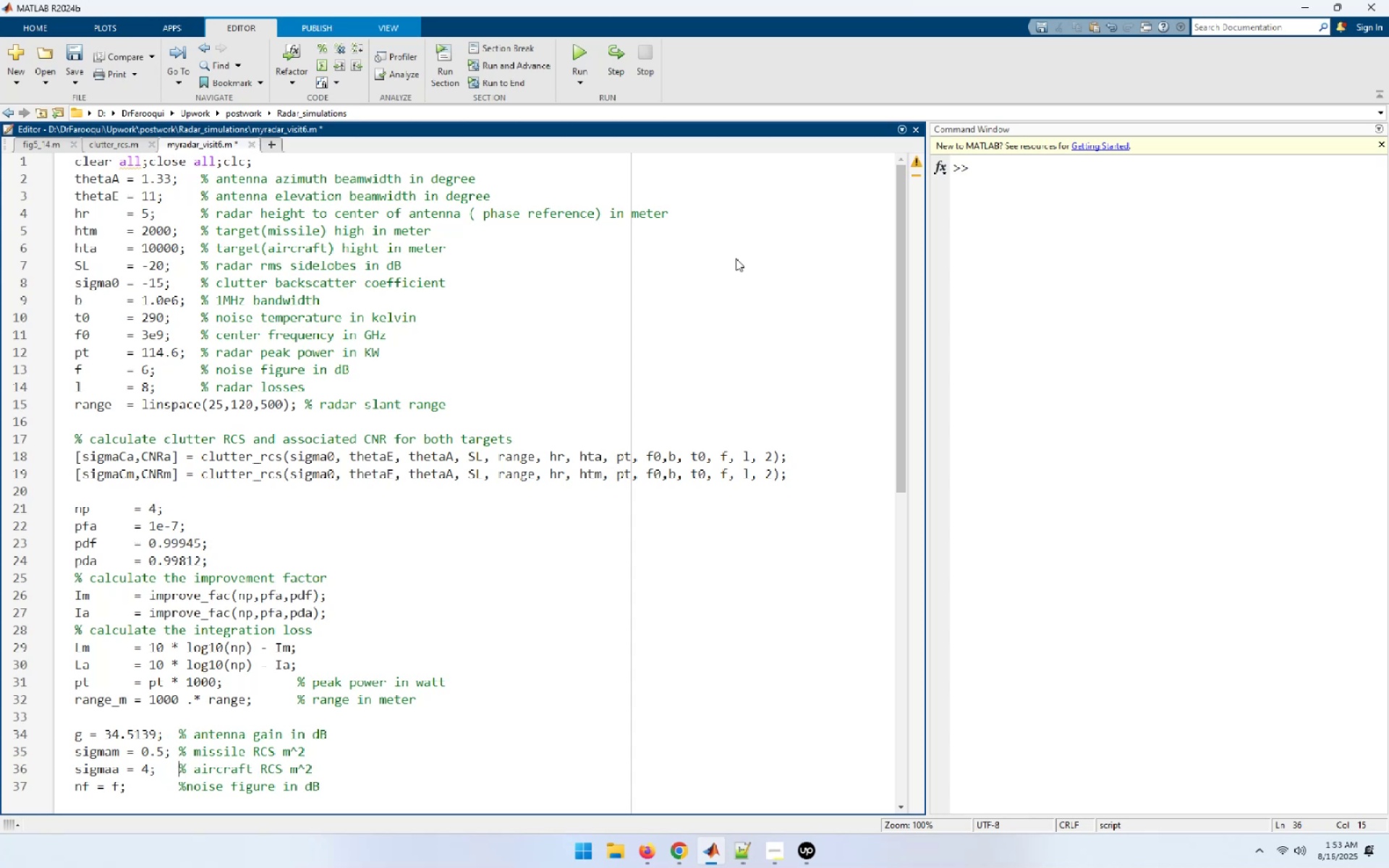 
key(ArrowDown)
 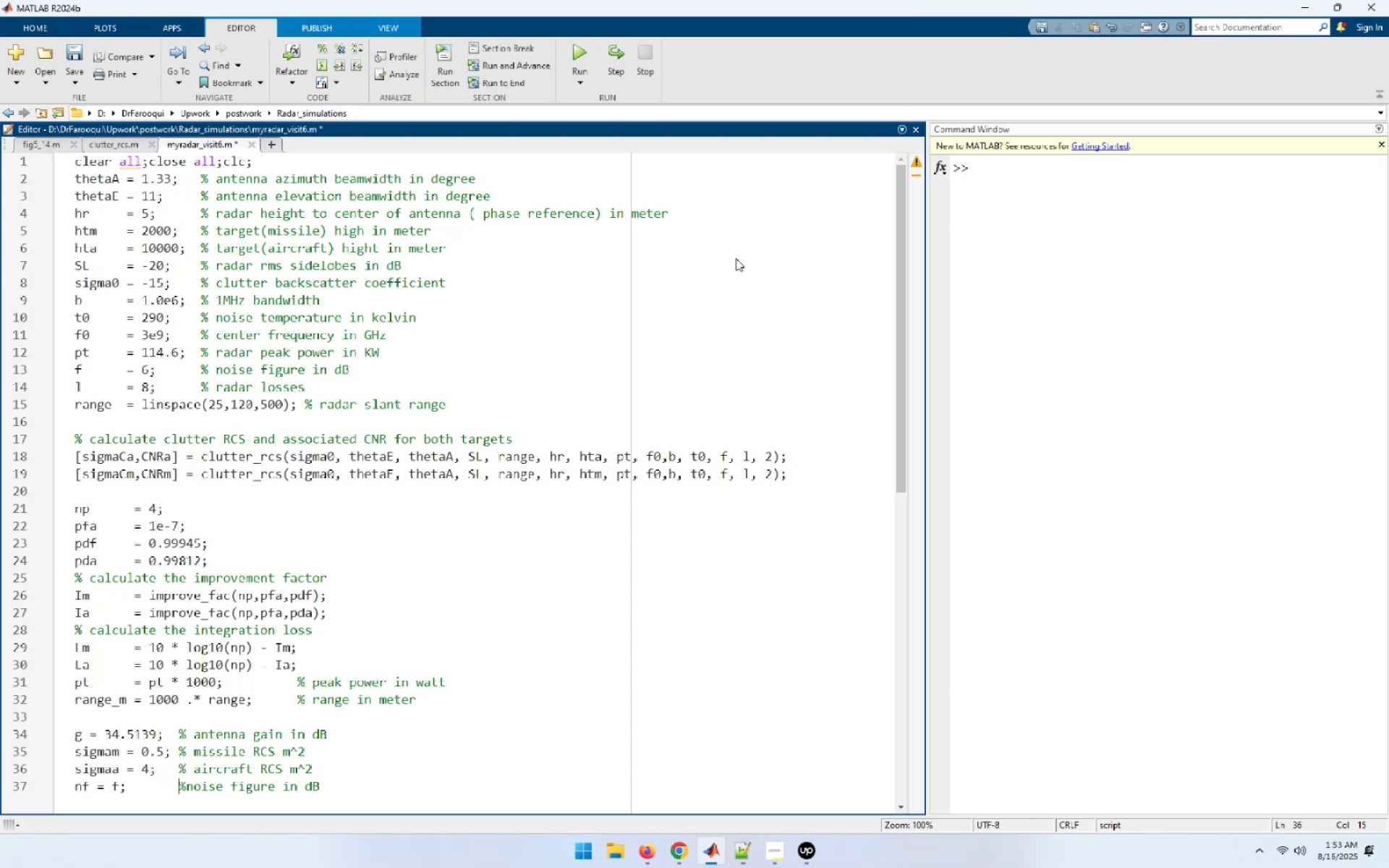 
key(ArrowRight)
 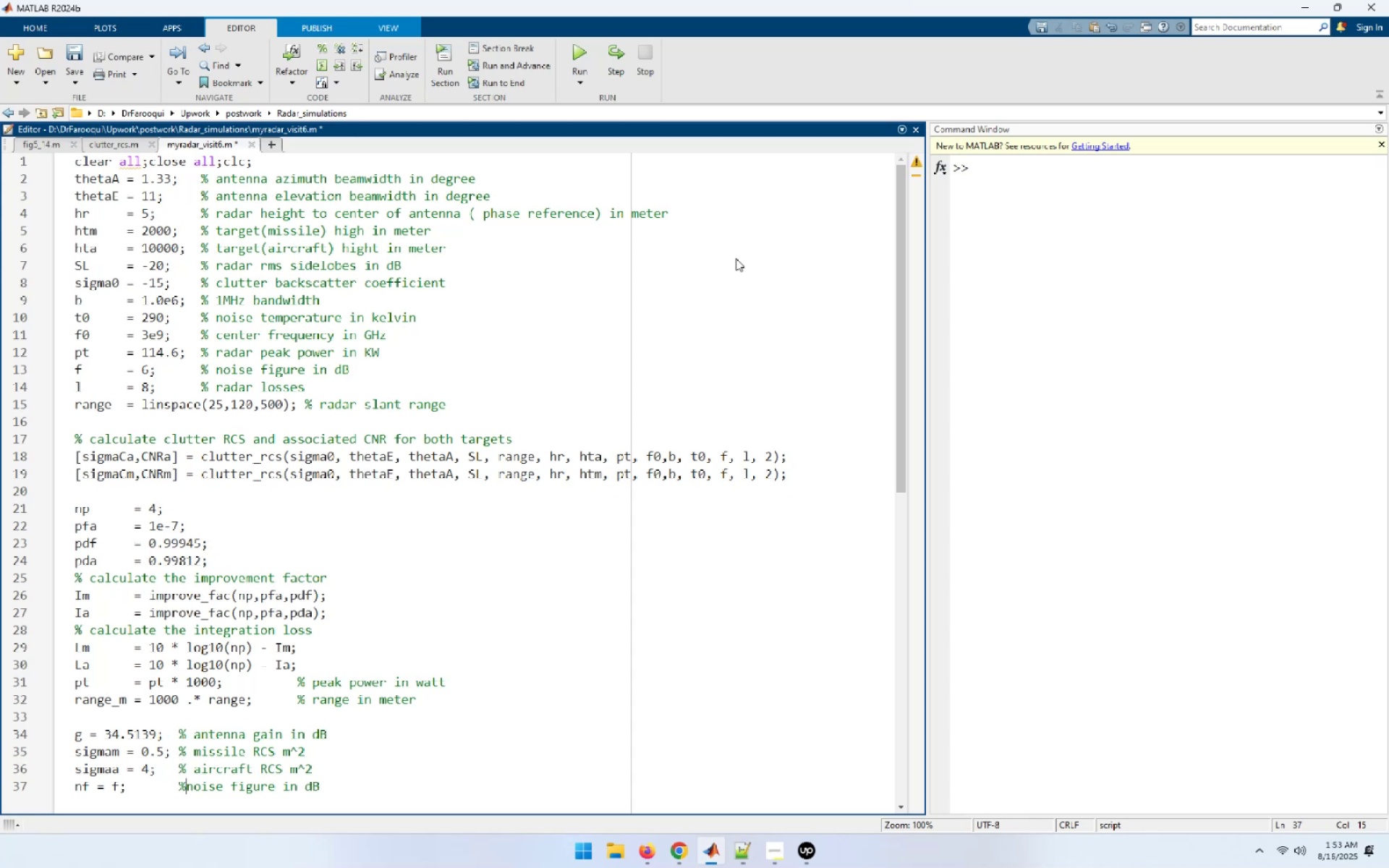 
key(Space)
 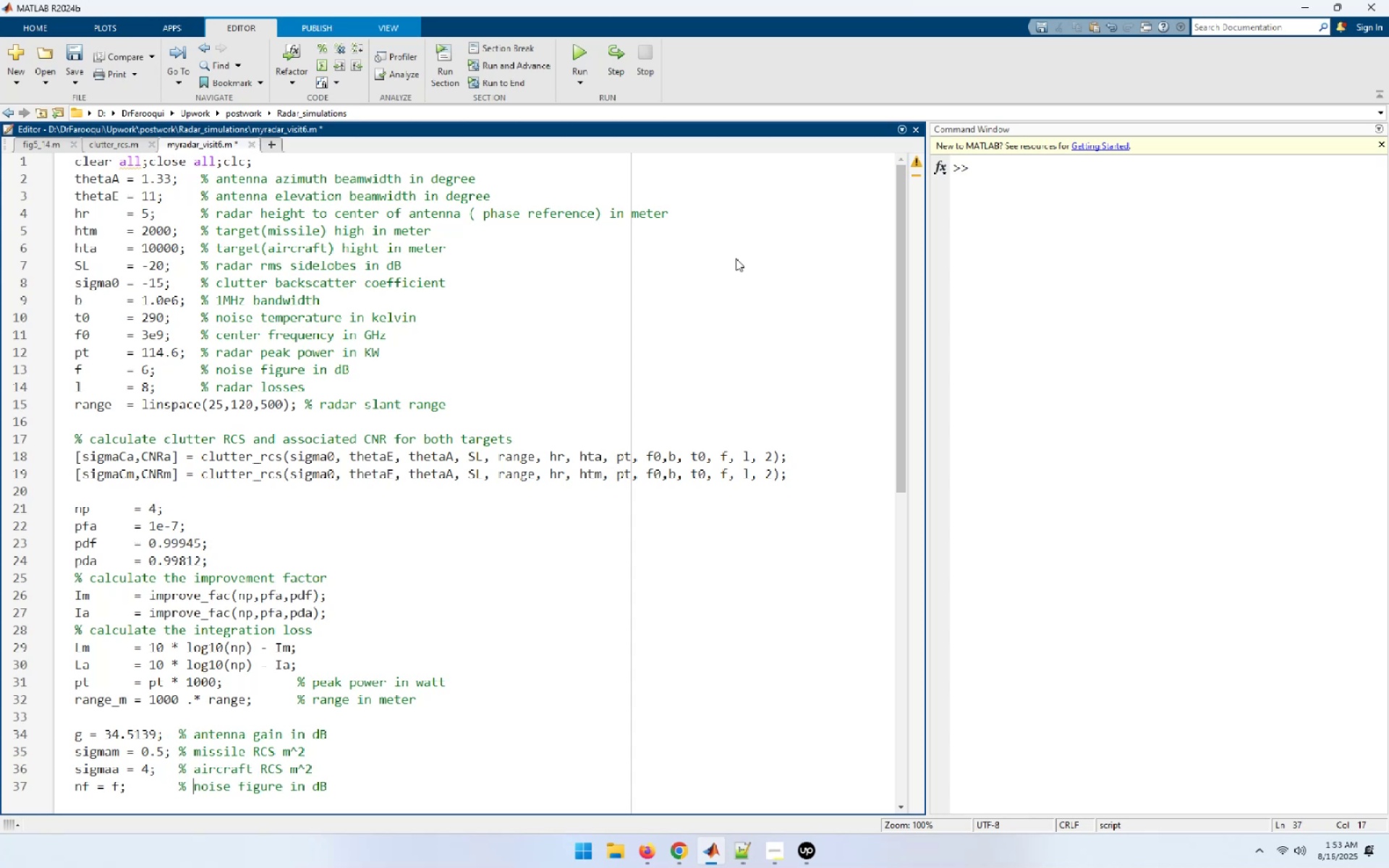 
key(End)
 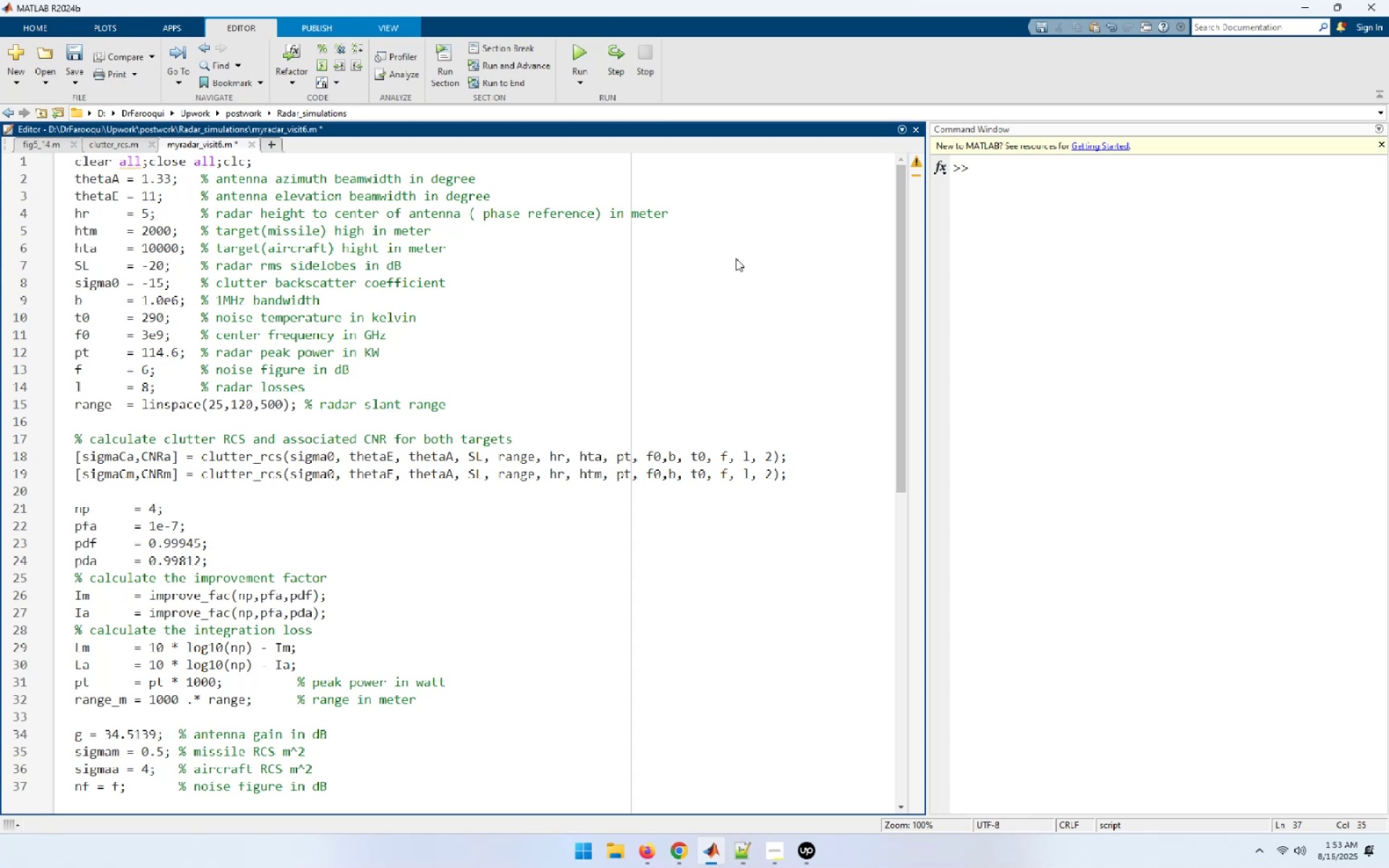 
hold_key(key=ArrowLeft, duration=1.47)
 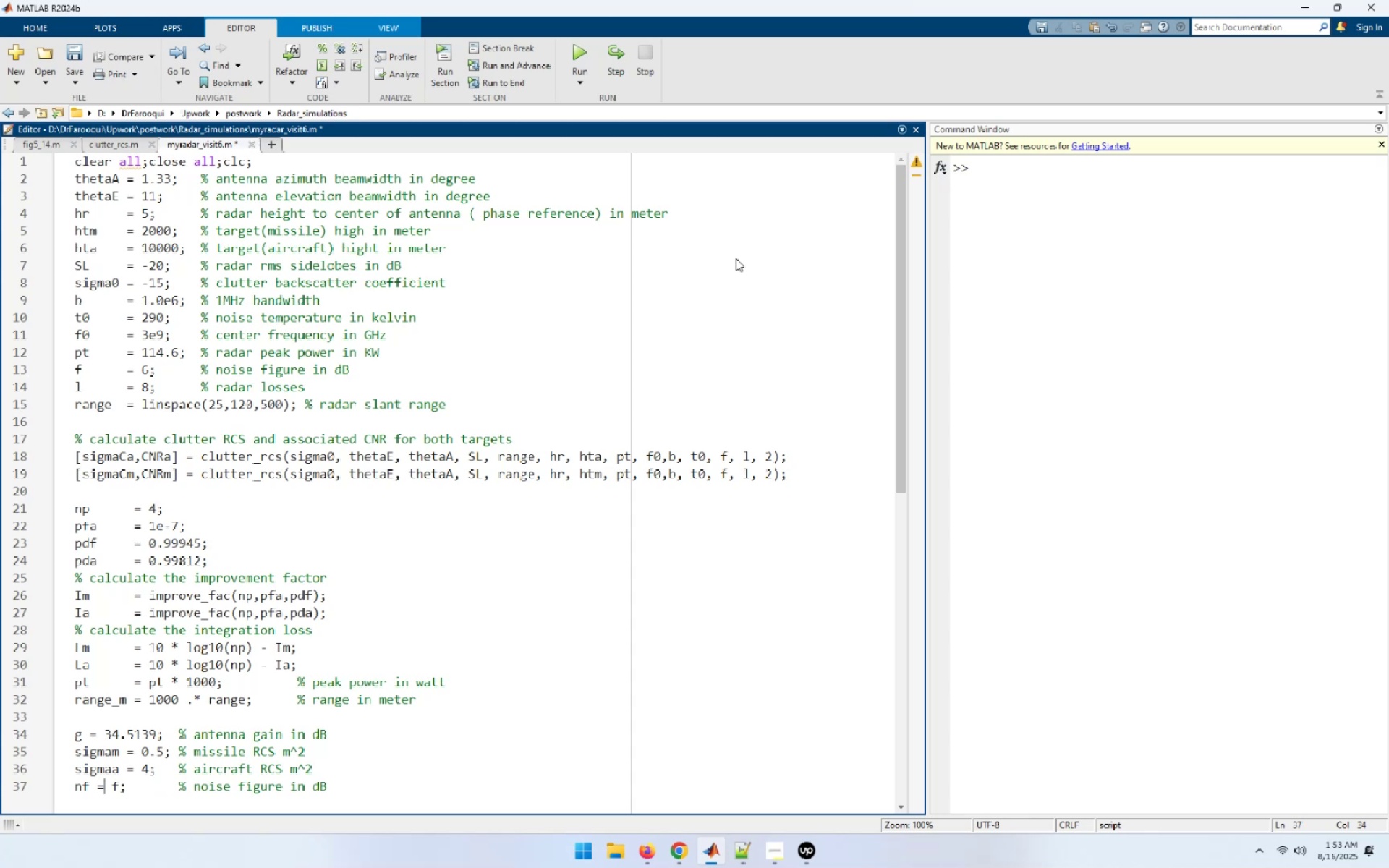 
key(ArrowLeft)
 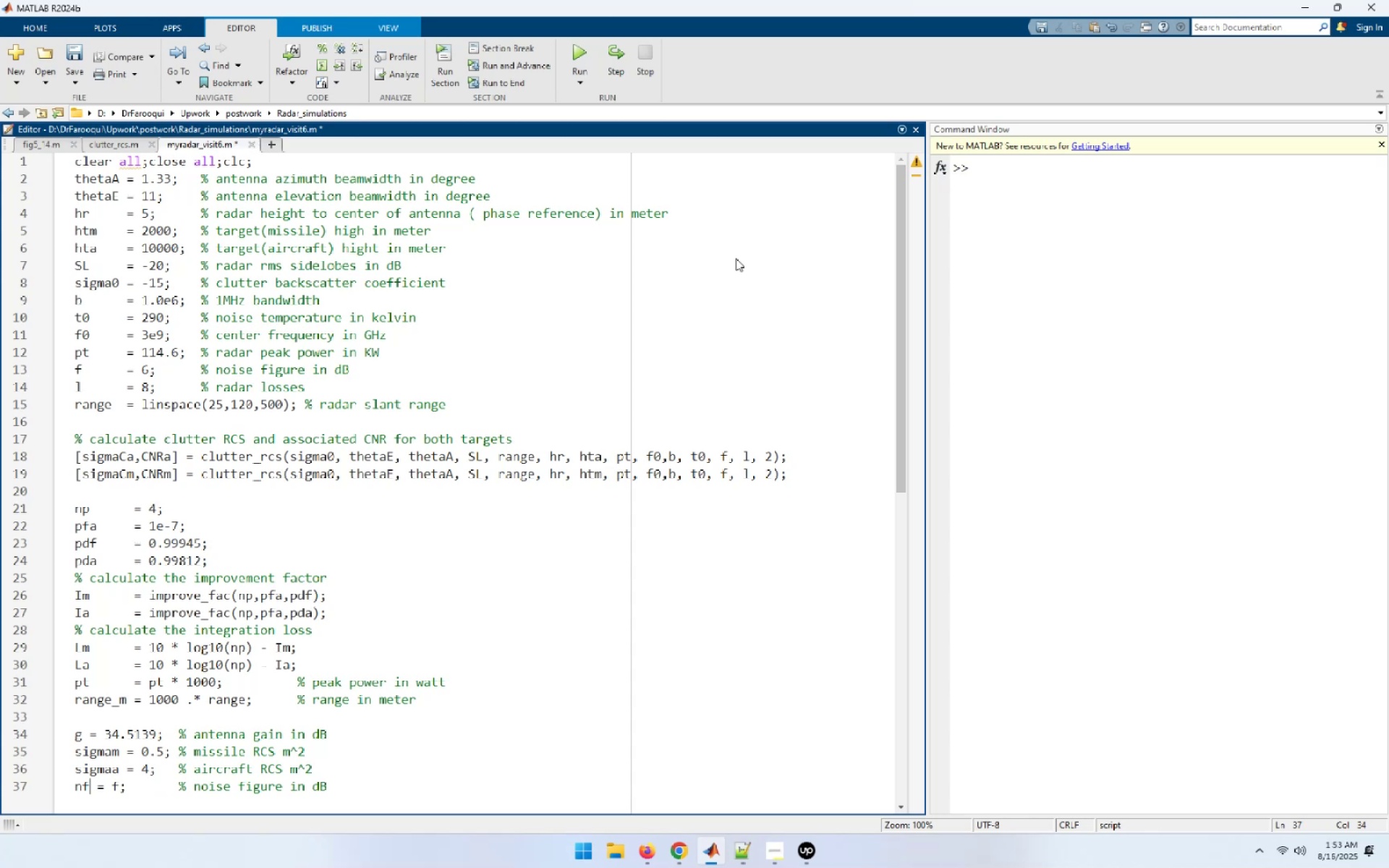 
key(ArrowRight)
 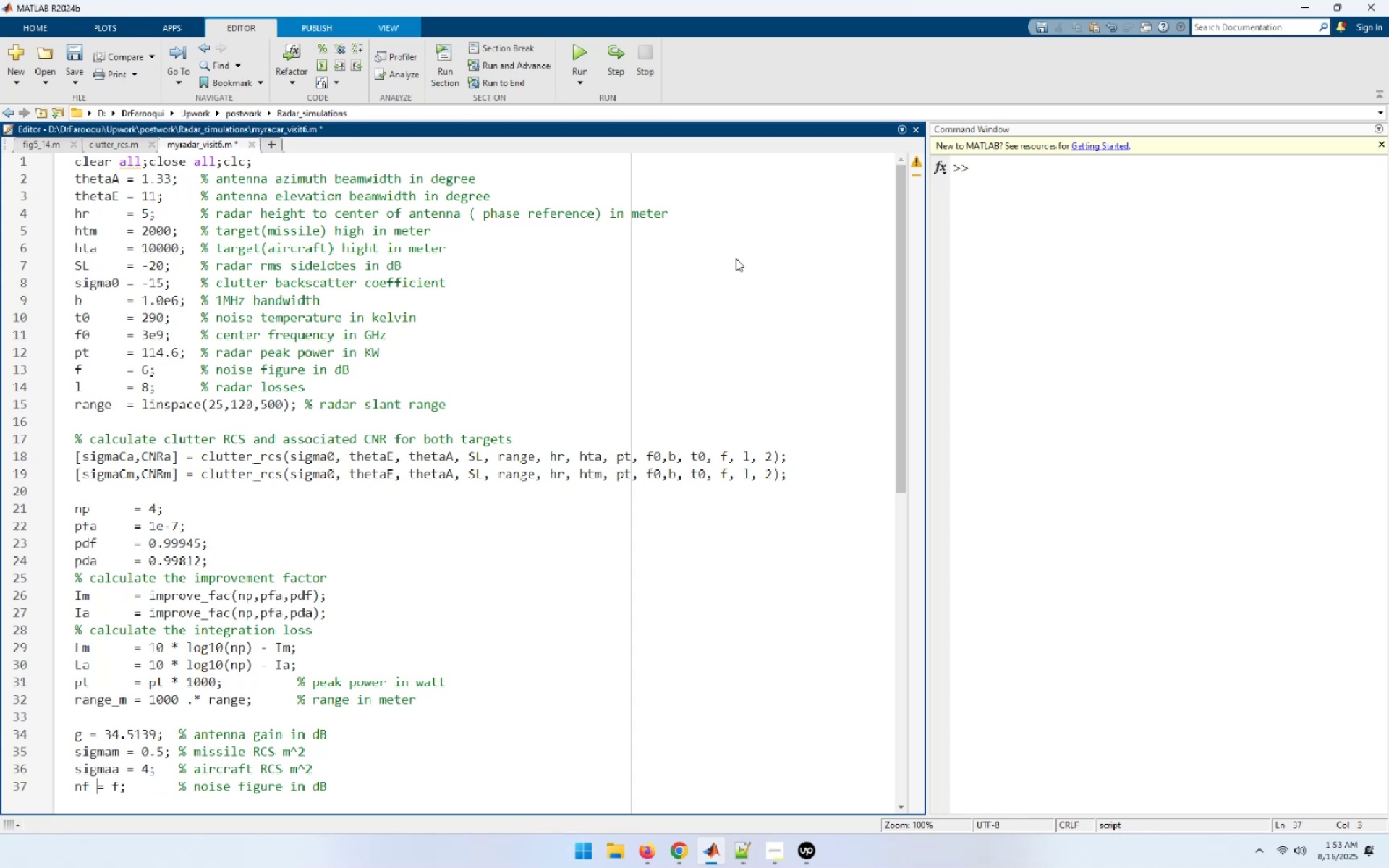 
key(Space)
 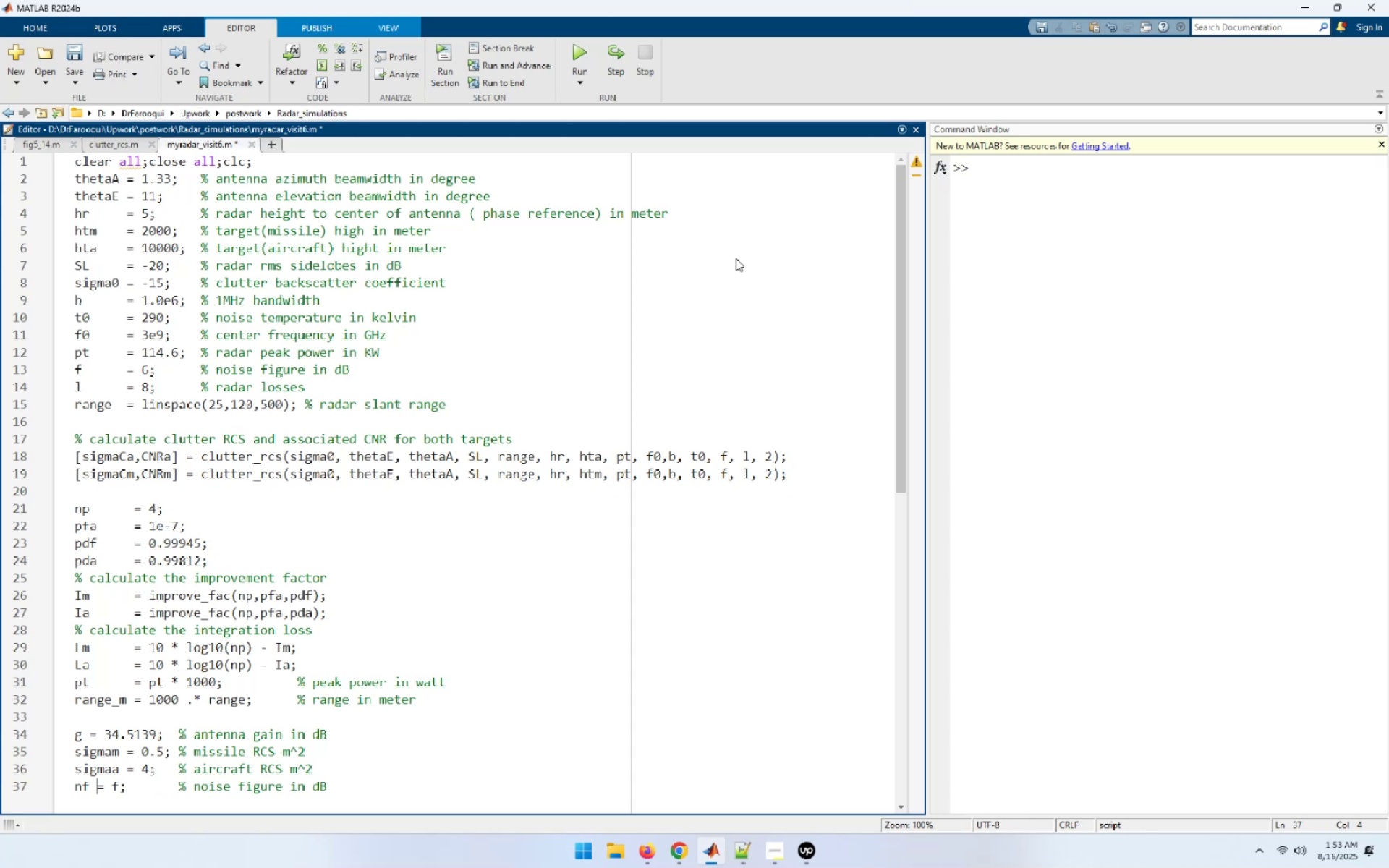 
key(Space)
 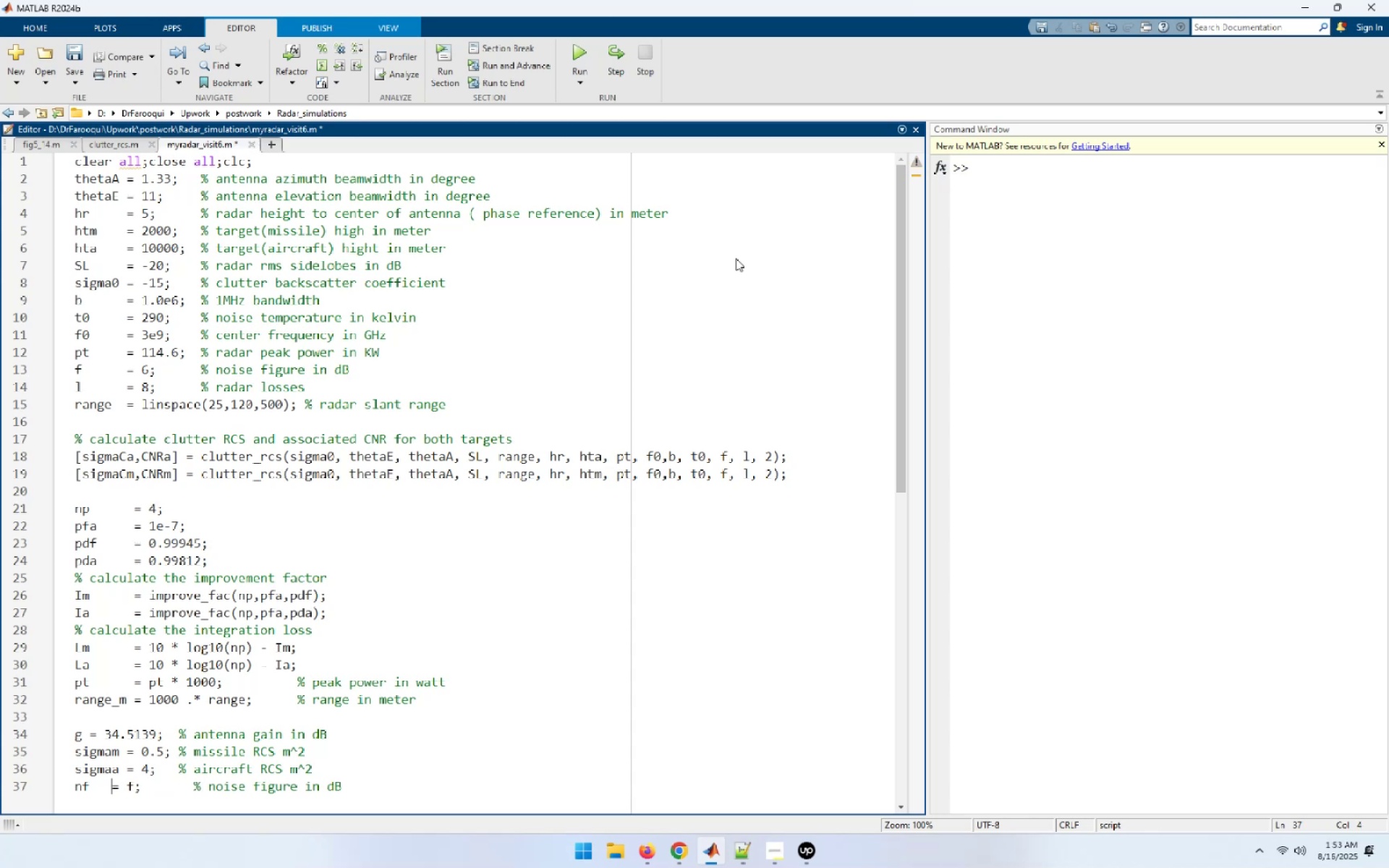 
key(Space)
 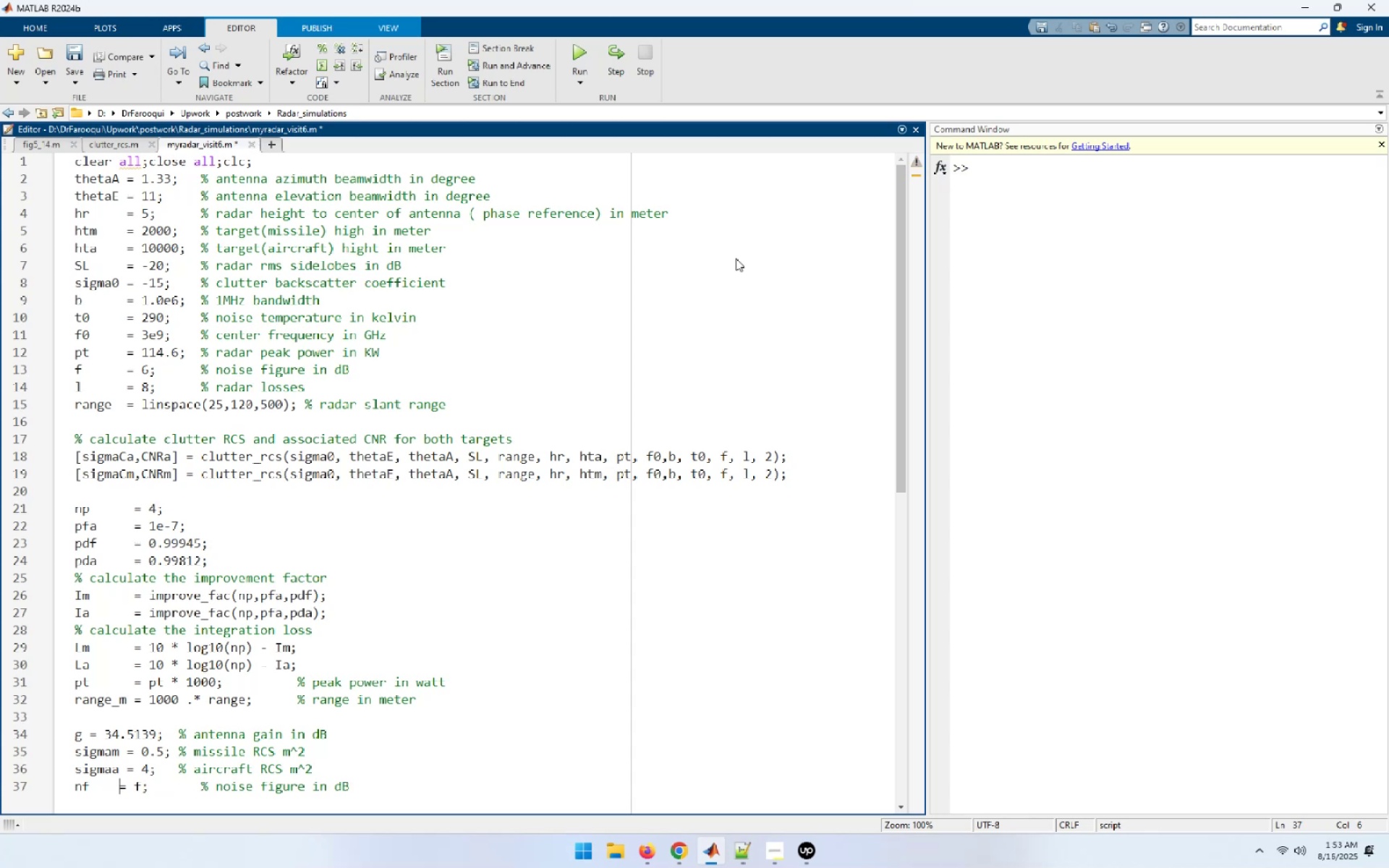 
key(ArrowUp)
 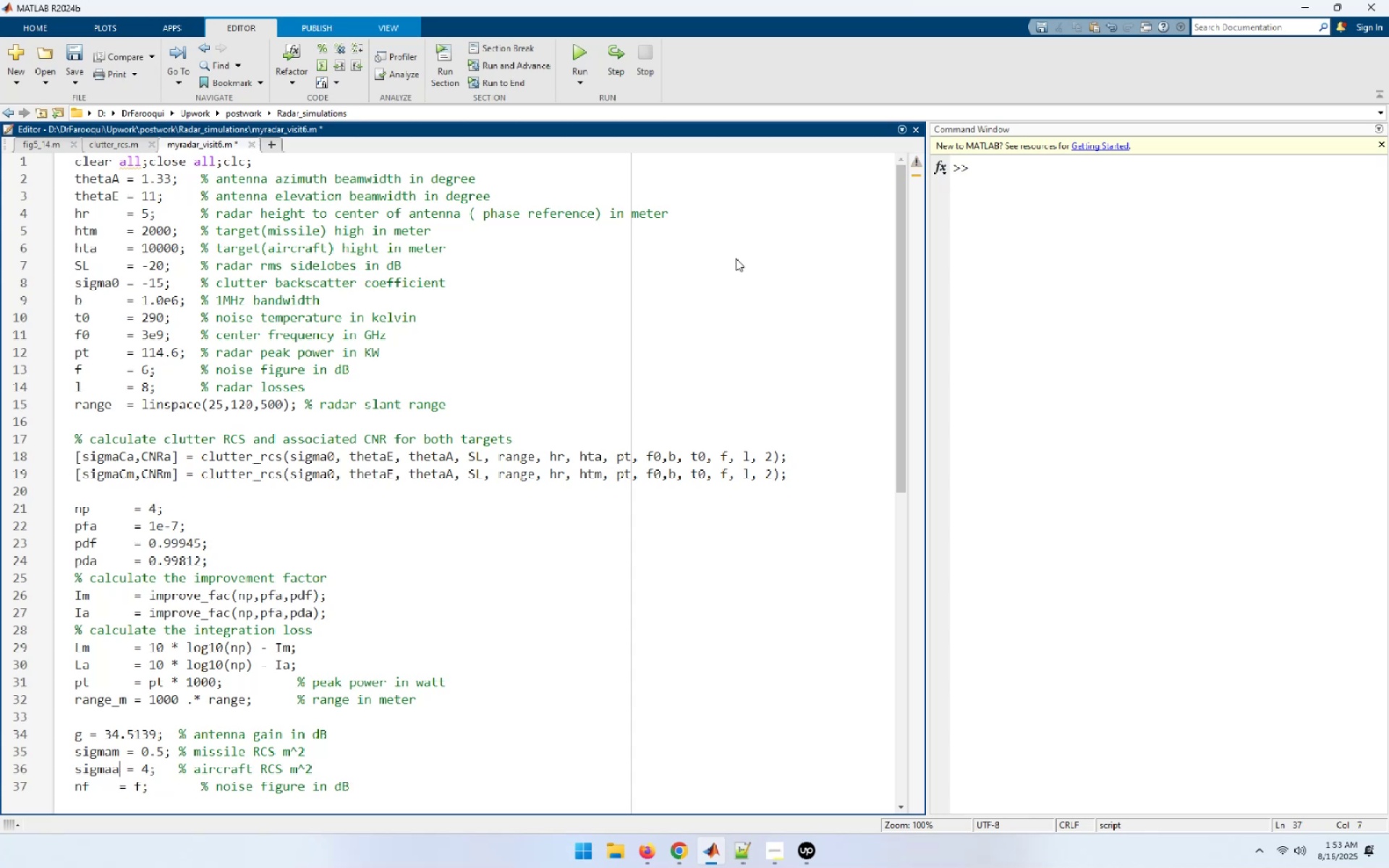 
key(ArrowUp)
 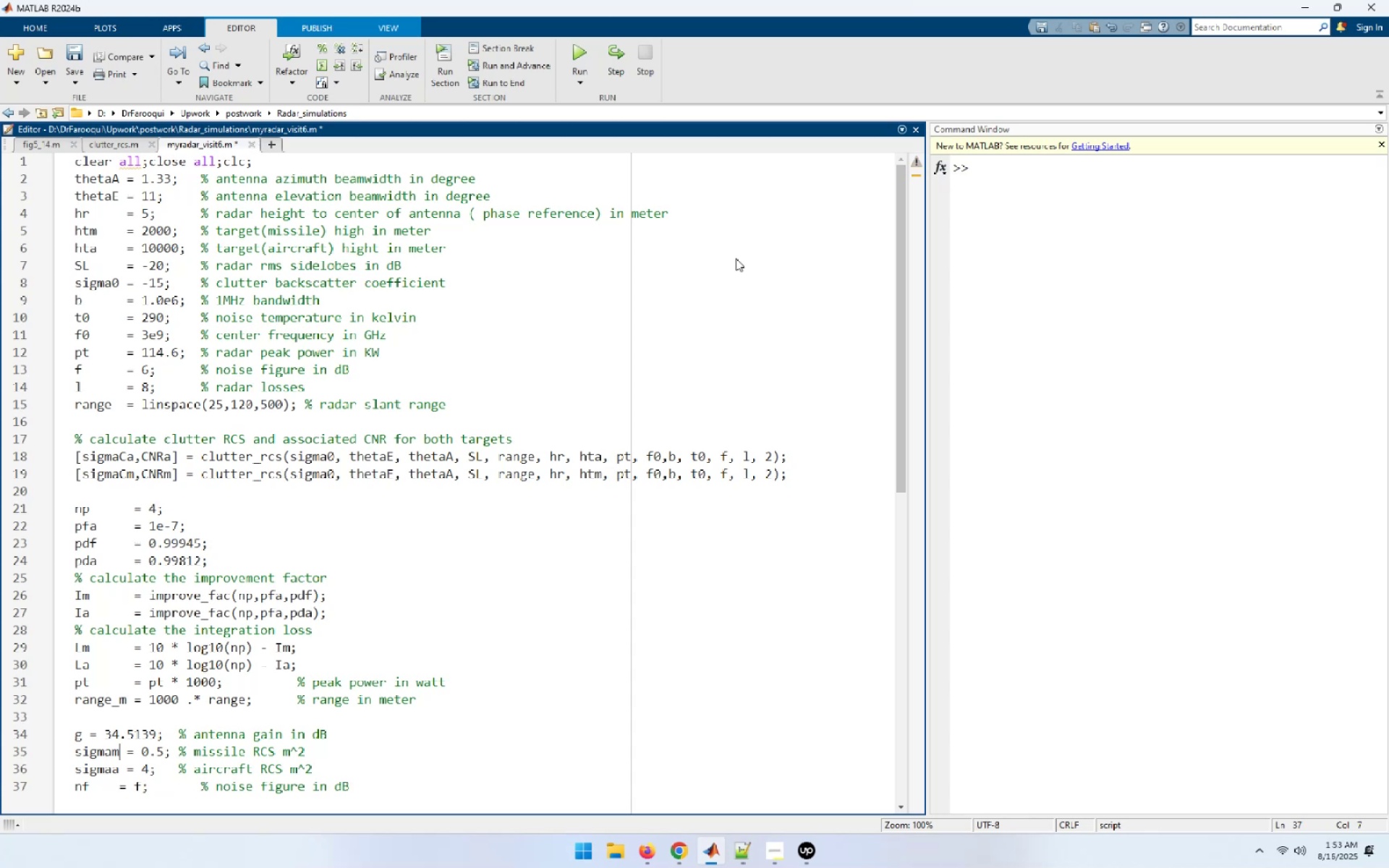 
key(ArrowUp)
 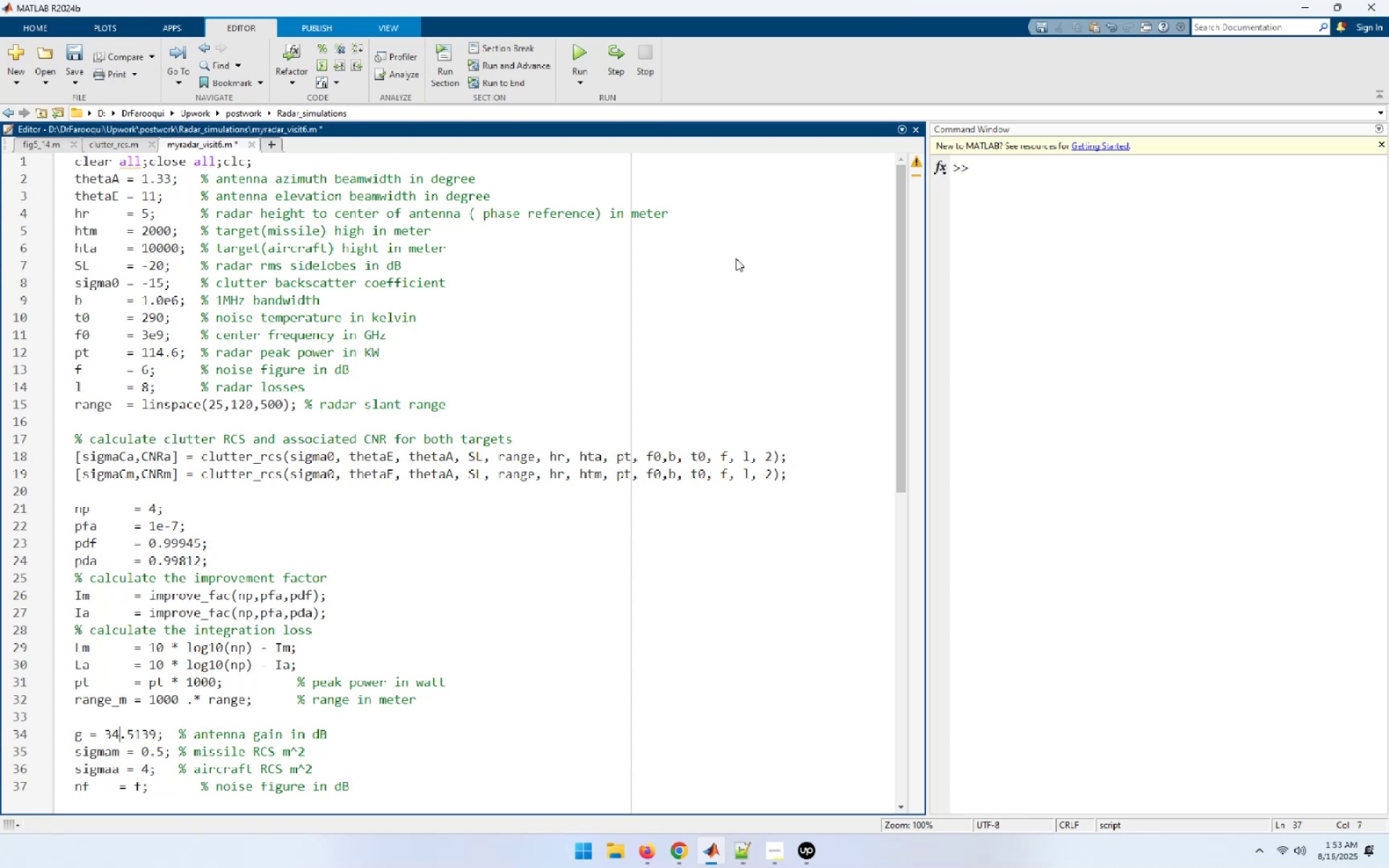 
key(ArrowLeft)
 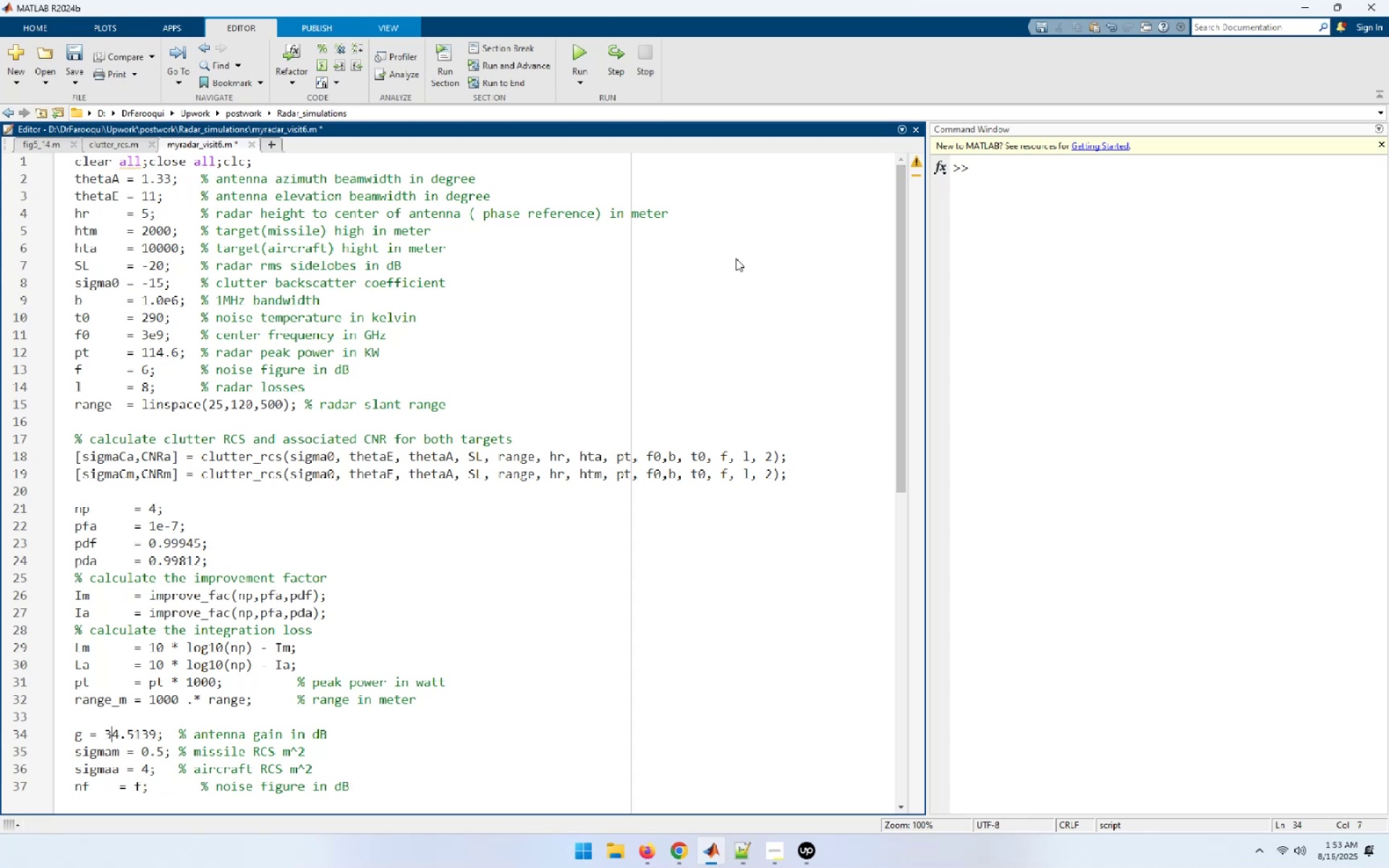 
key(ArrowLeft)
 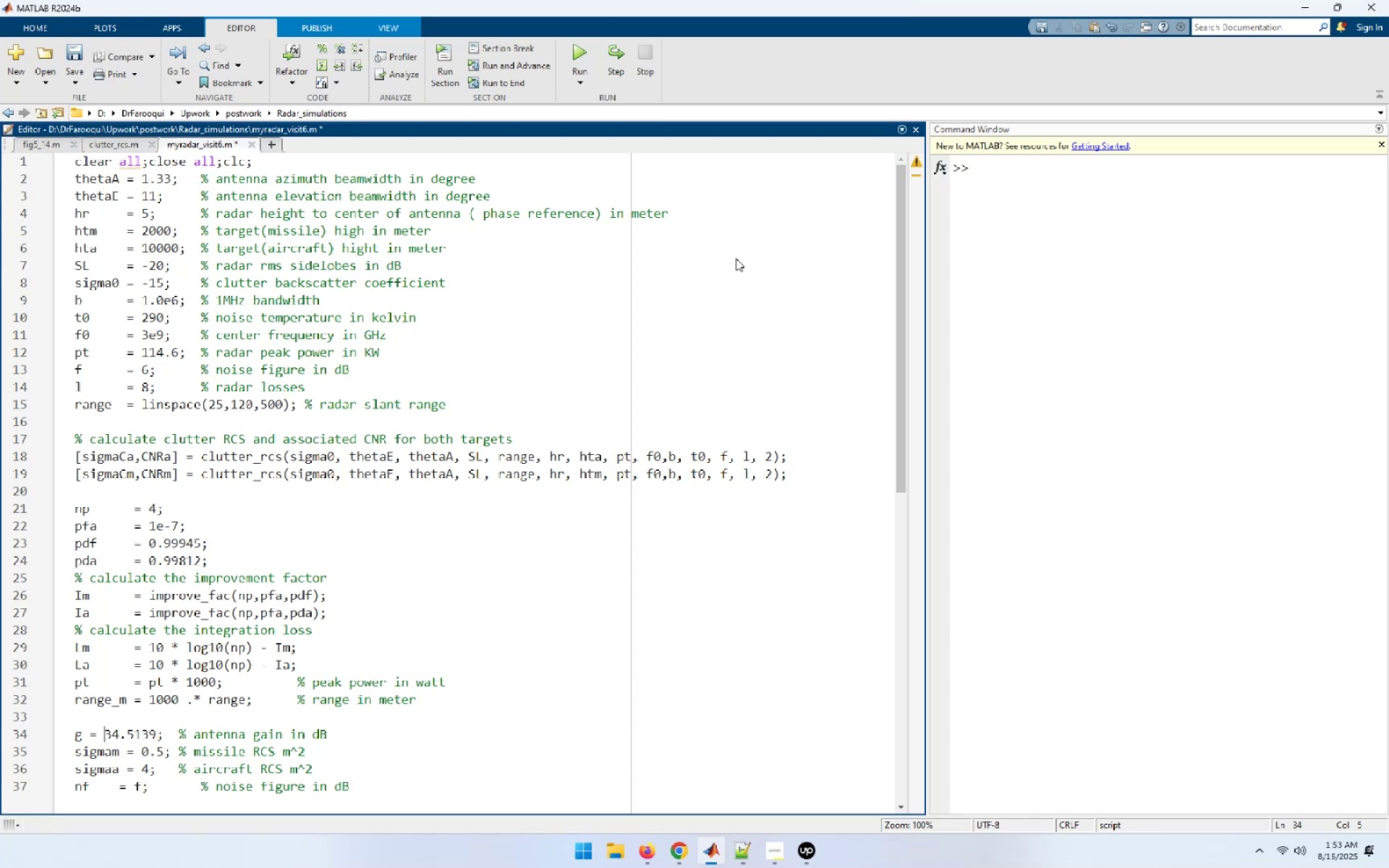 
key(ArrowLeft)
 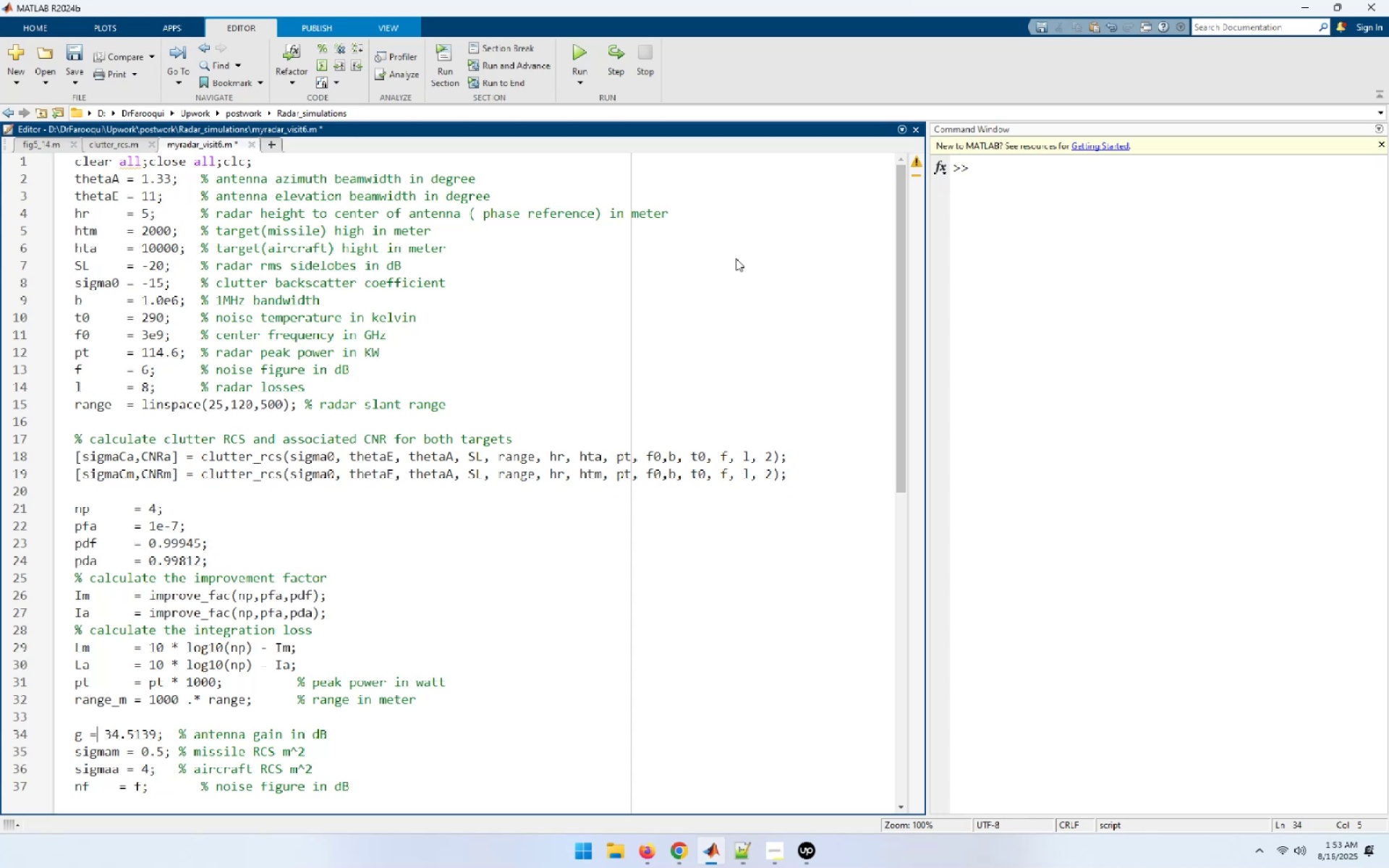 
key(ArrowLeft)
 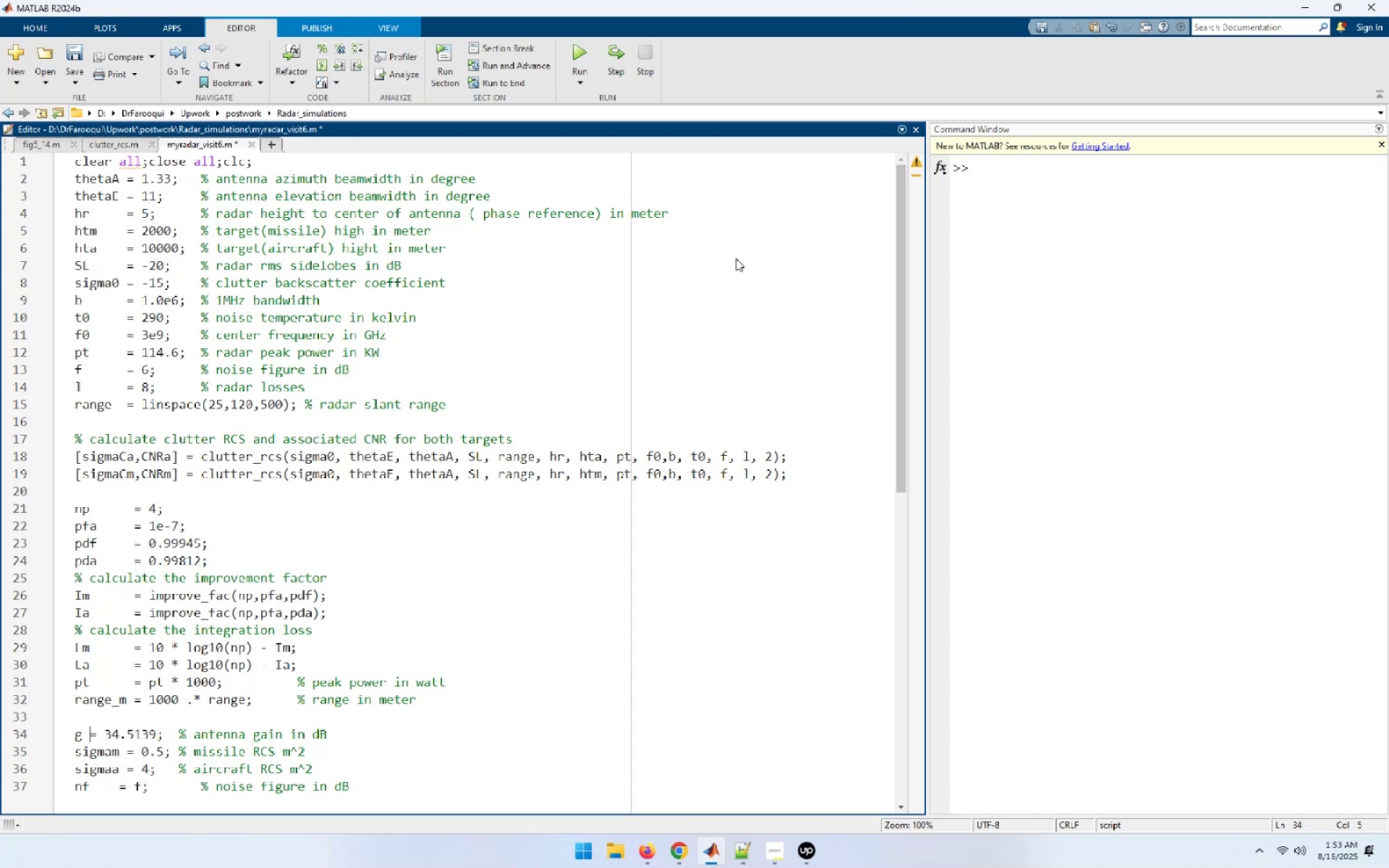 
key(Space)
 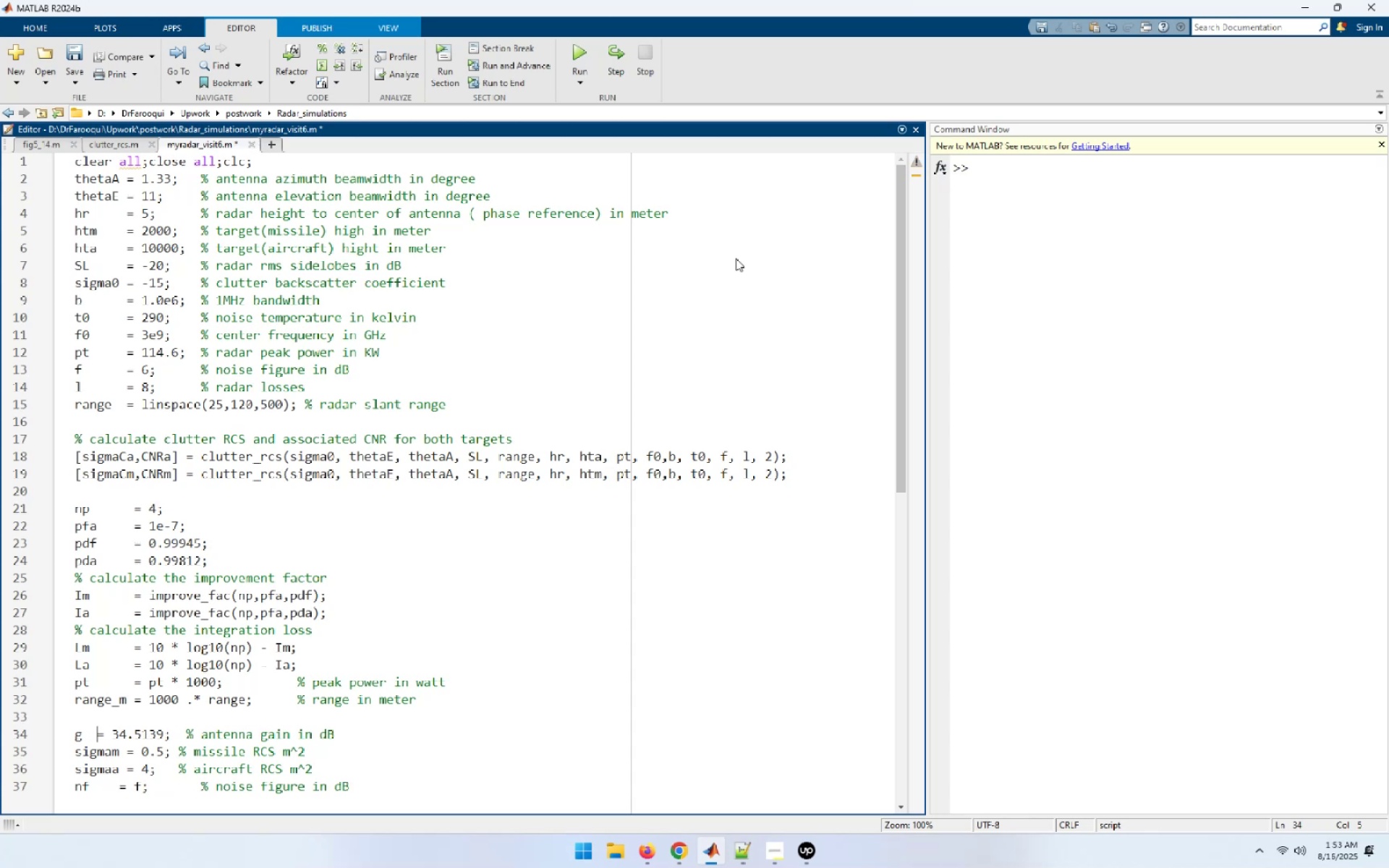 
key(Space)
 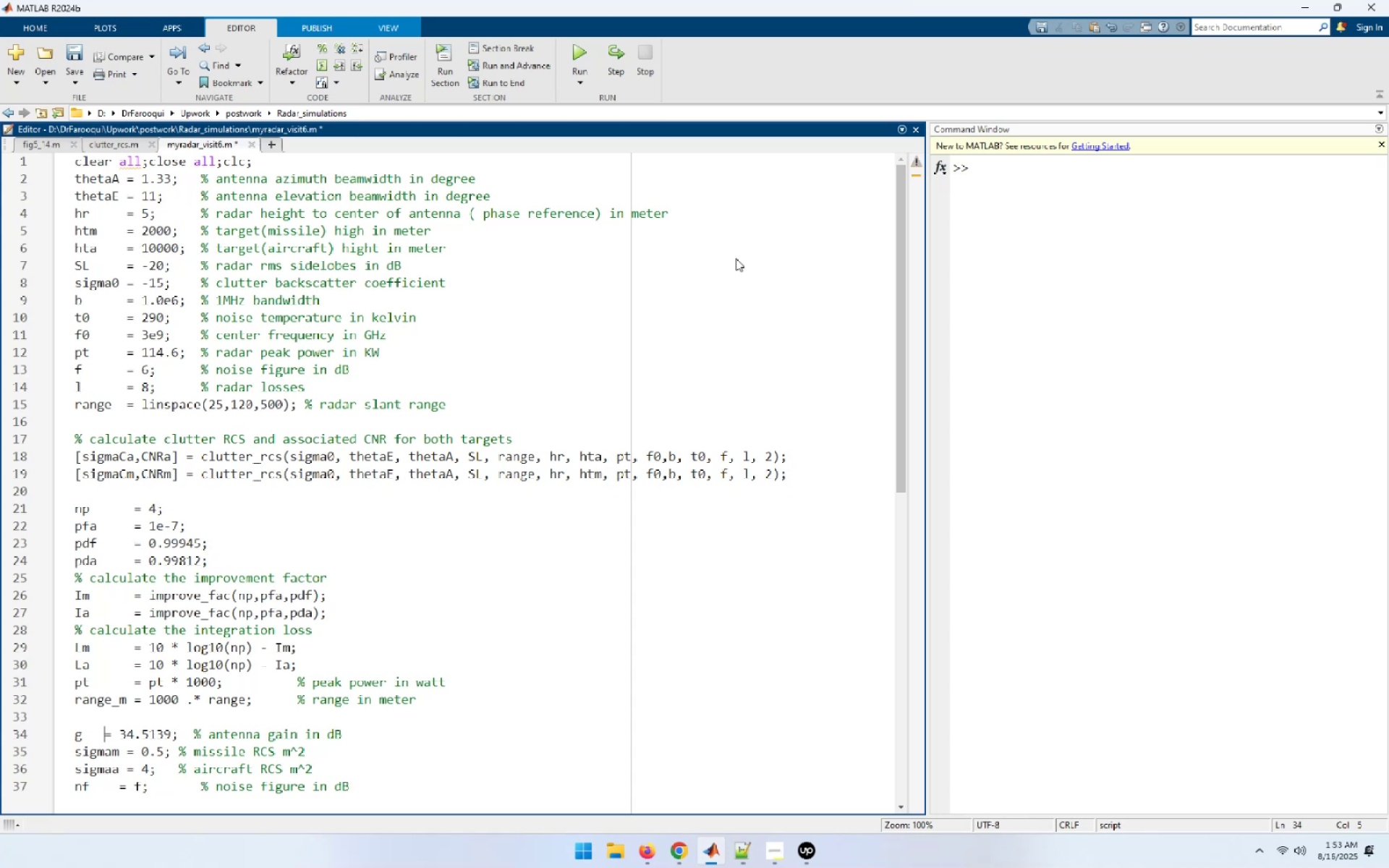 
key(Space)
 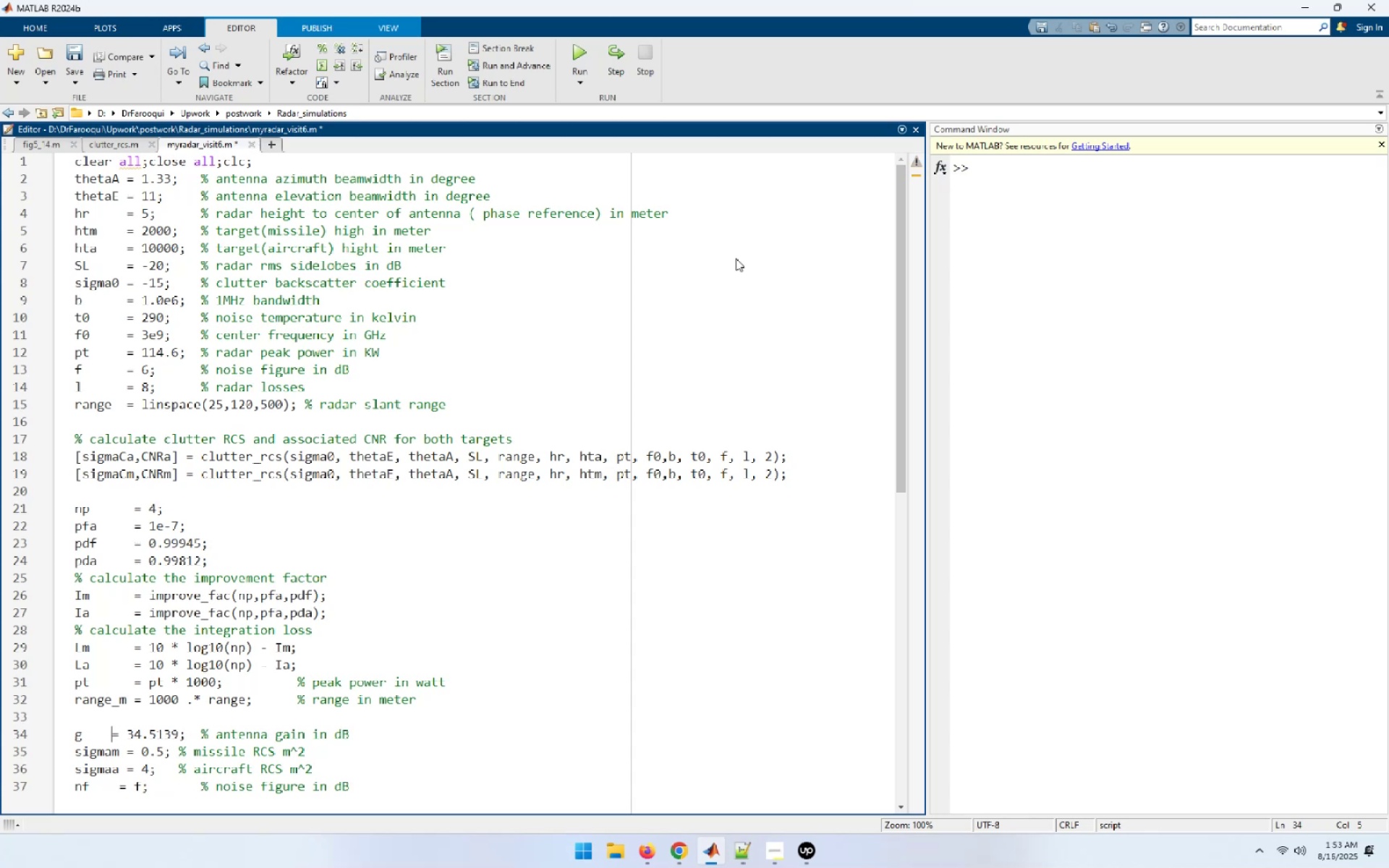 
key(Space)
 